 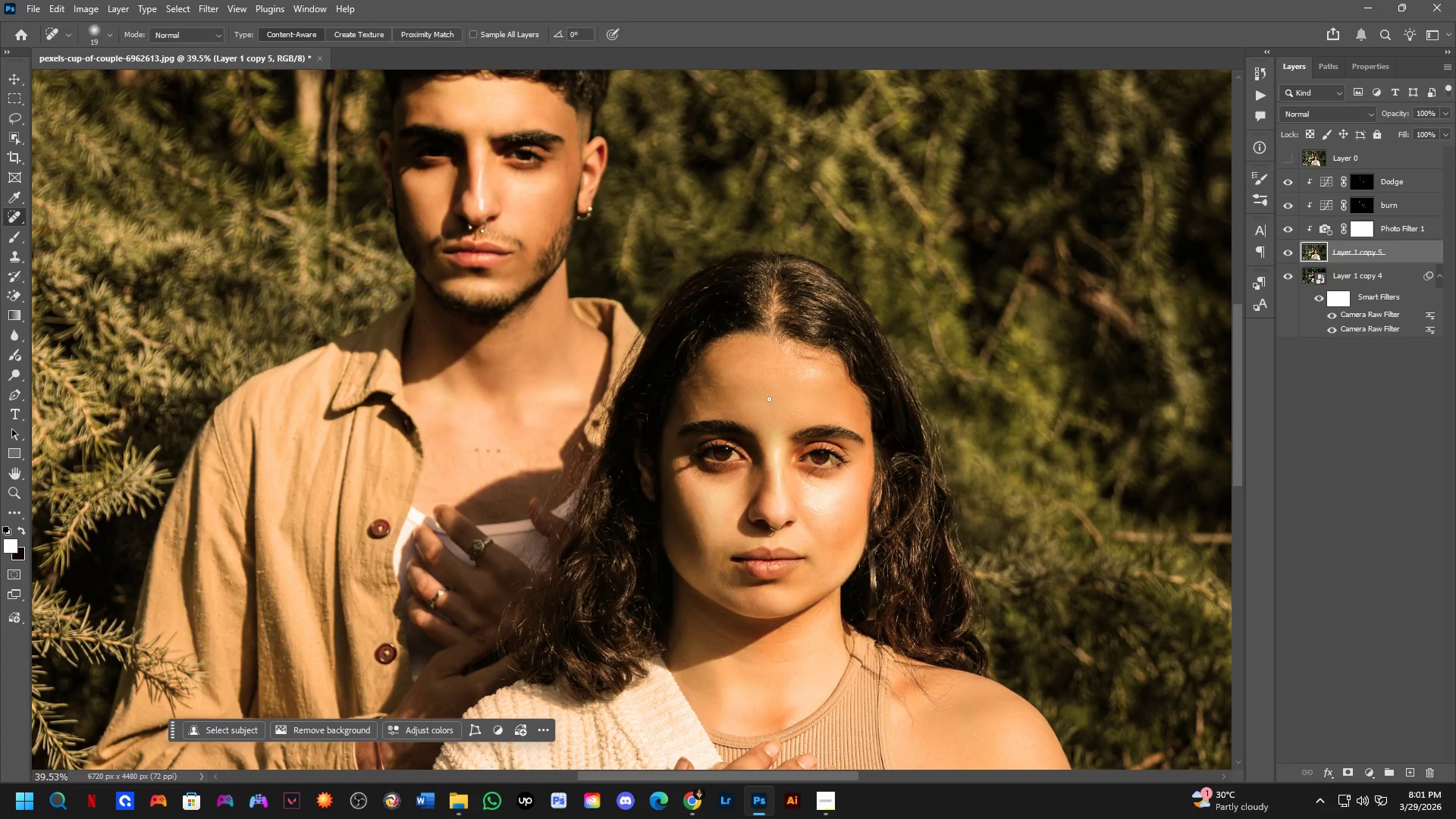 
key(Shift+ShiftLeft)
 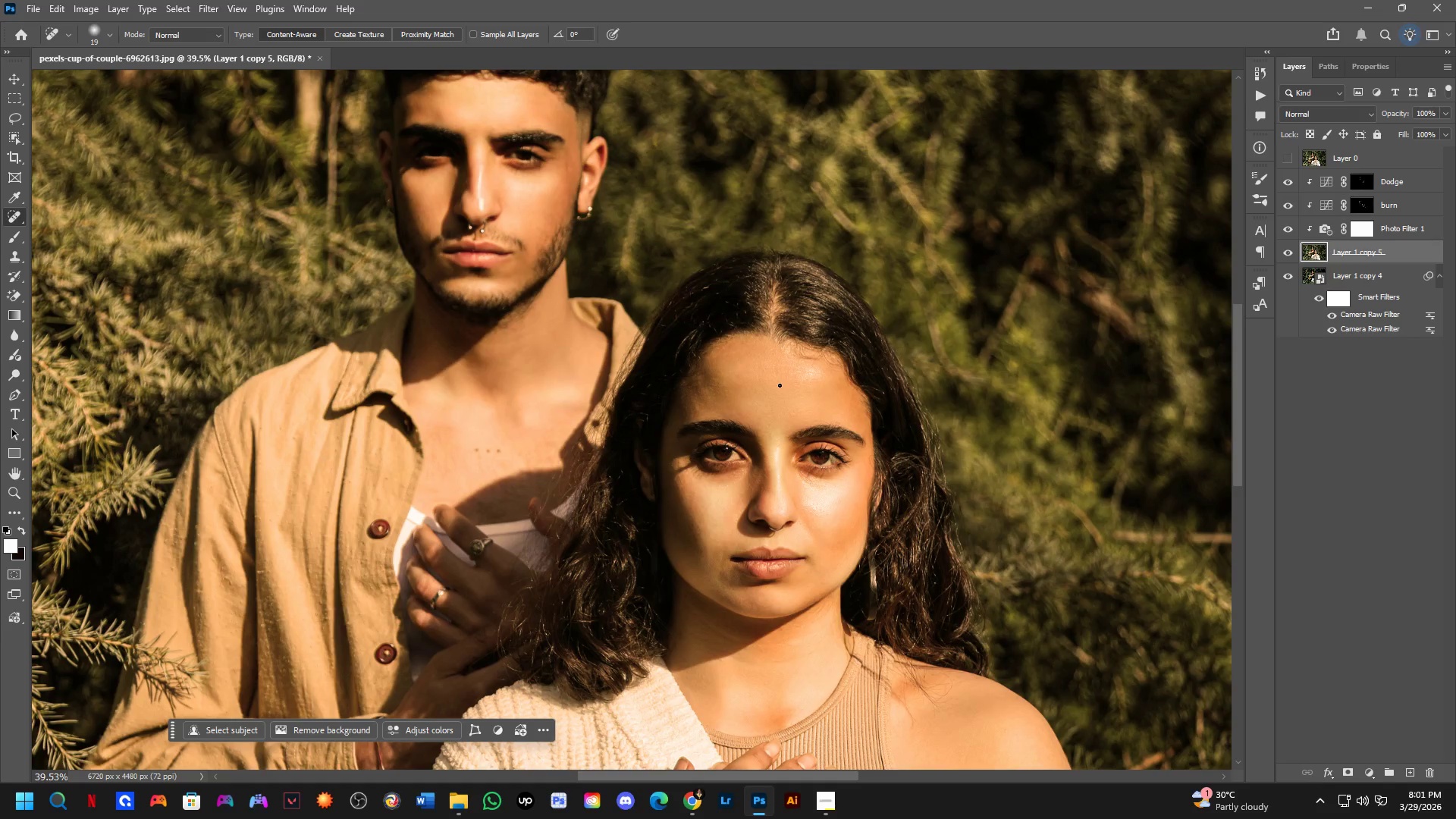 
hold_key(key=Space, duration=0.42)
 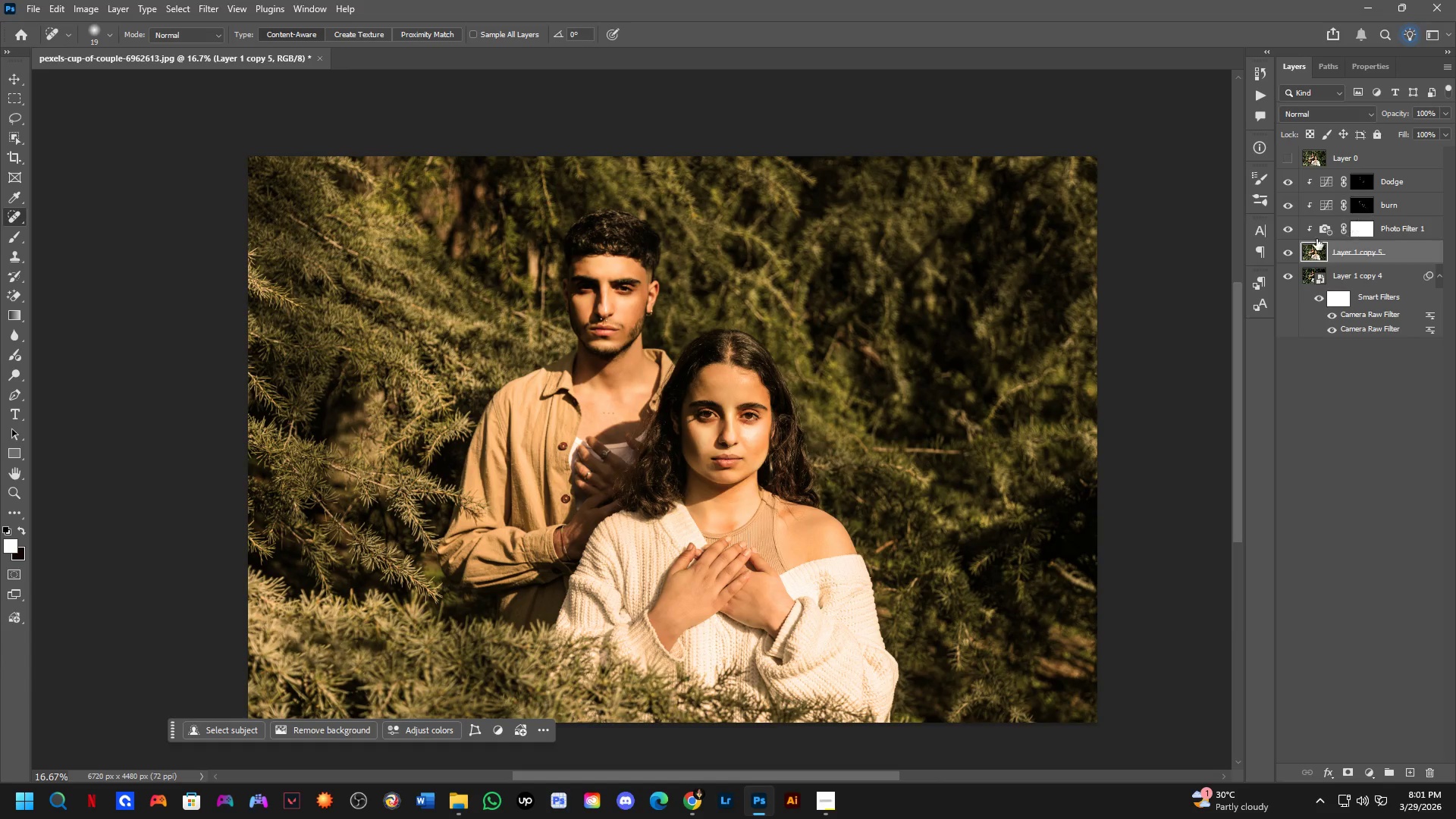 
left_click_drag(start_coordinate=[806, 455], to_coordinate=[780, 455])
 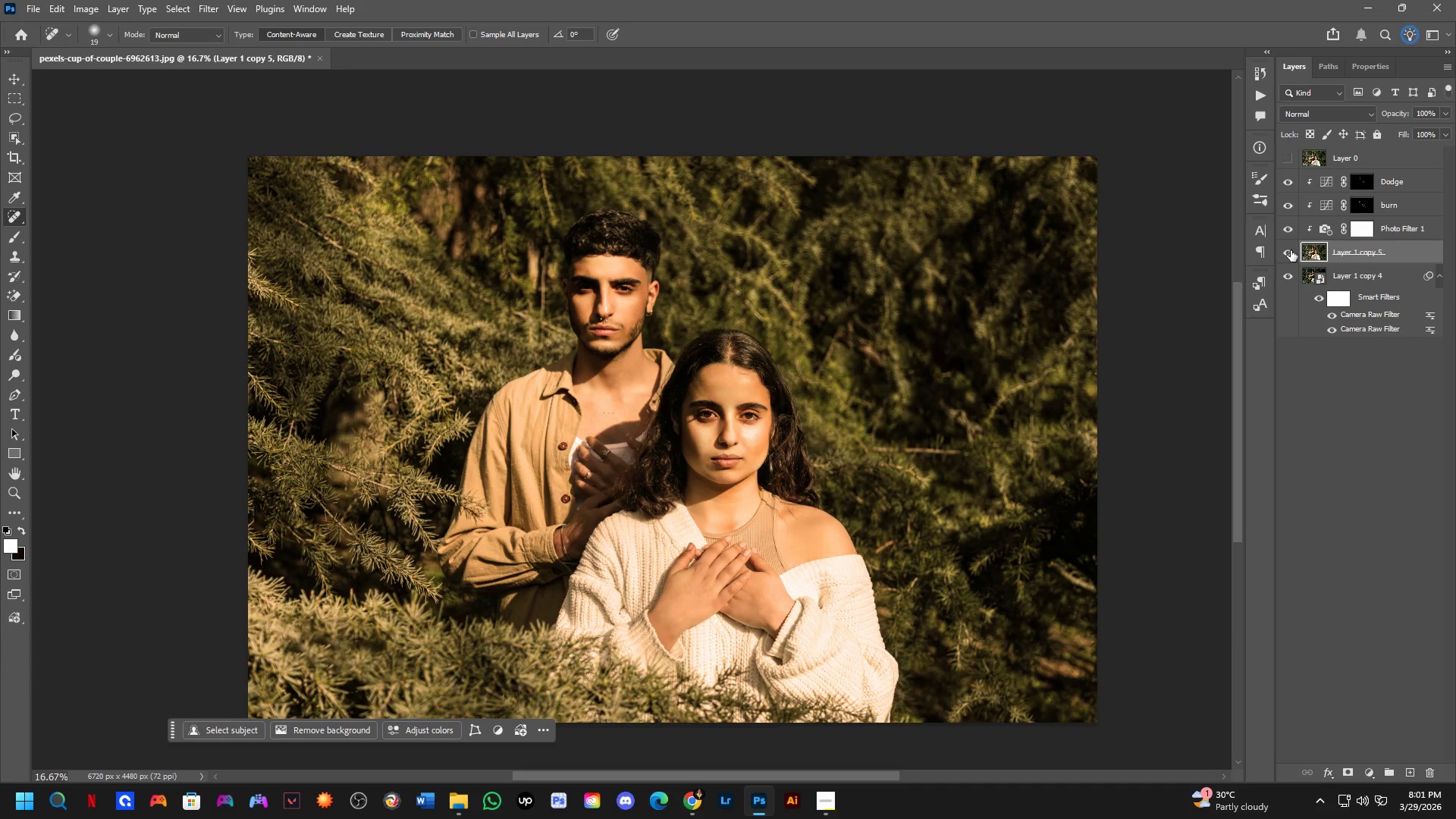 
scroll: coordinate [779, 385], scroll_direction: down, amount: 3.0
 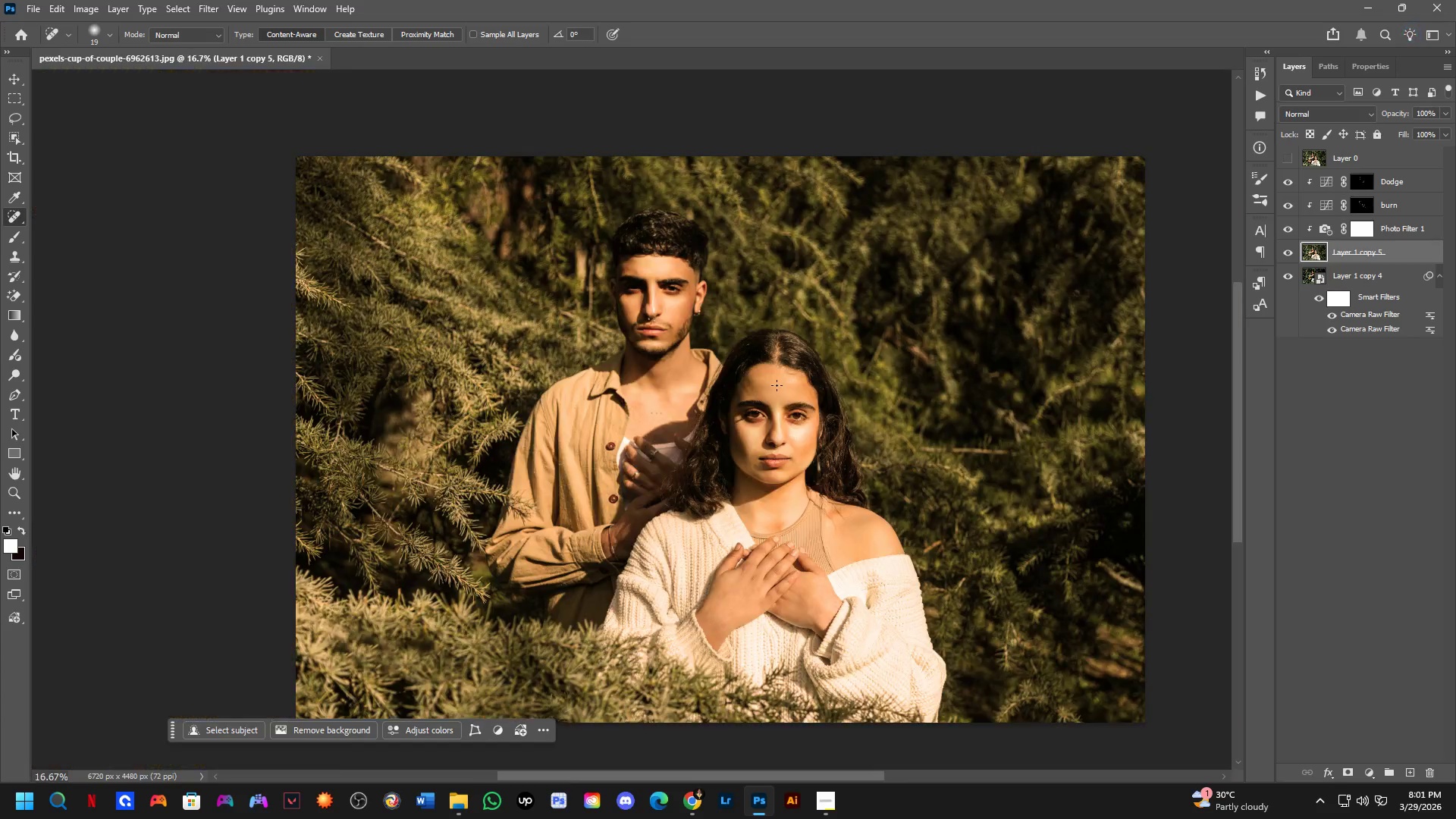 
scroll: coordinate [754, 270], scroll_direction: up, amount: 4.0
 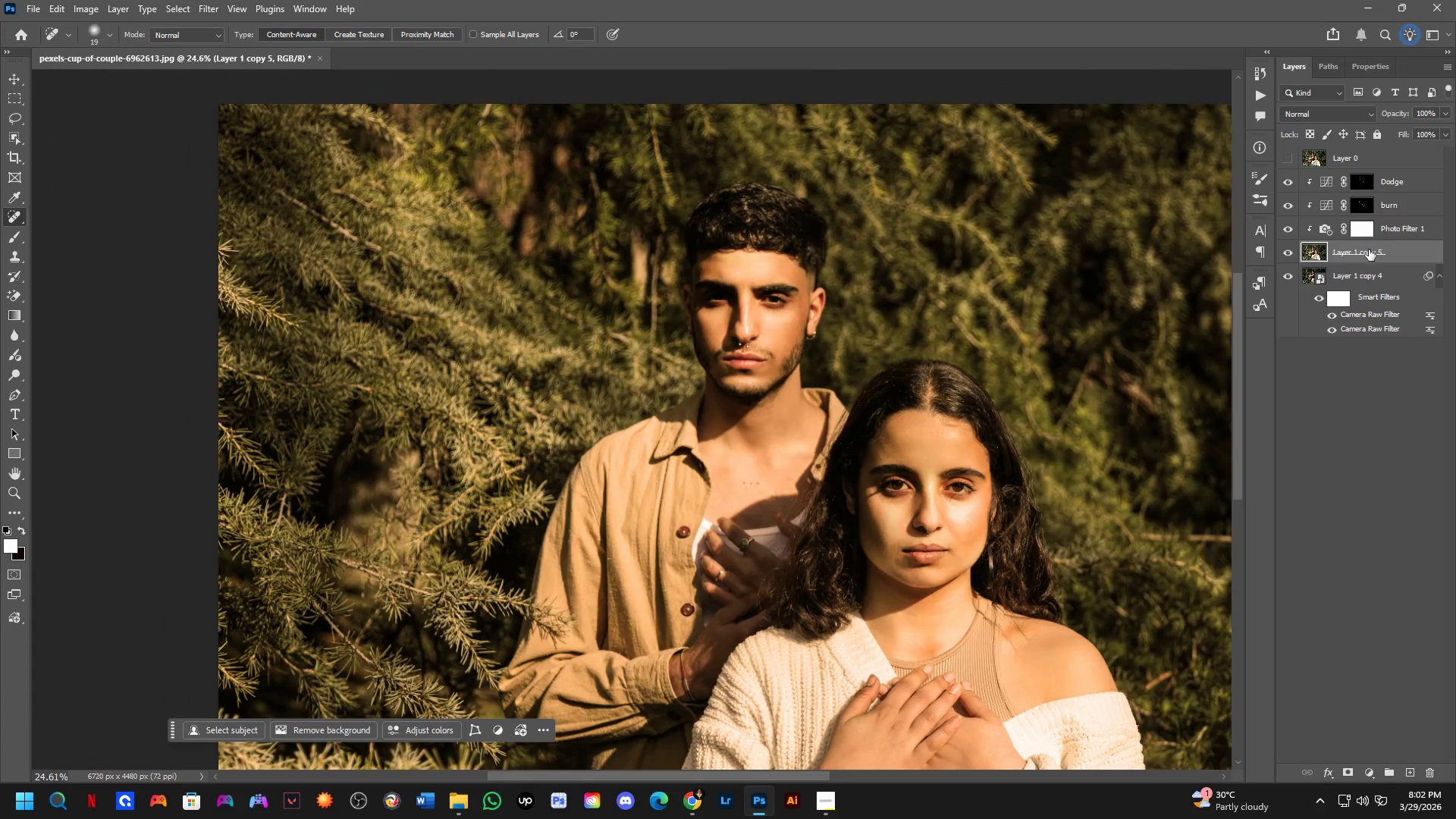 
right_click([1369, 249])
 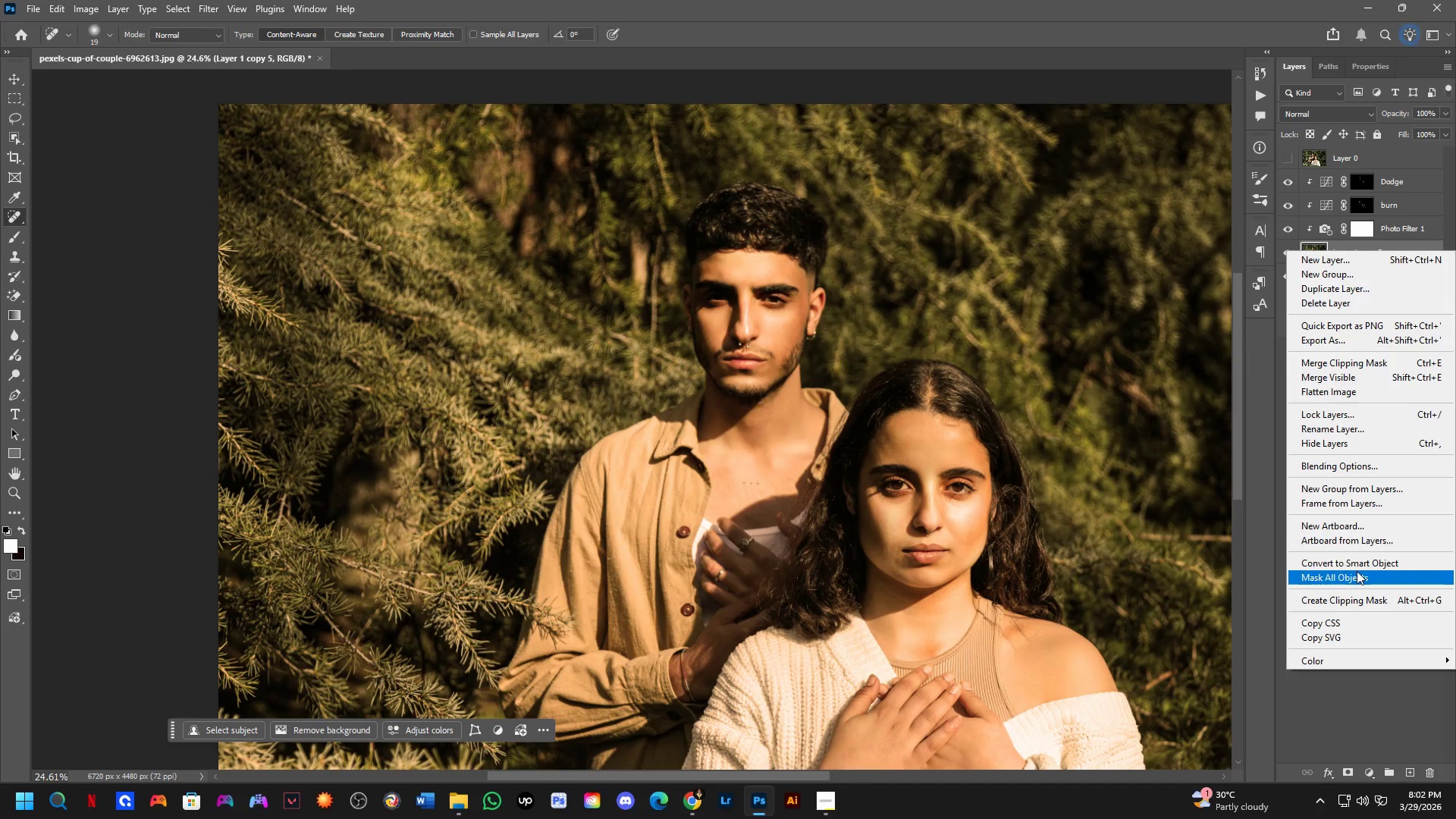 
left_click([1355, 567])
 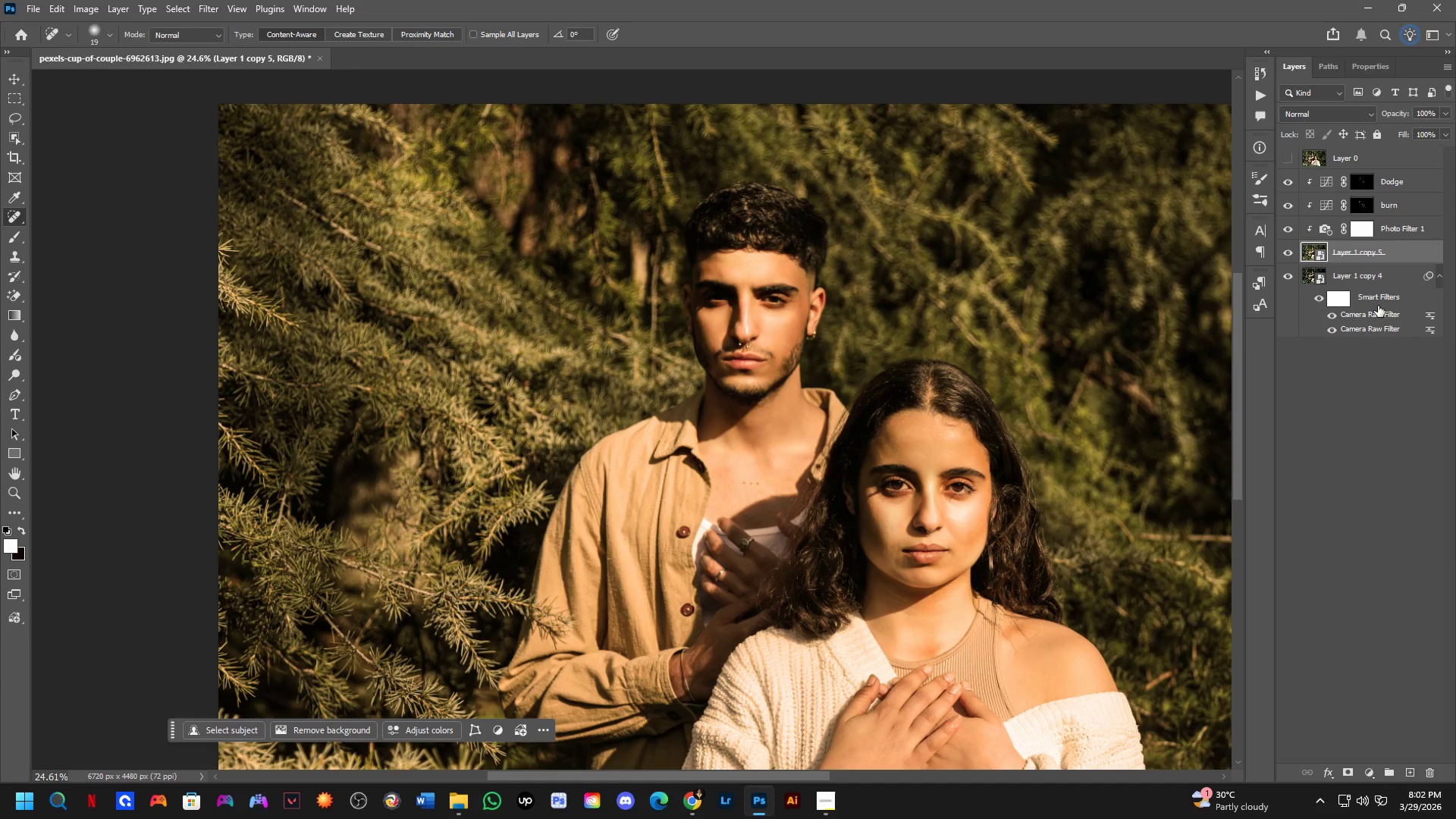 
left_click_drag(start_coordinate=[1379, 300], to_coordinate=[1385, 258])
 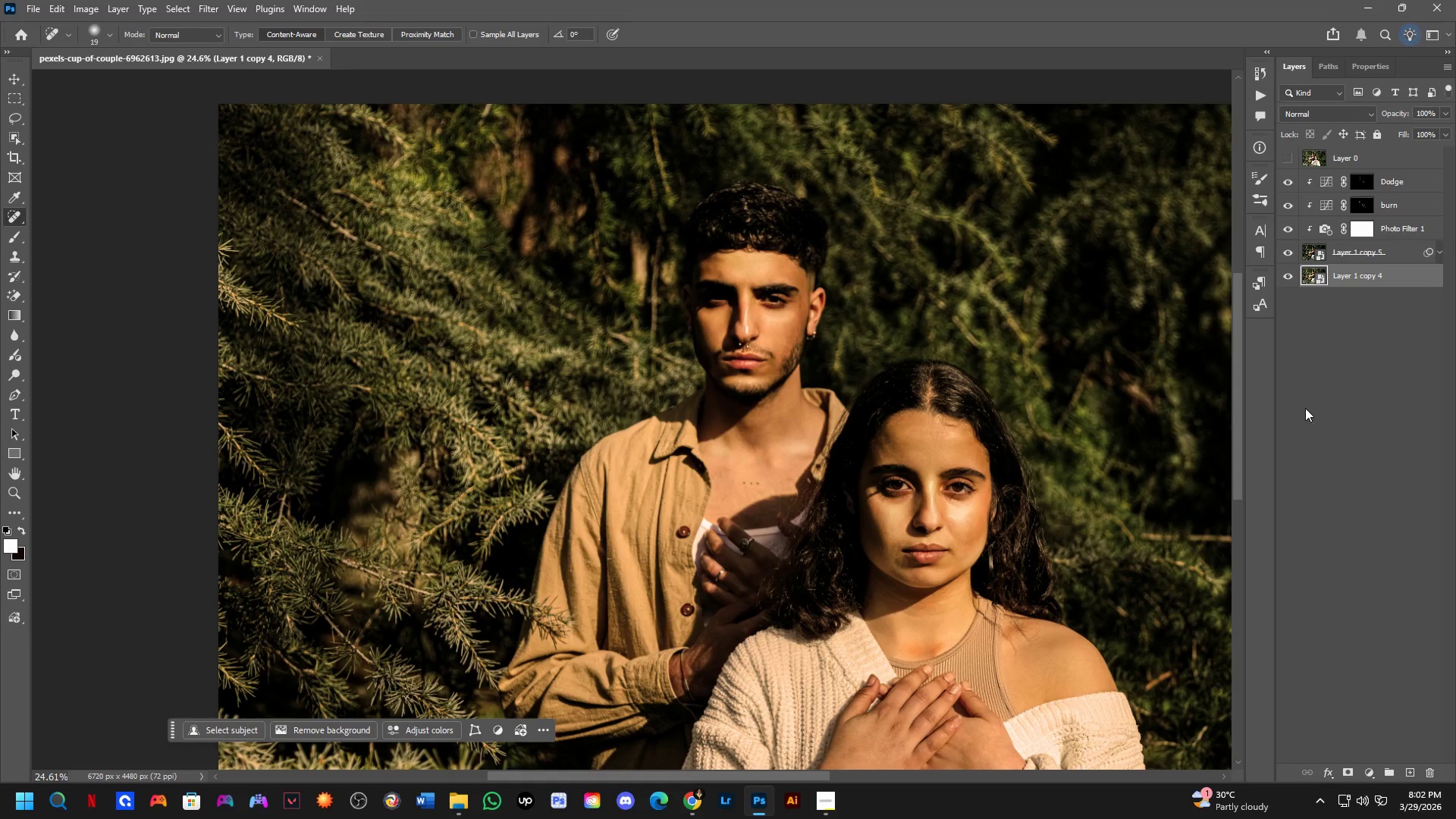 
wait(6.02)
 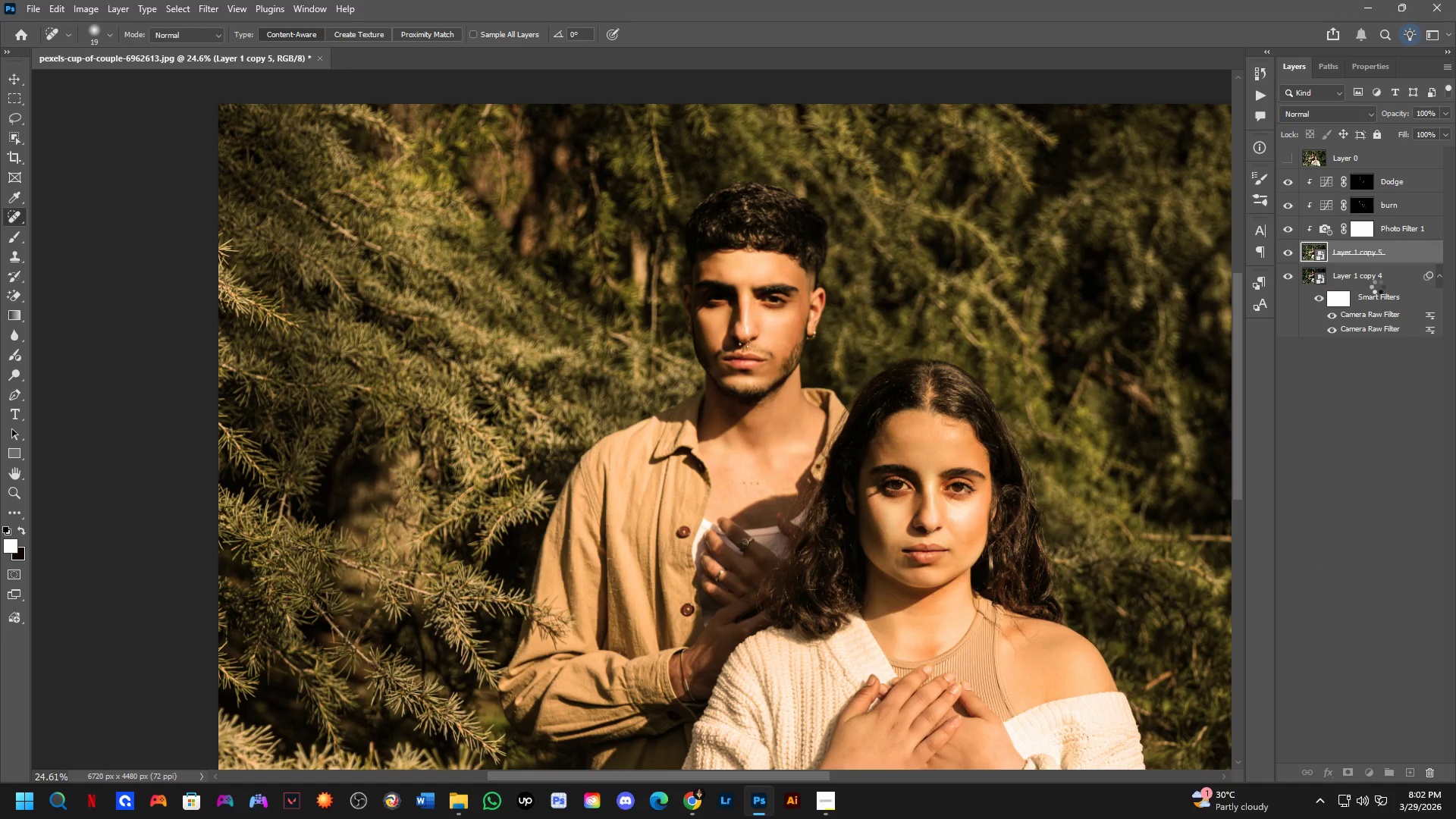 
left_click([1437, 253])
 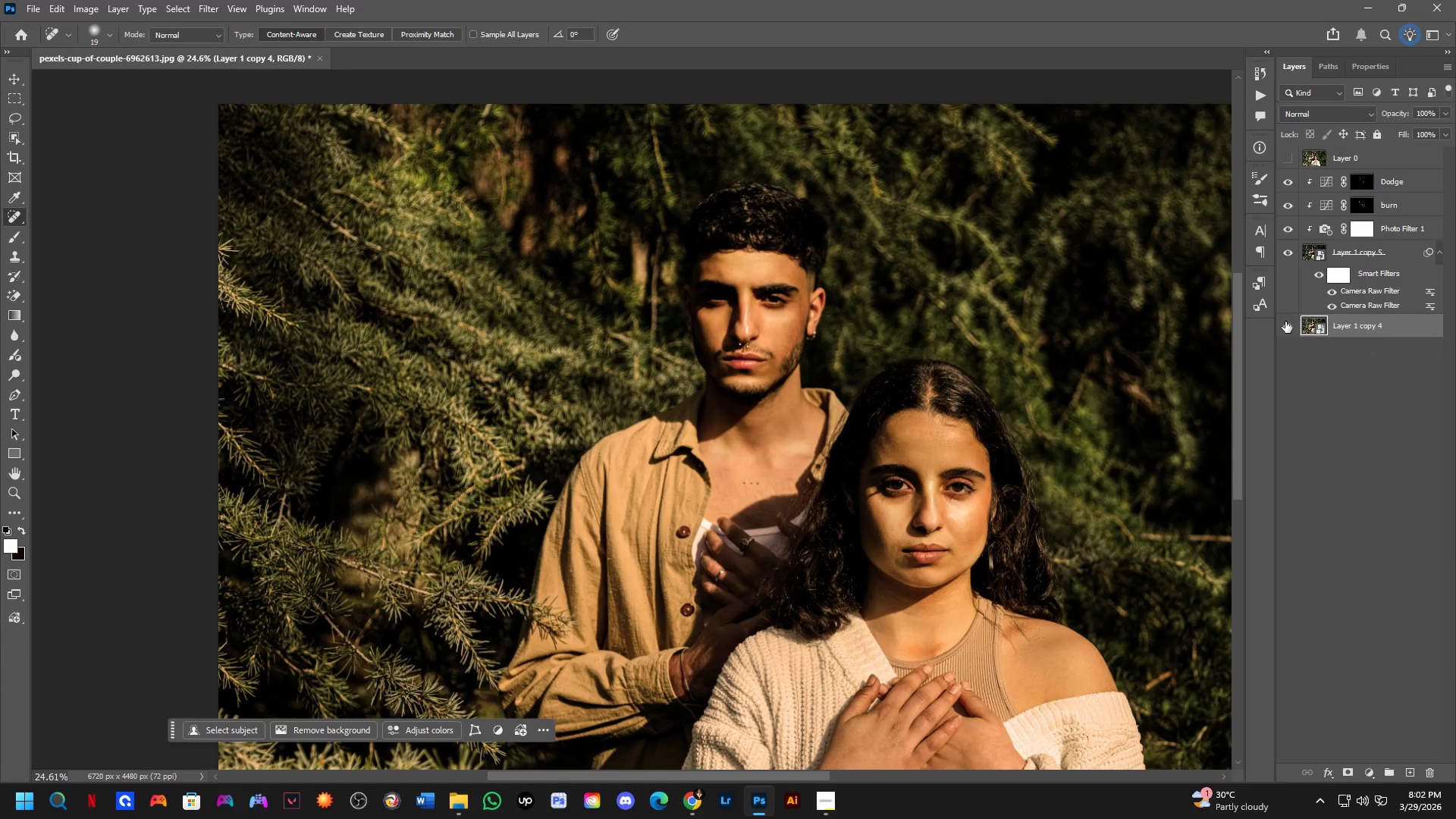 
left_click([1285, 322])
 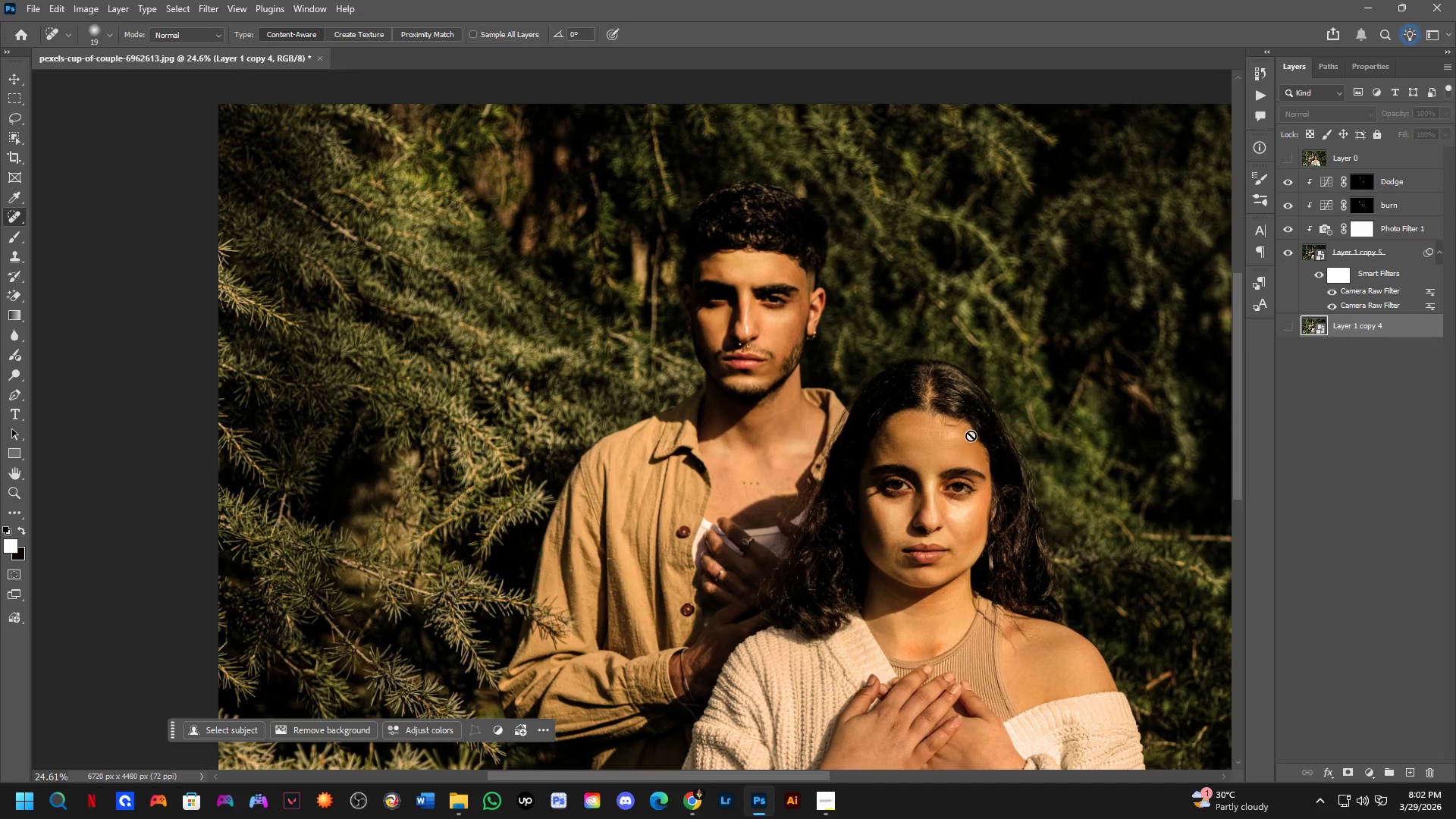 
hold_key(key=Space, duration=0.47)
 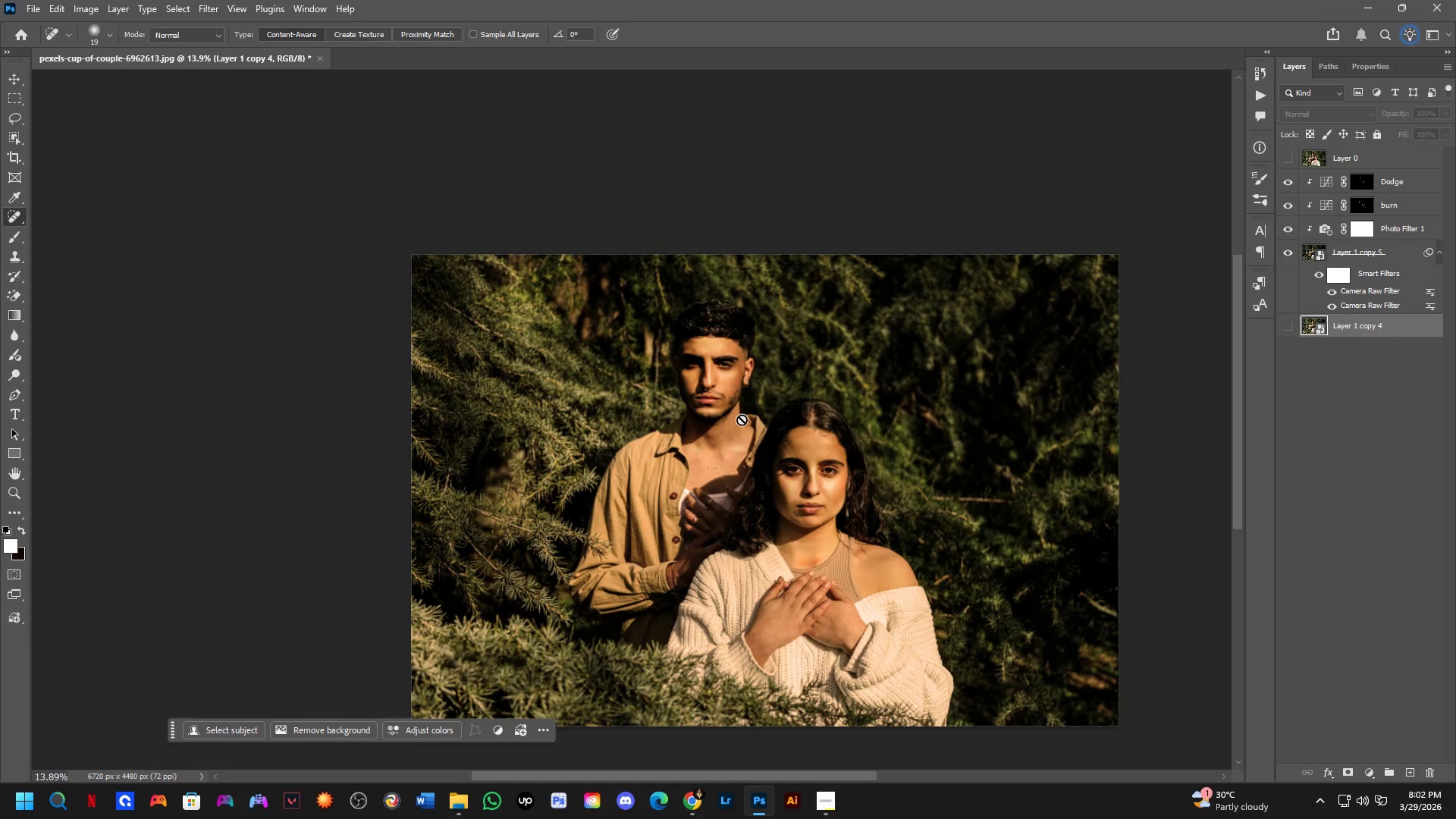 
left_click_drag(start_coordinate=[785, 453], to_coordinate=[753, 458])
 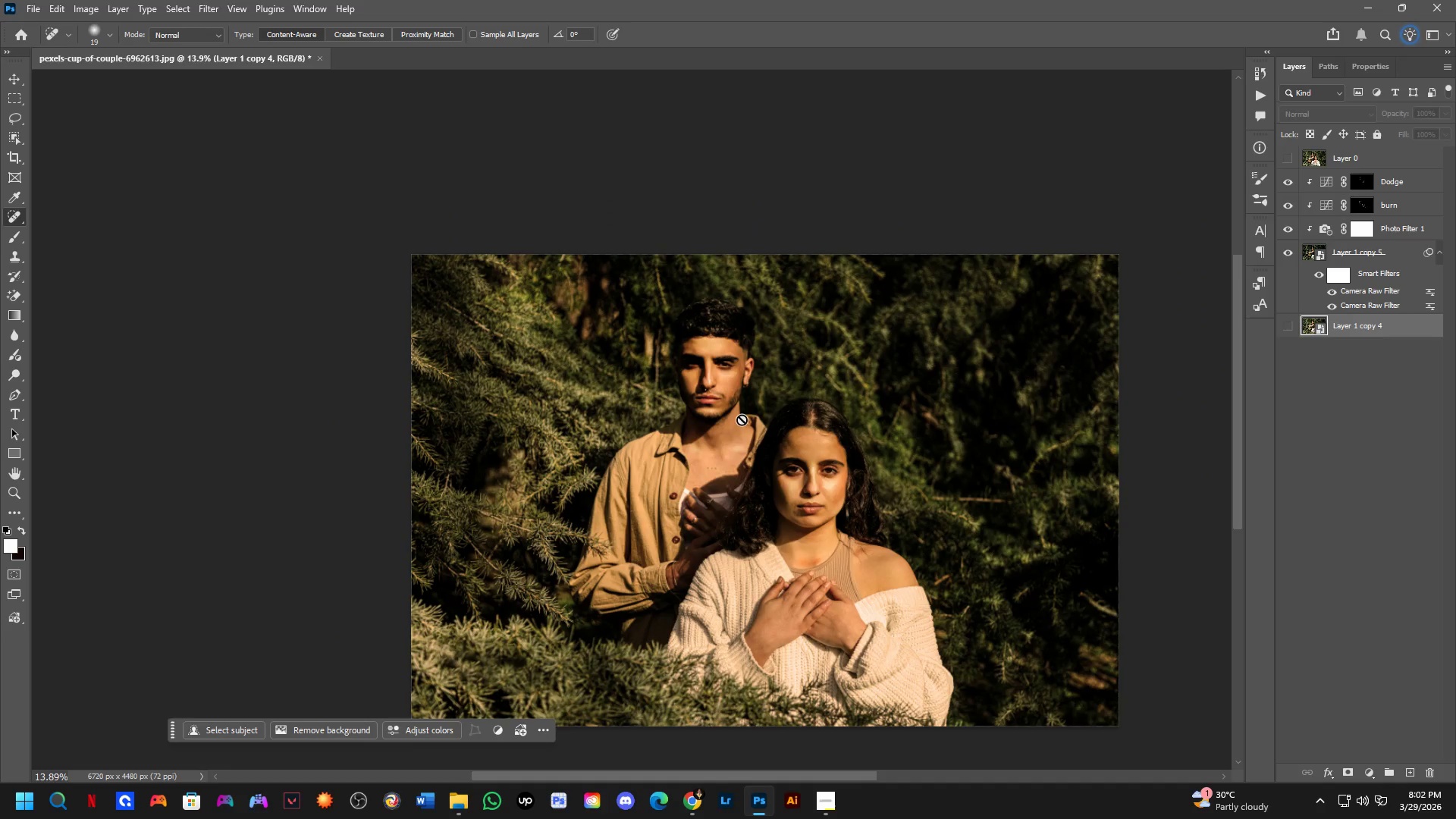 
scroll: coordinate [728, 428], scroll_direction: down, amount: 6.0
 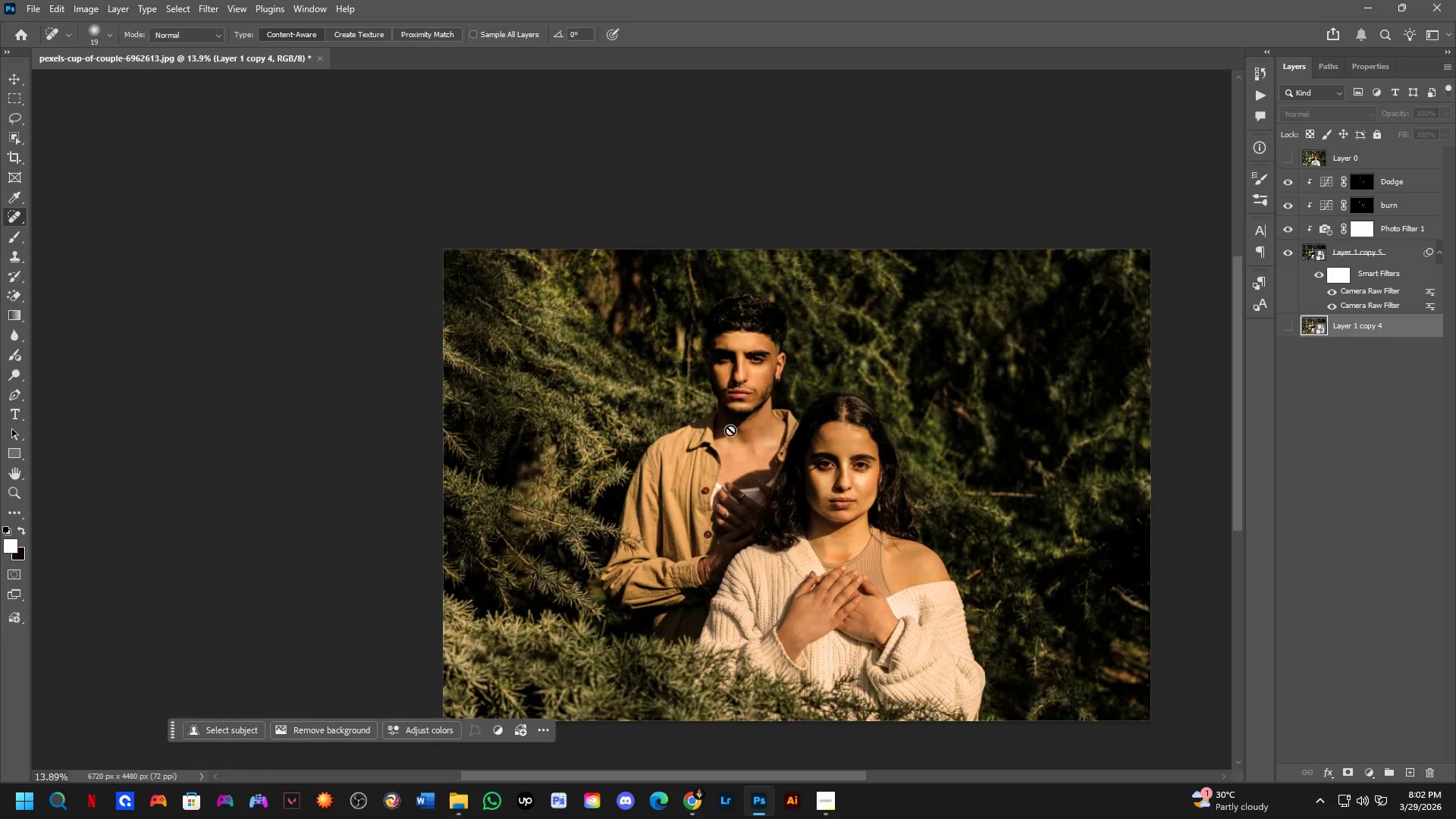 
scroll: coordinate [740, 423], scroll_direction: up, amount: 3.0
 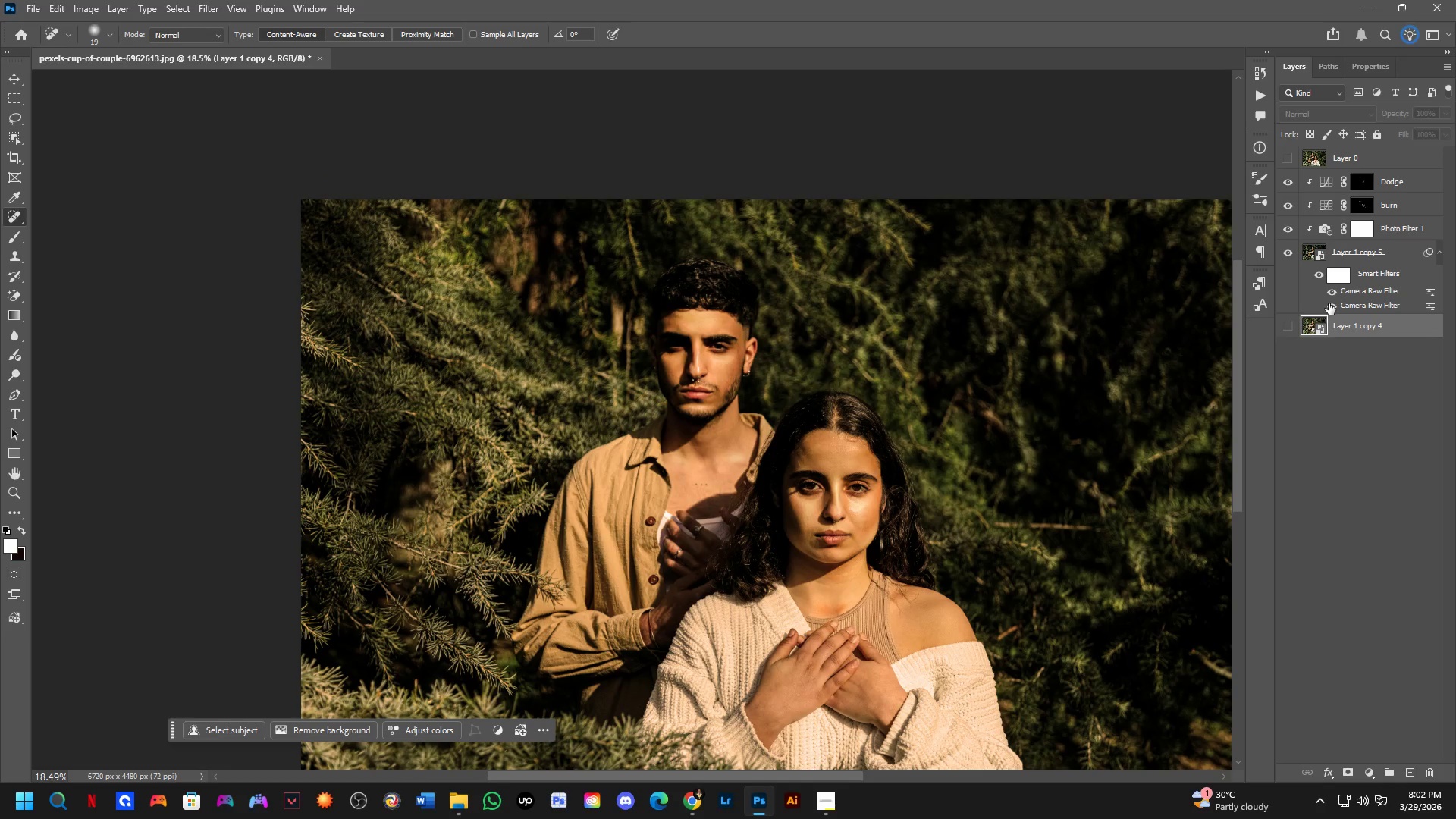 
double_click([1329, 303])
 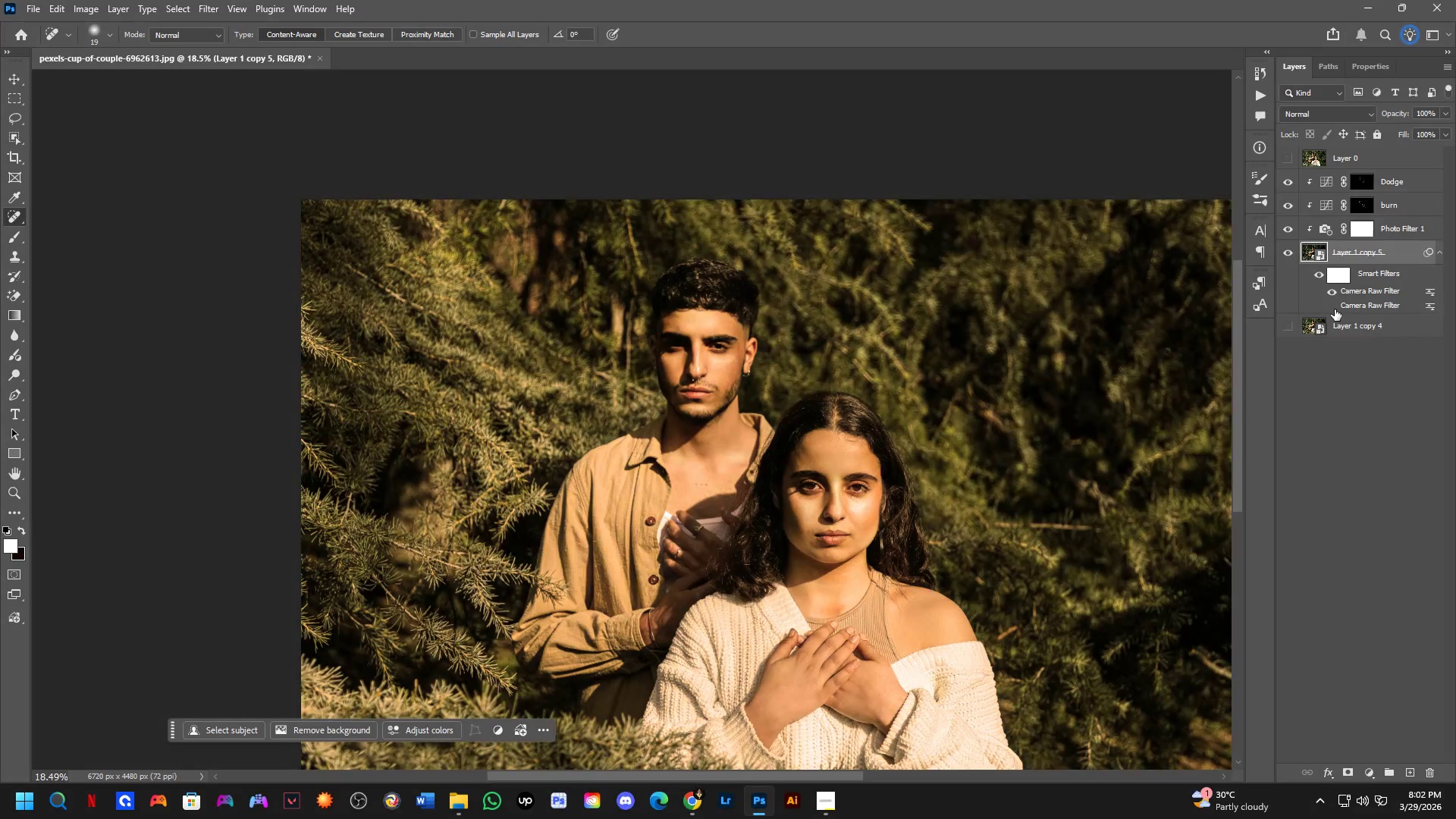 
left_click_drag(start_coordinate=[1335, 308], to_coordinate=[1332, 300])
 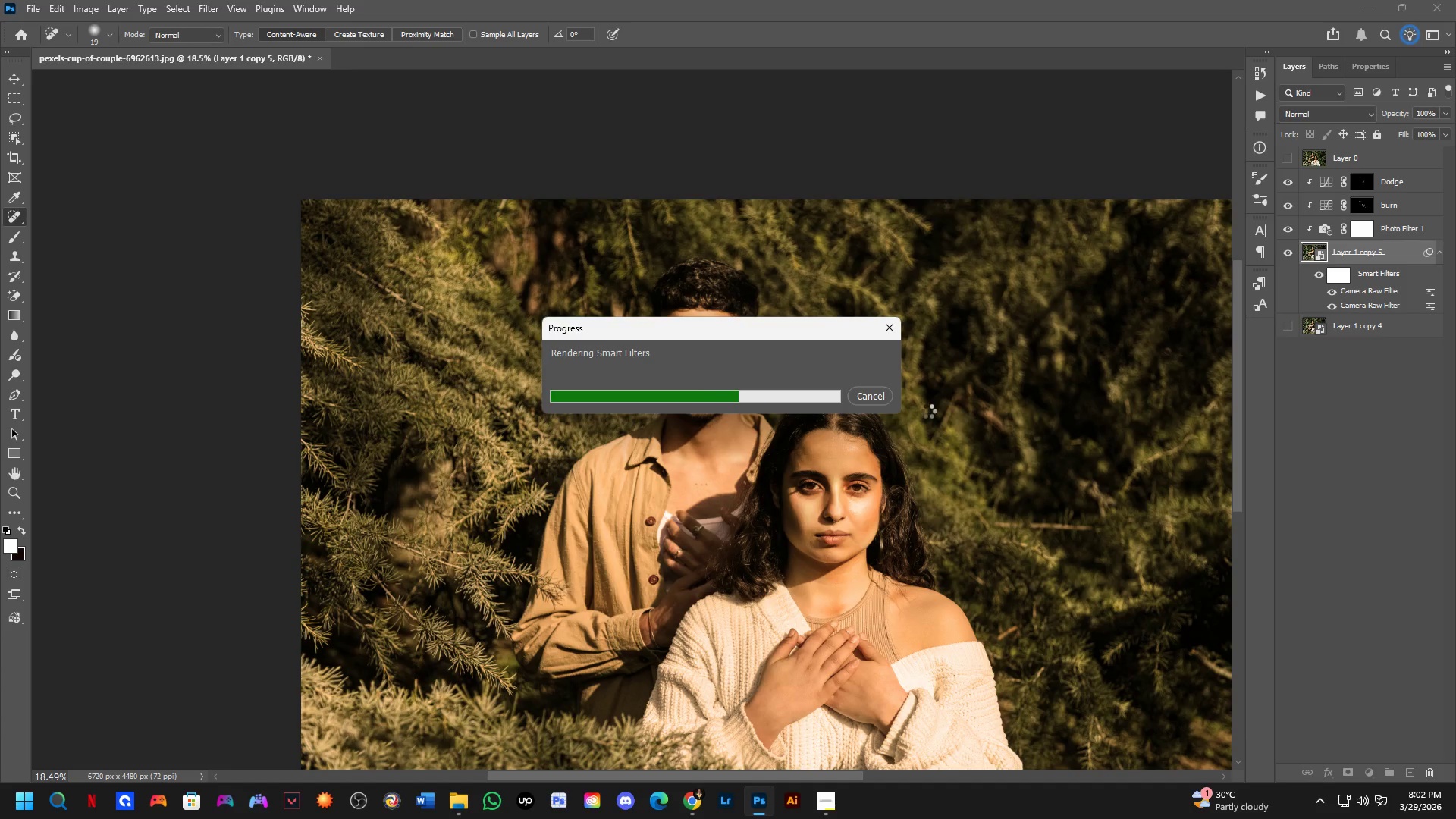 
hold_key(key=Space, duration=0.45)
 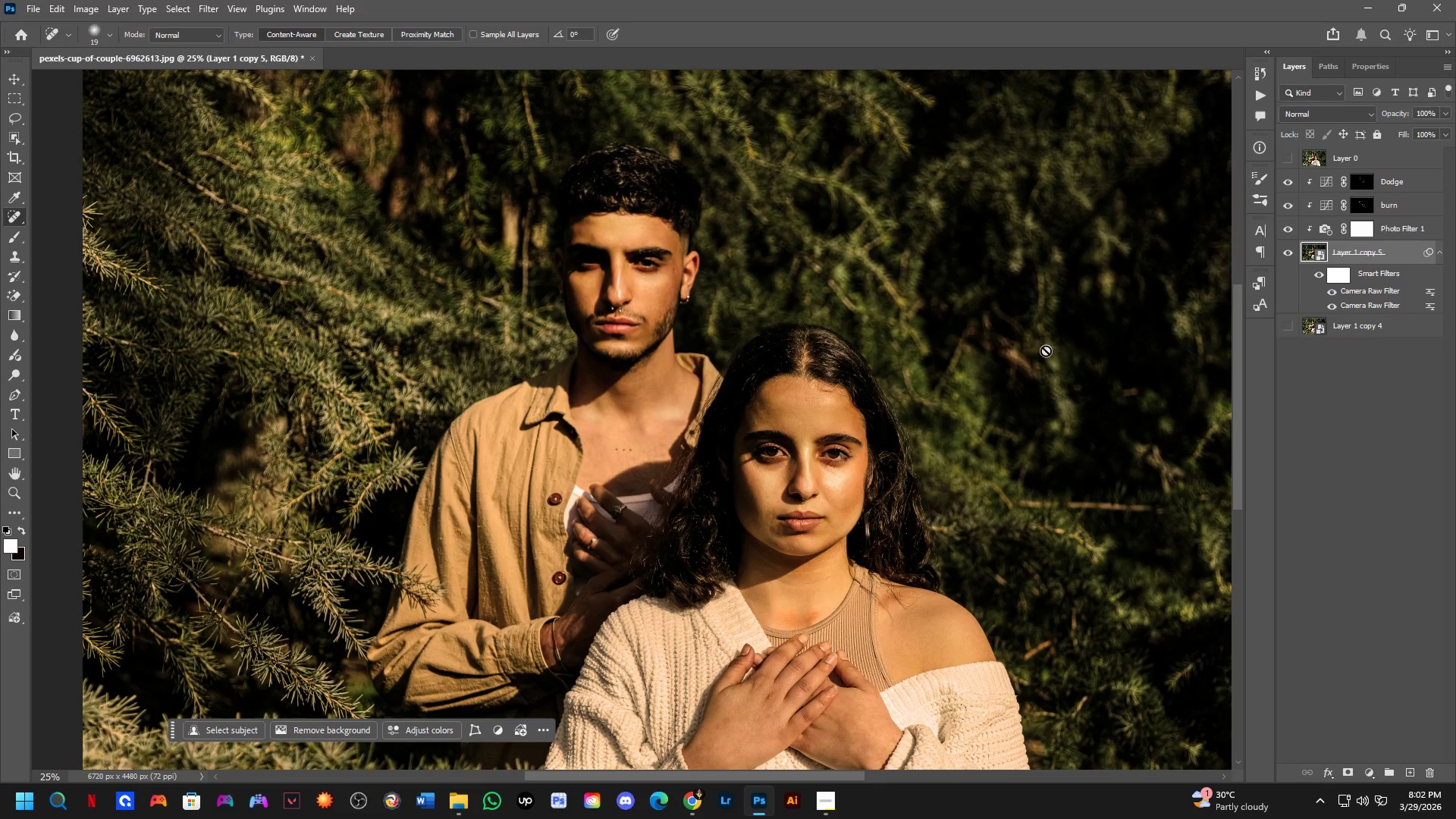 
left_click_drag(start_coordinate=[861, 438], to_coordinate=[837, 430])
 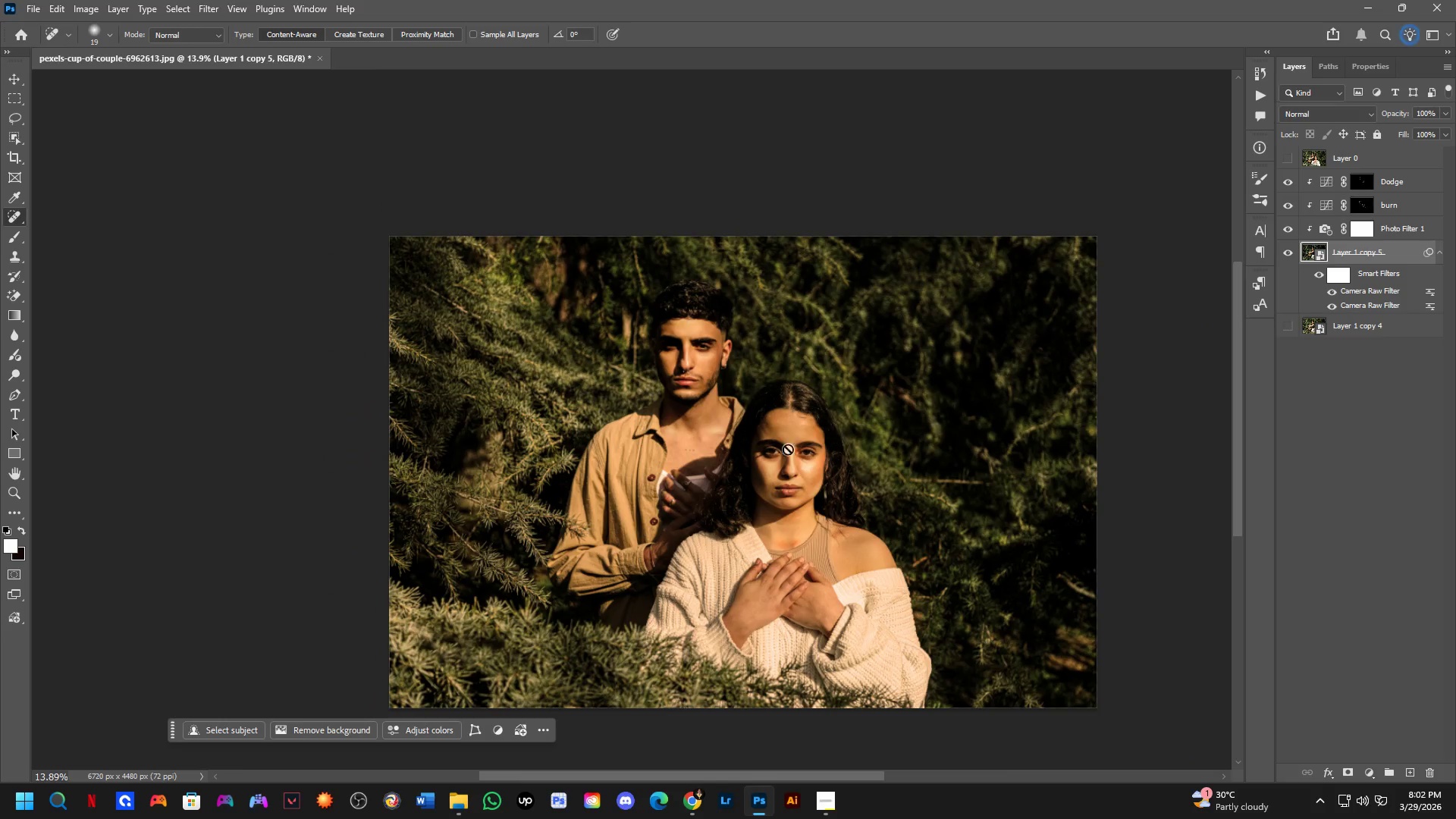 
scroll: coordinate [751, 376], scroll_direction: down, amount: 3.0
 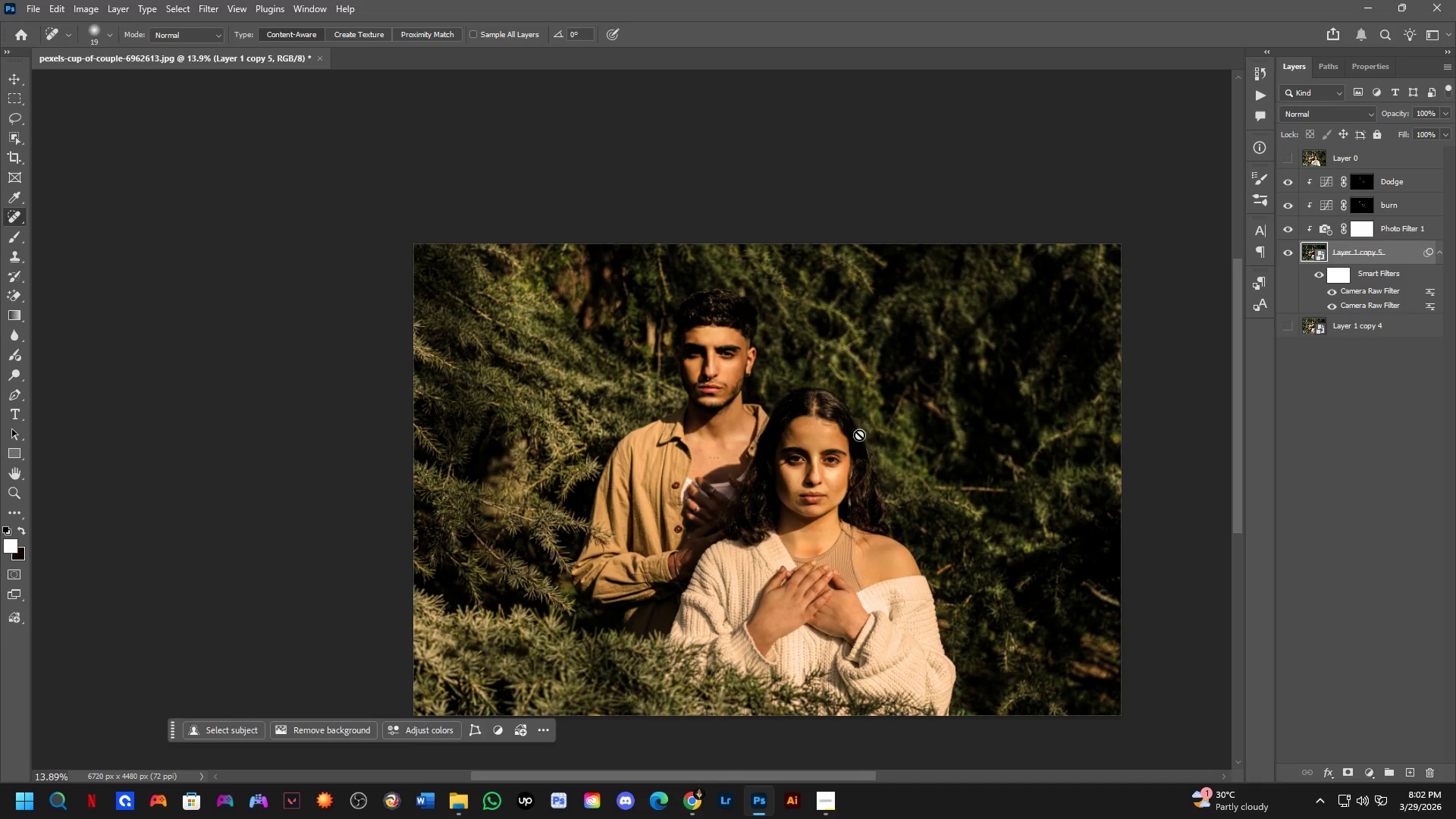 
key(Shift+ShiftLeft)
 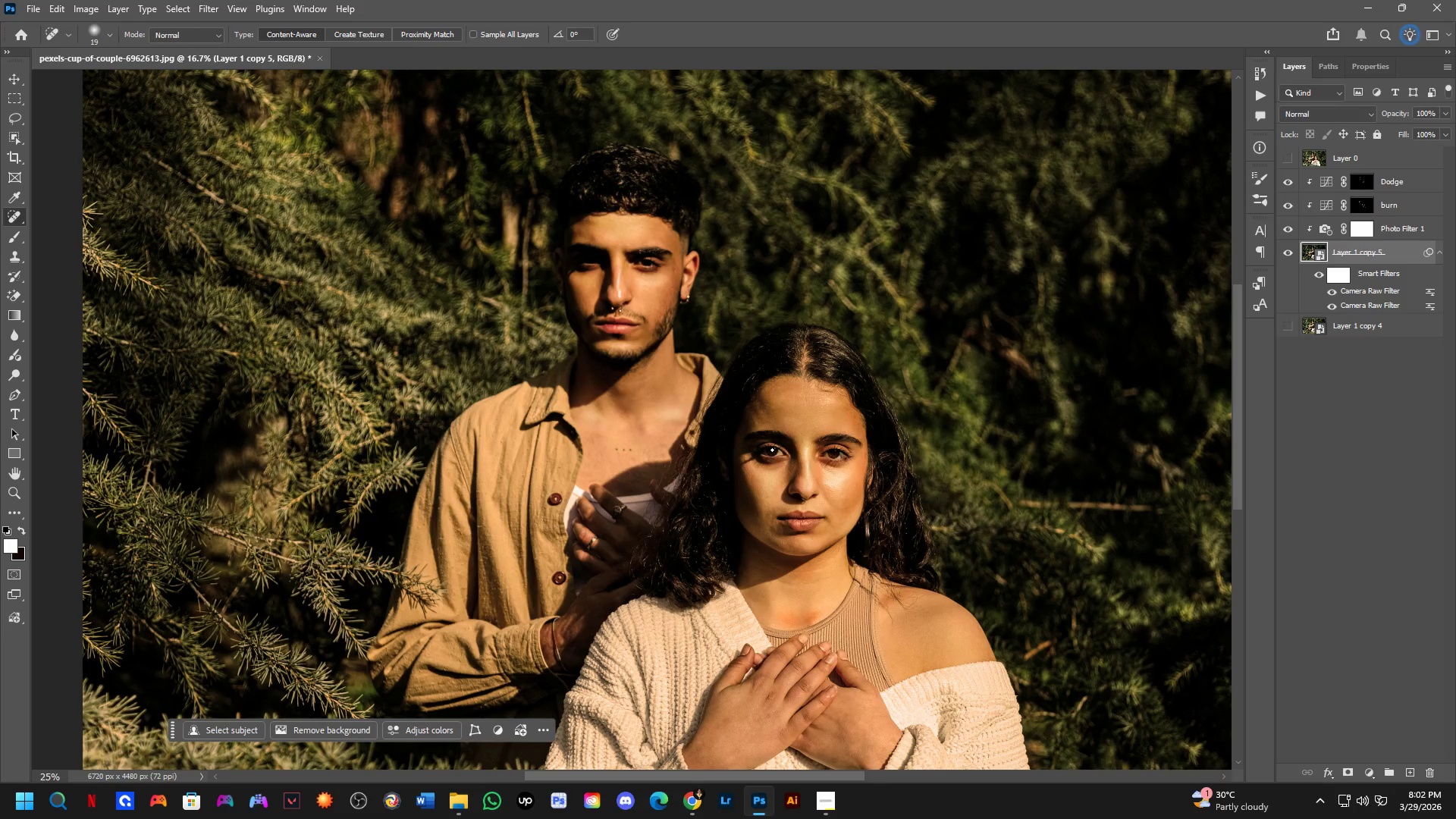 
scroll: coordinate [772, 450], scroll_direction: up, amount: 2.0
 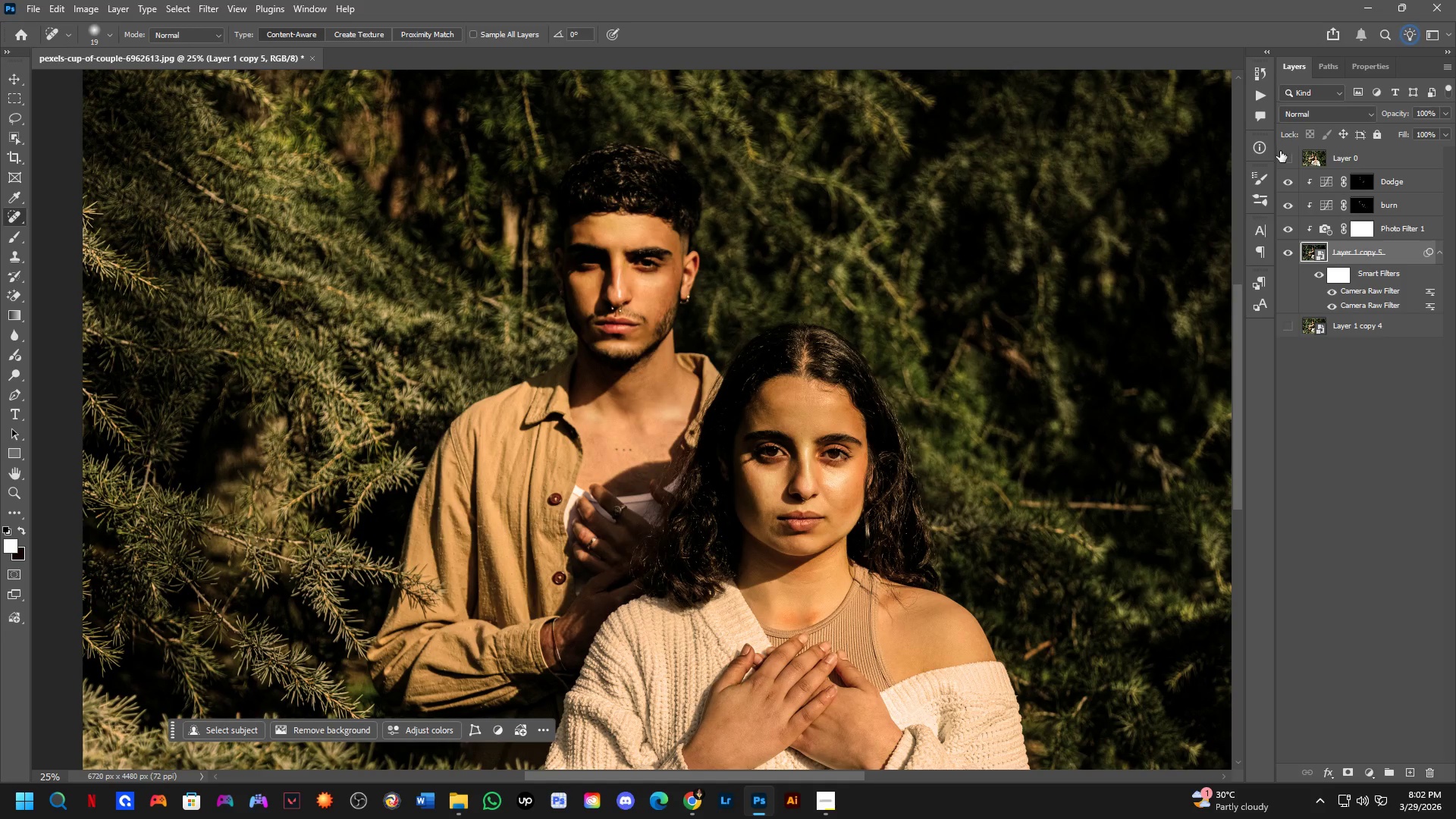 
double_click([1285, 158])
 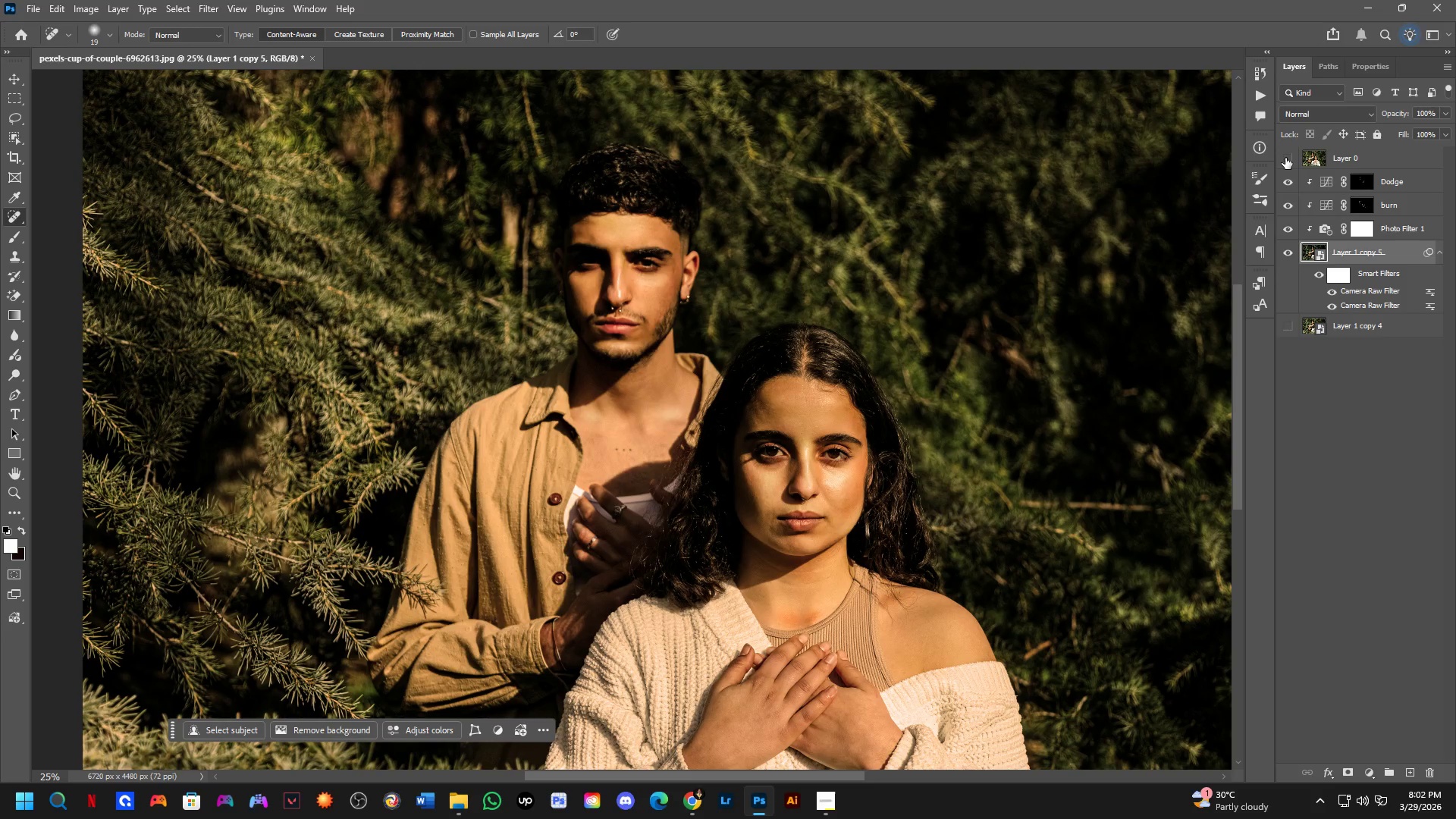 
left_click([1285, 158])
 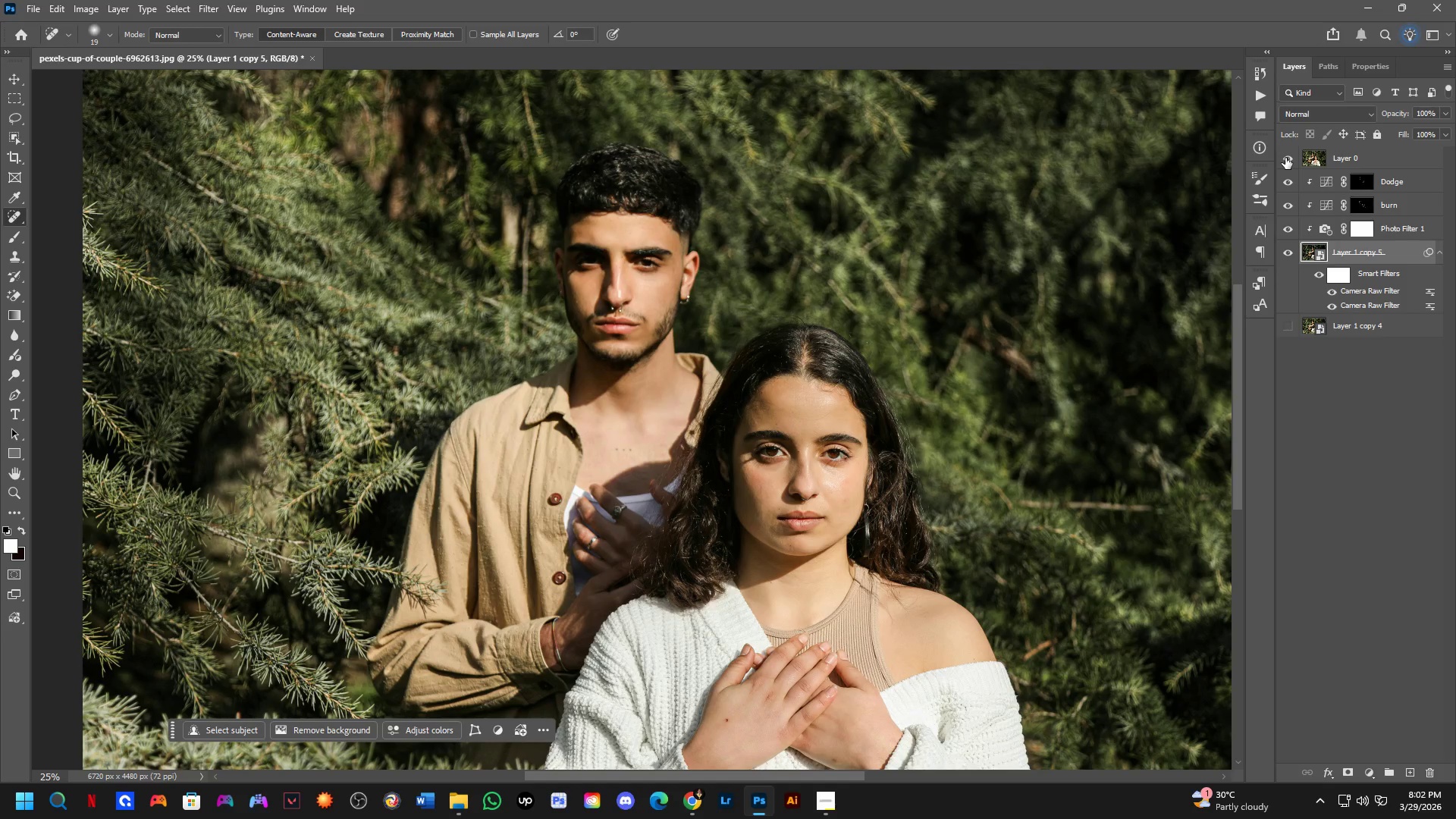 
left_click([1285, 158])
 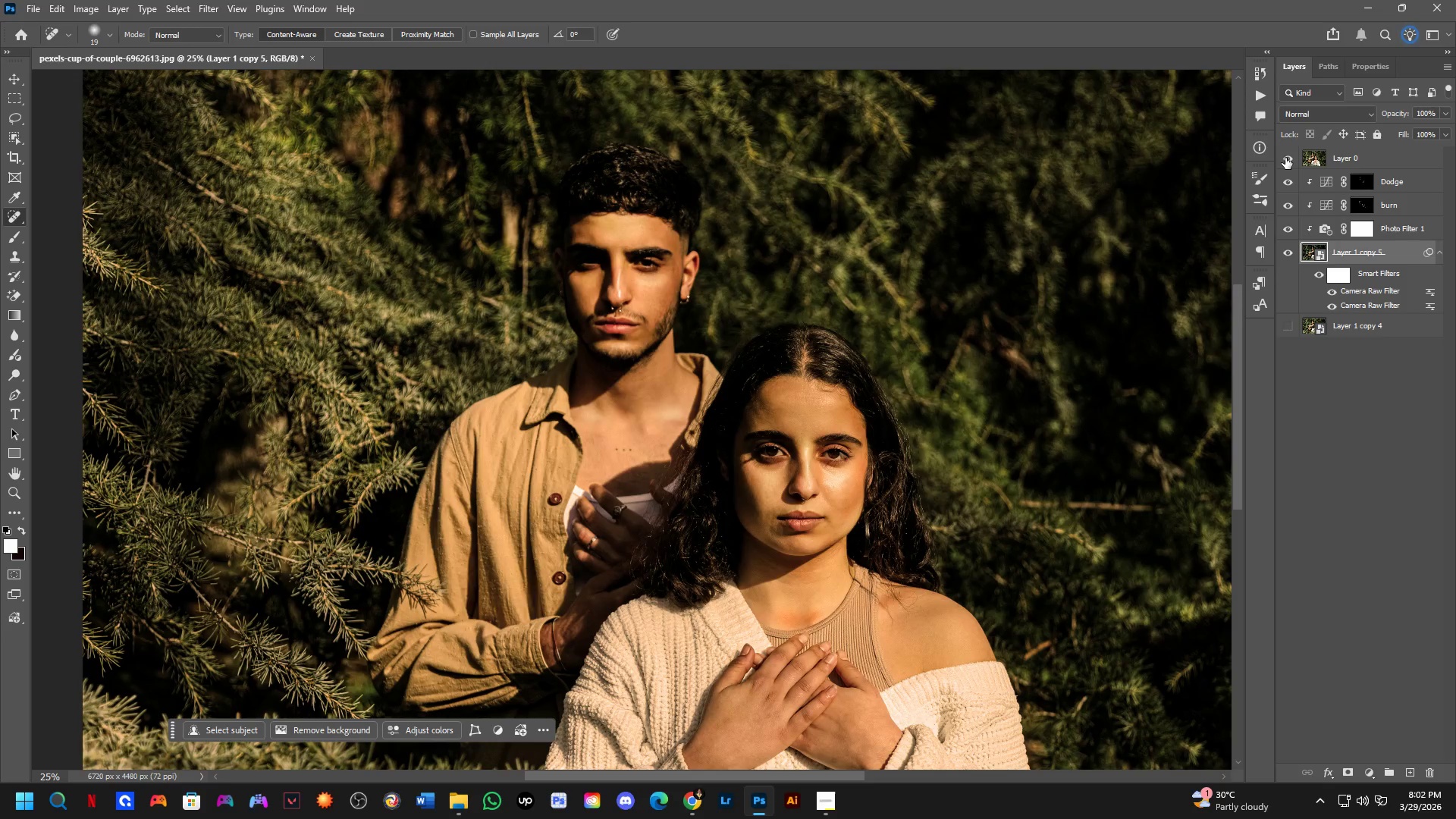 
double_click([1285, 158])
 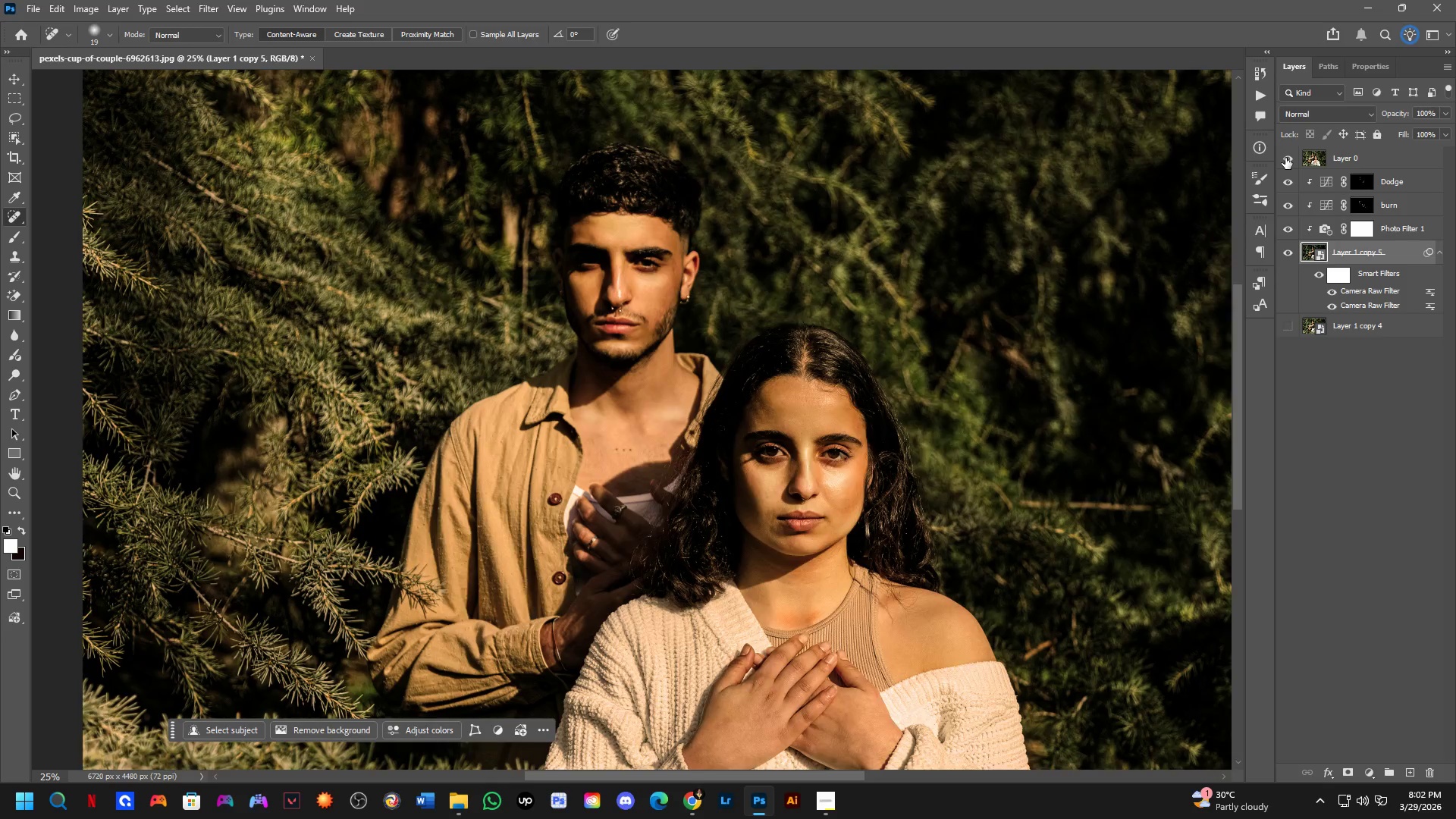 
double_click([1285, 158])
 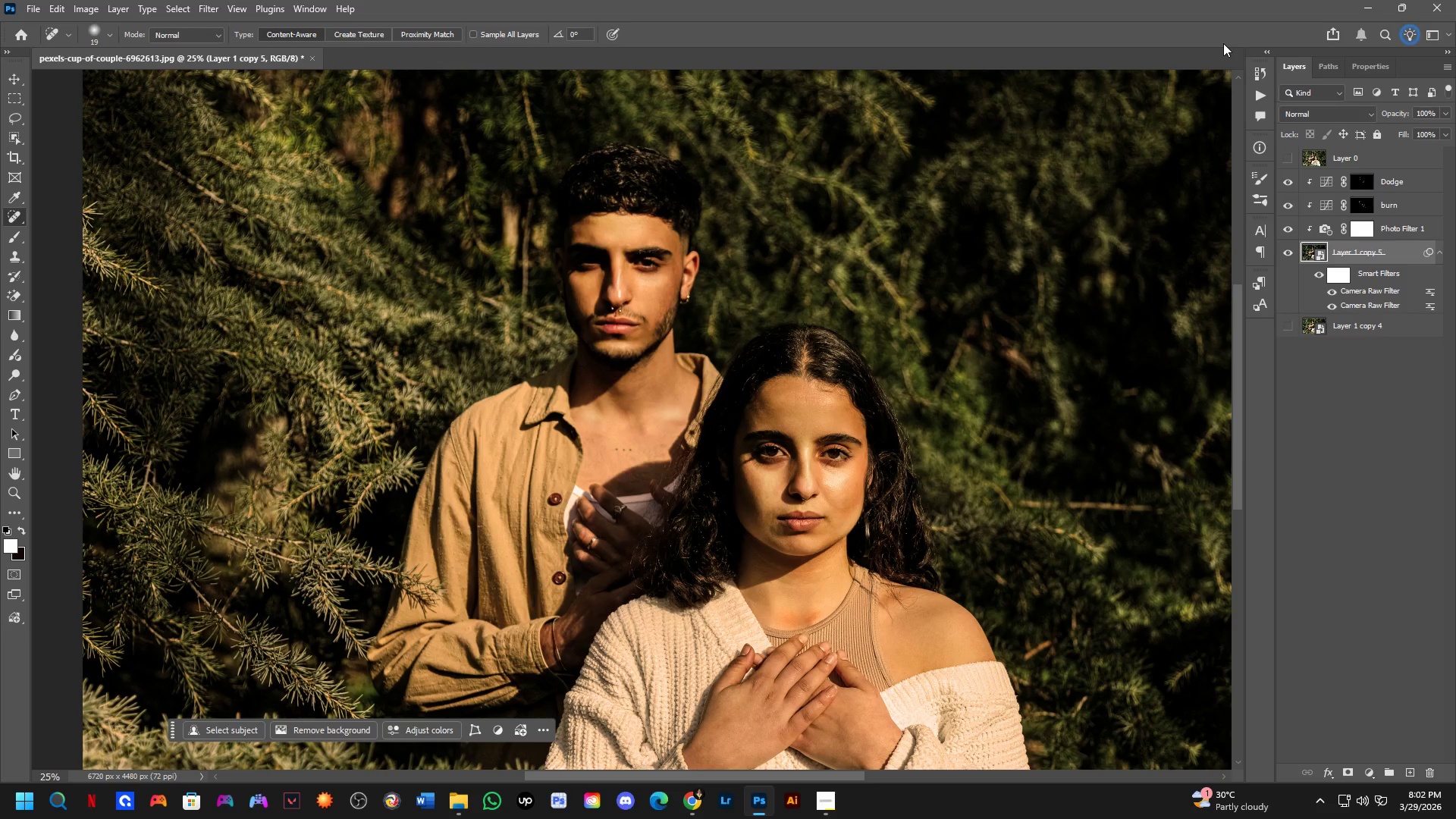 
wait(10.61)
 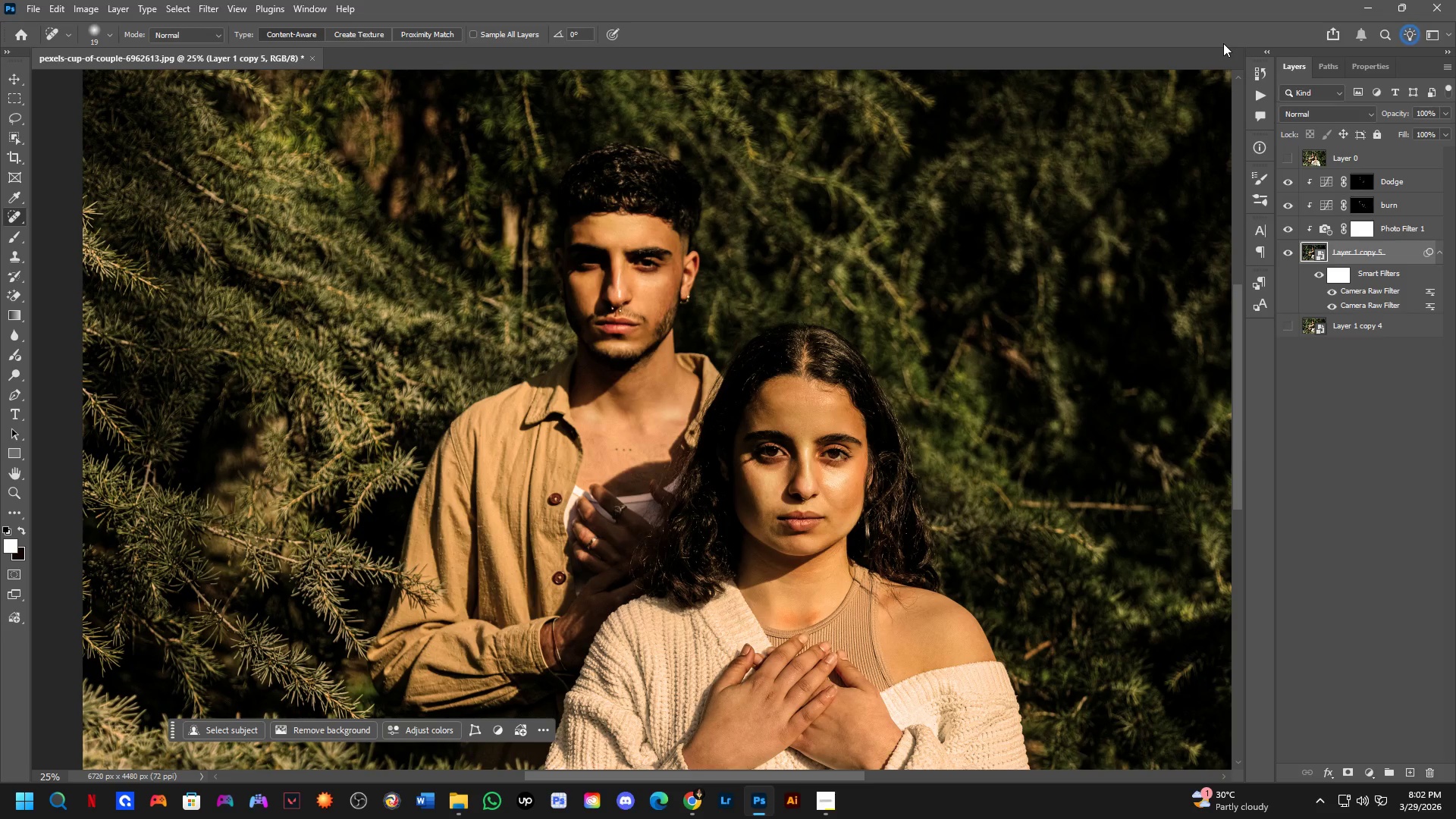 
scroll: coordinate [709, 372], scroll_direction: up, amount: 4.0
 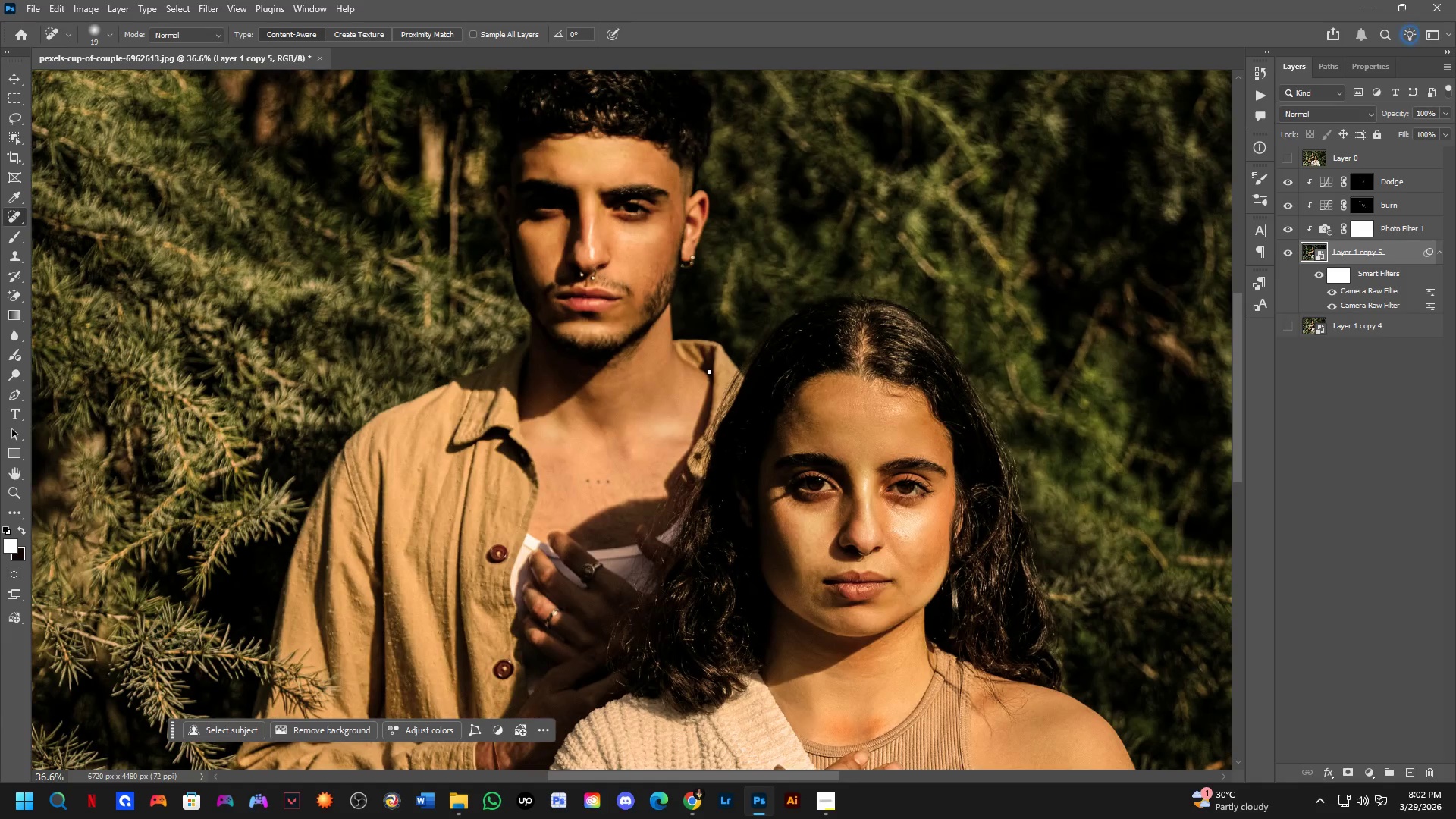 
scroll: coordinate [733, 197], scroll_direction: down, amount: 1.0
 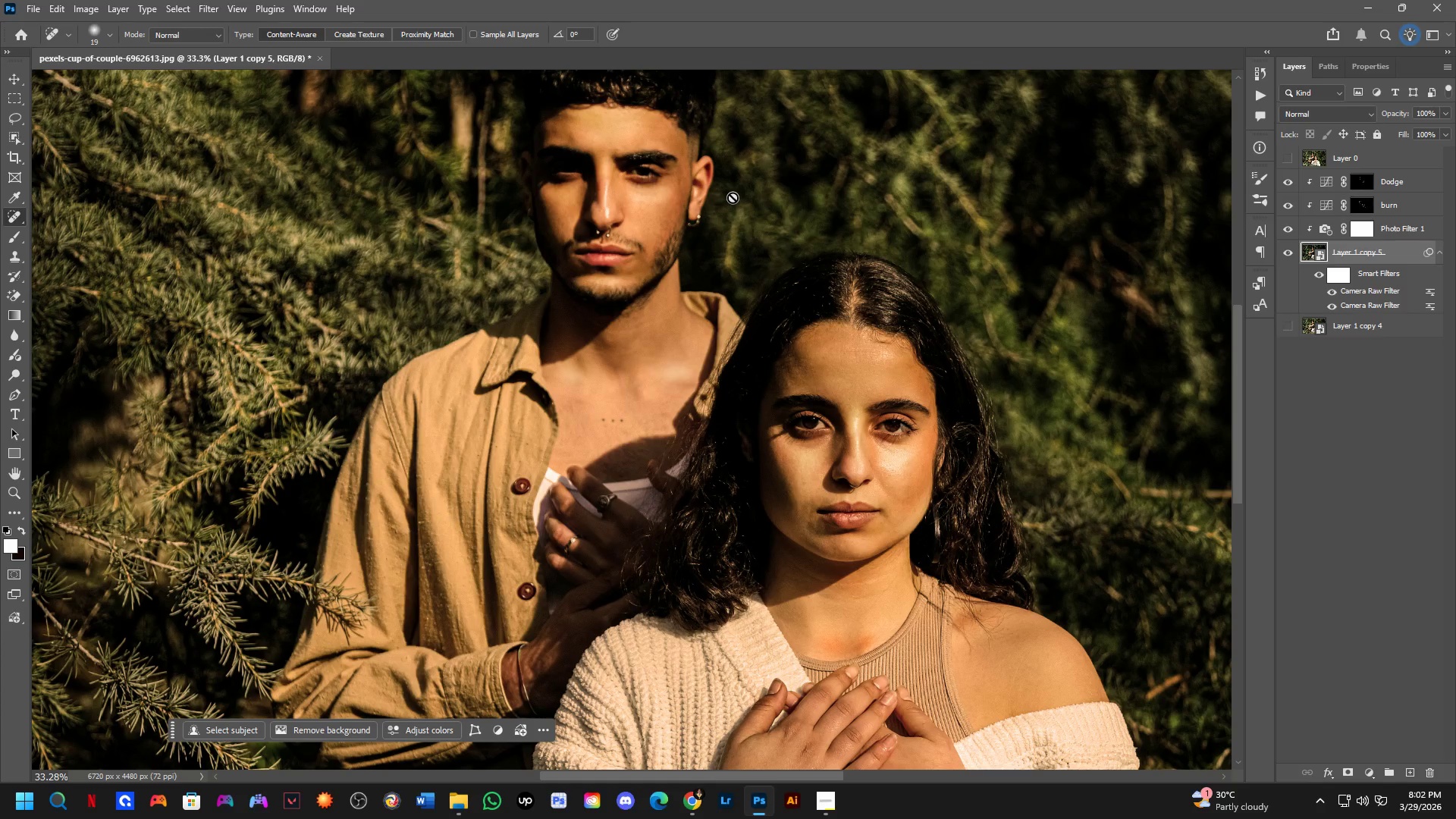 
wait(5.07)
 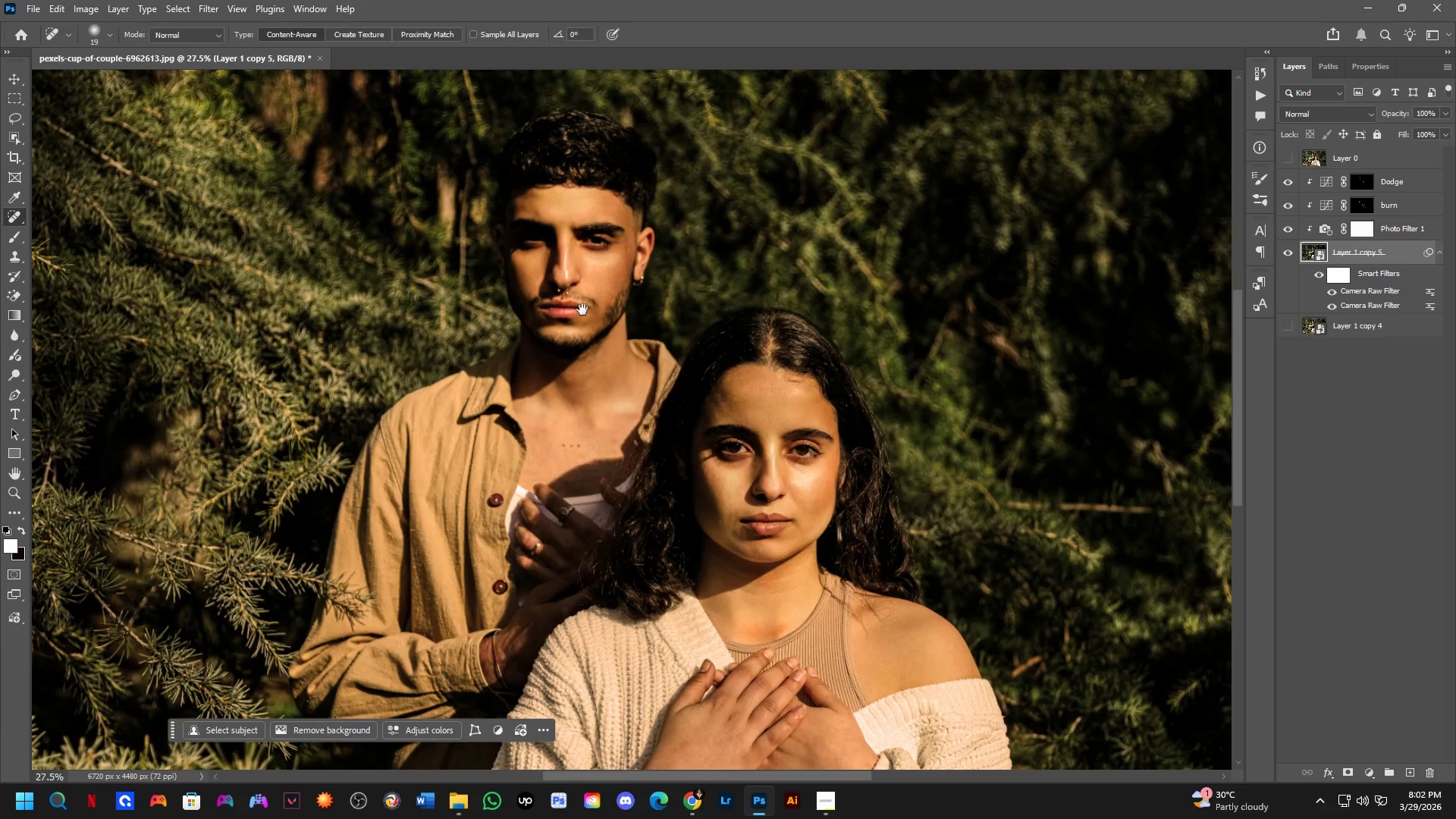 
hold_key(key=Space, duration=0.53)
 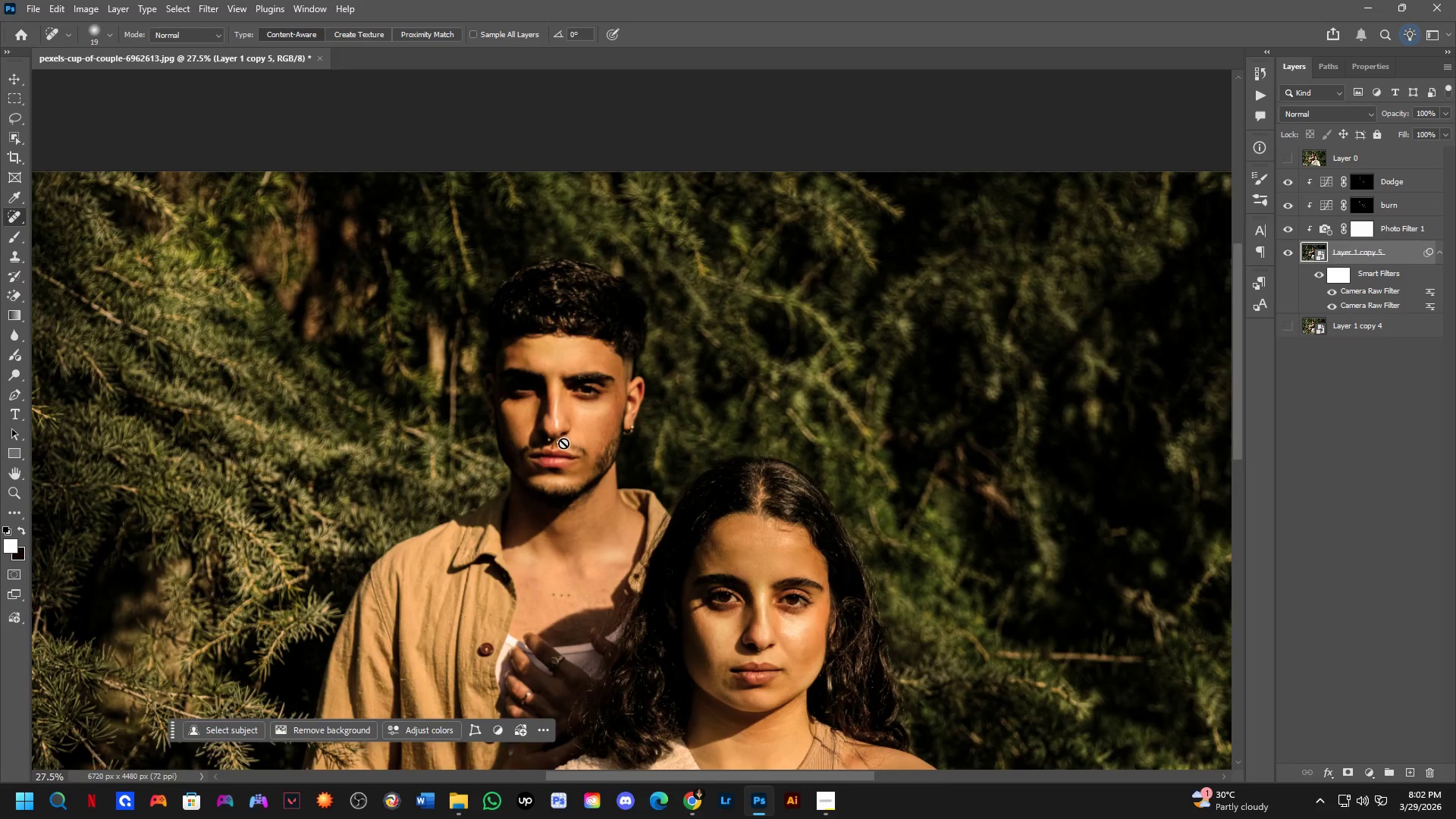 
left_click_drag(start_coordinate=[583, 310], to_coordinate=[573, 460])
 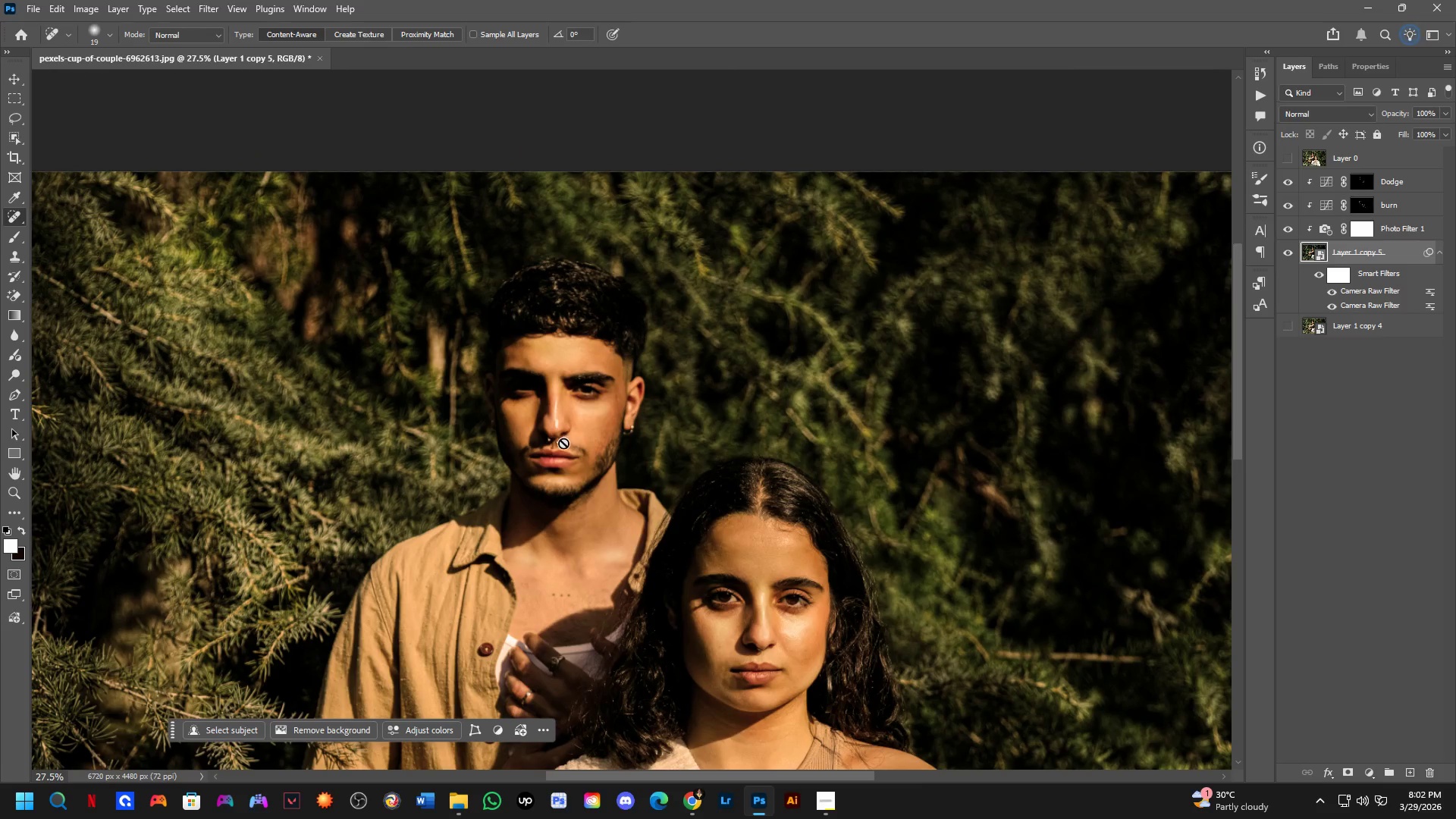 
scroll: coordinate [563, 444], scroll_direction: down, amount: 7.0
 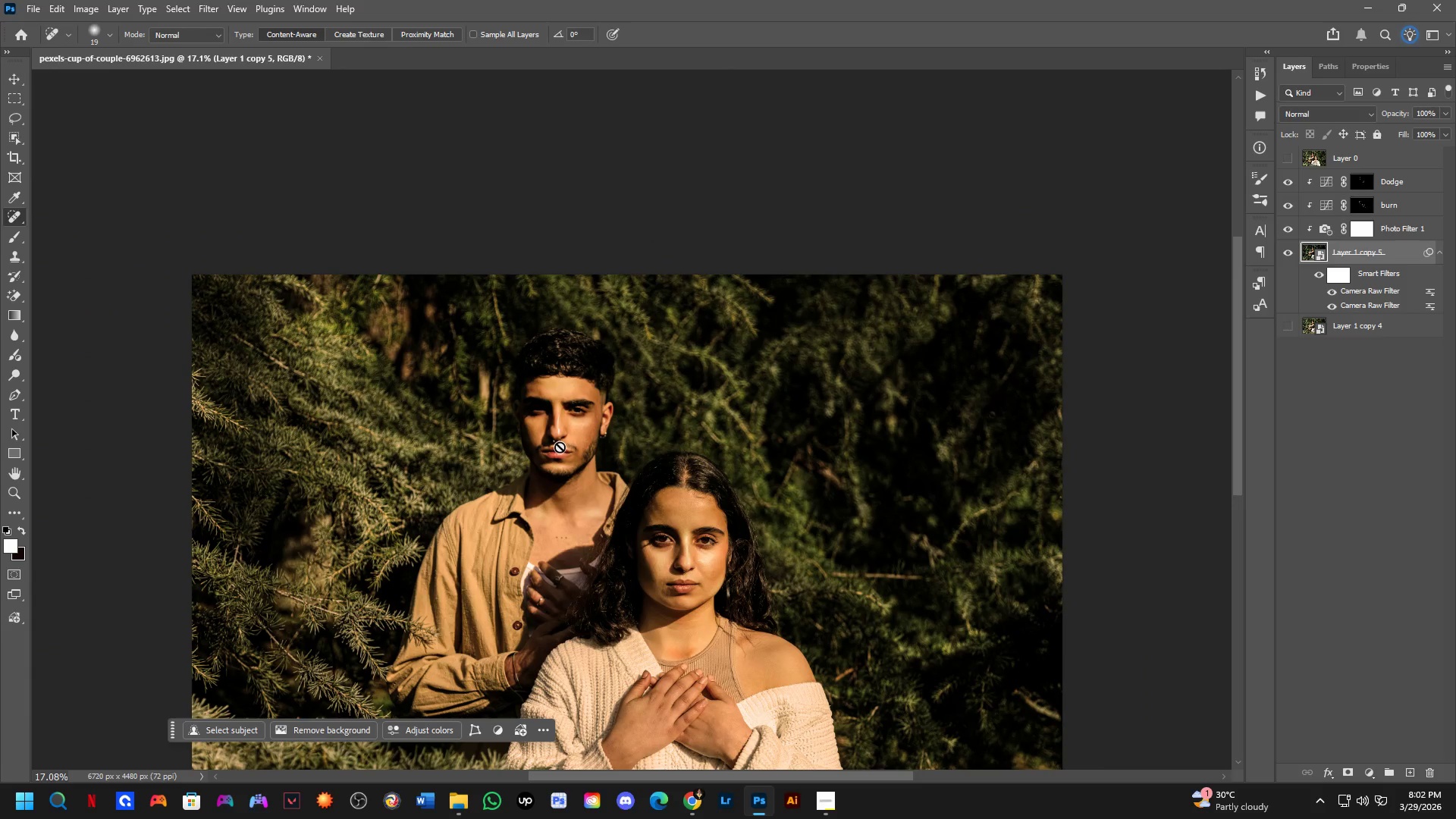 
hold_key(key=Space, duration=0.66)
 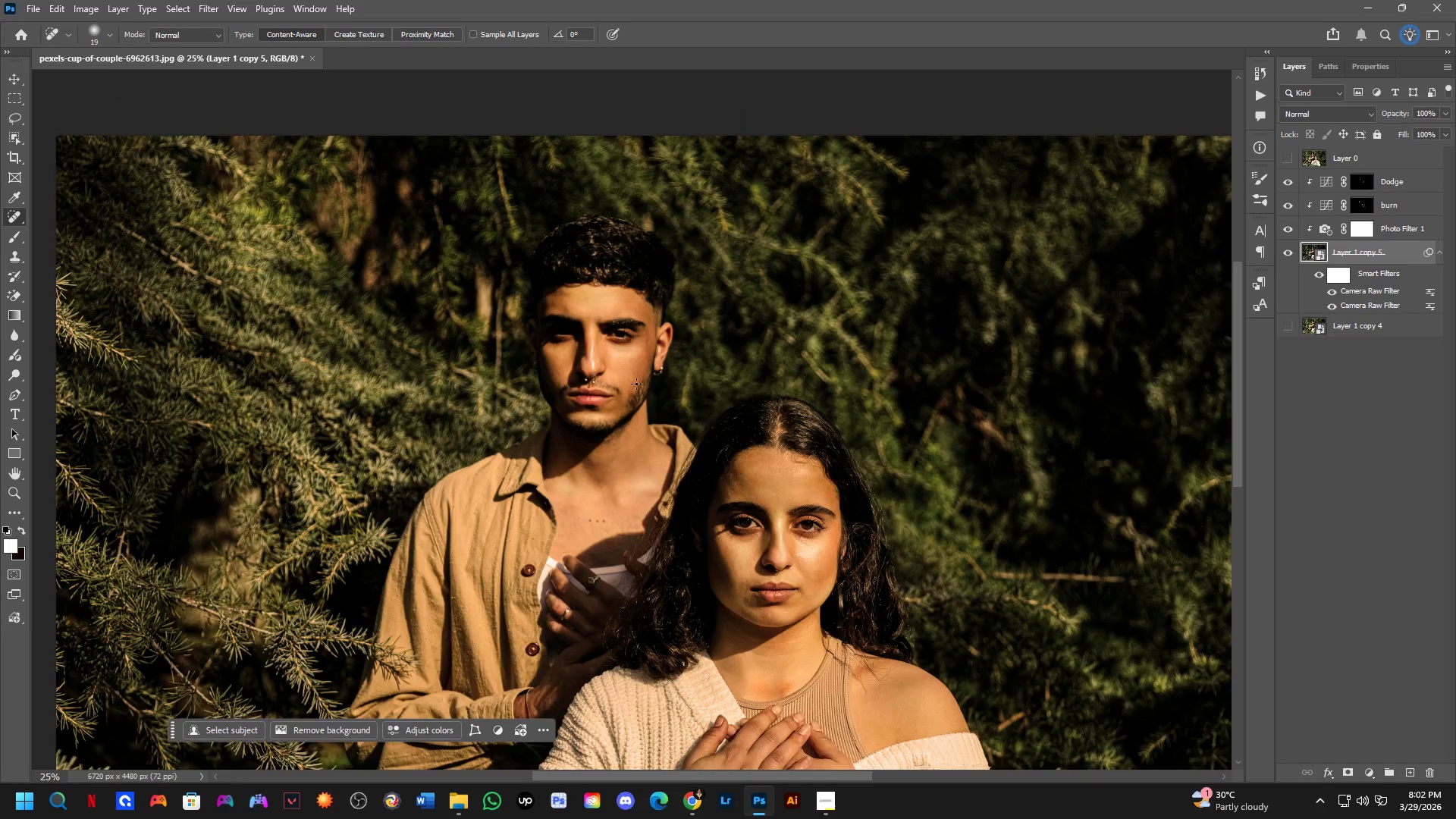 
left_click_drag(start_coordinate=[593, 466], to_coordinate=[618, 397])
 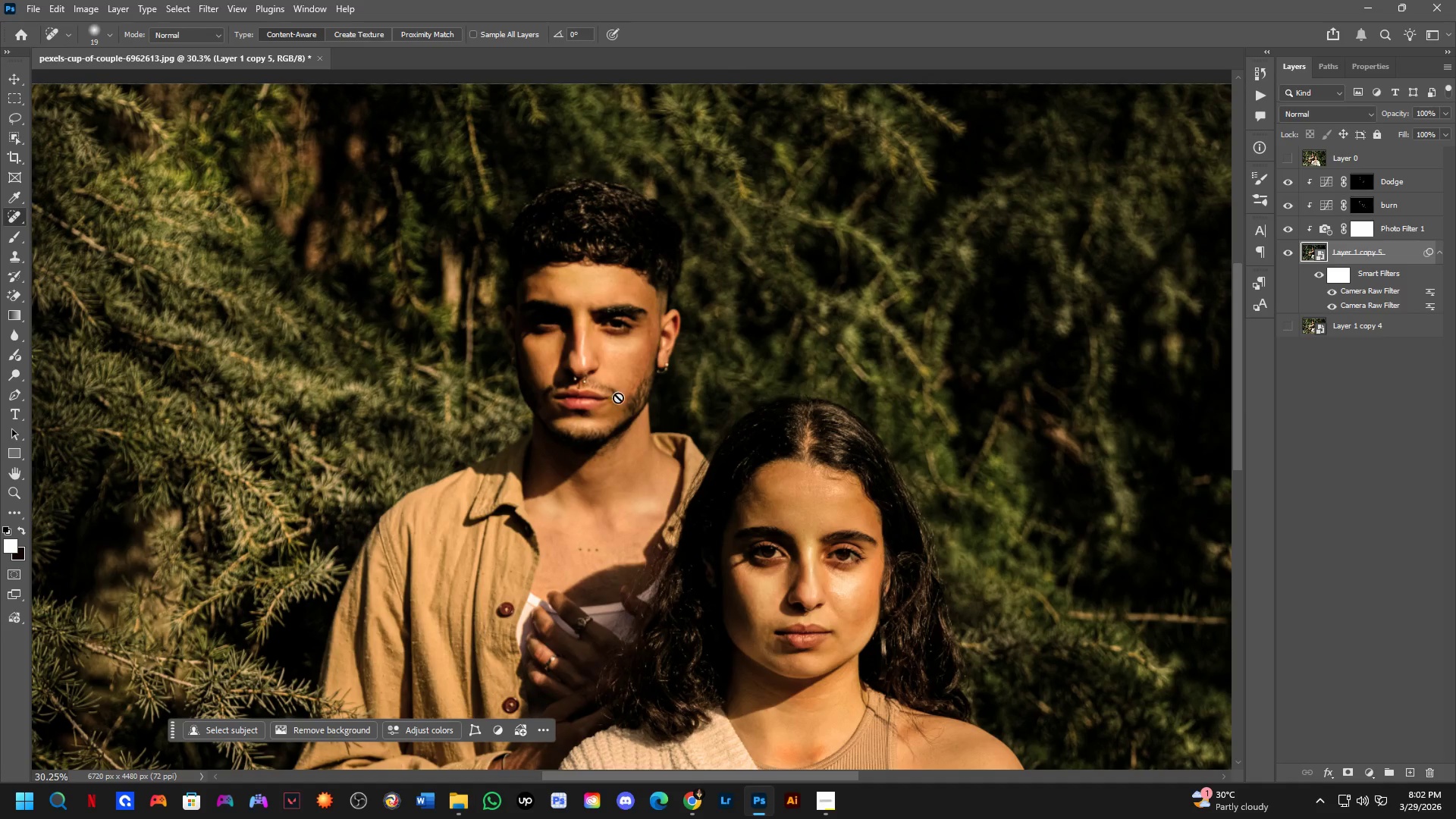 
scroll: coordinate [554, 398], scroll_direction: up, amount: 6.0
 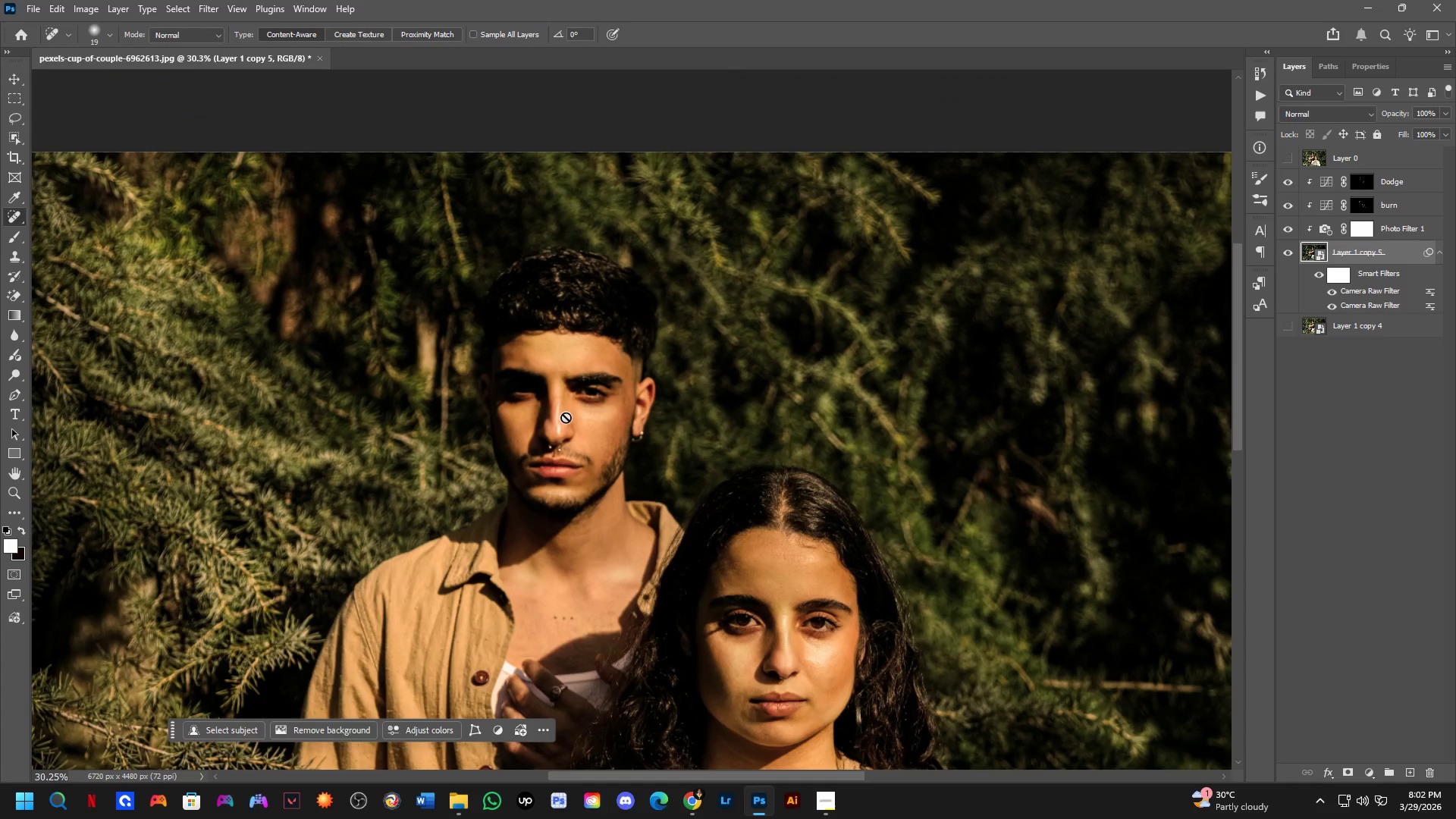 
hold_key(key=Space, duration=1.34)
 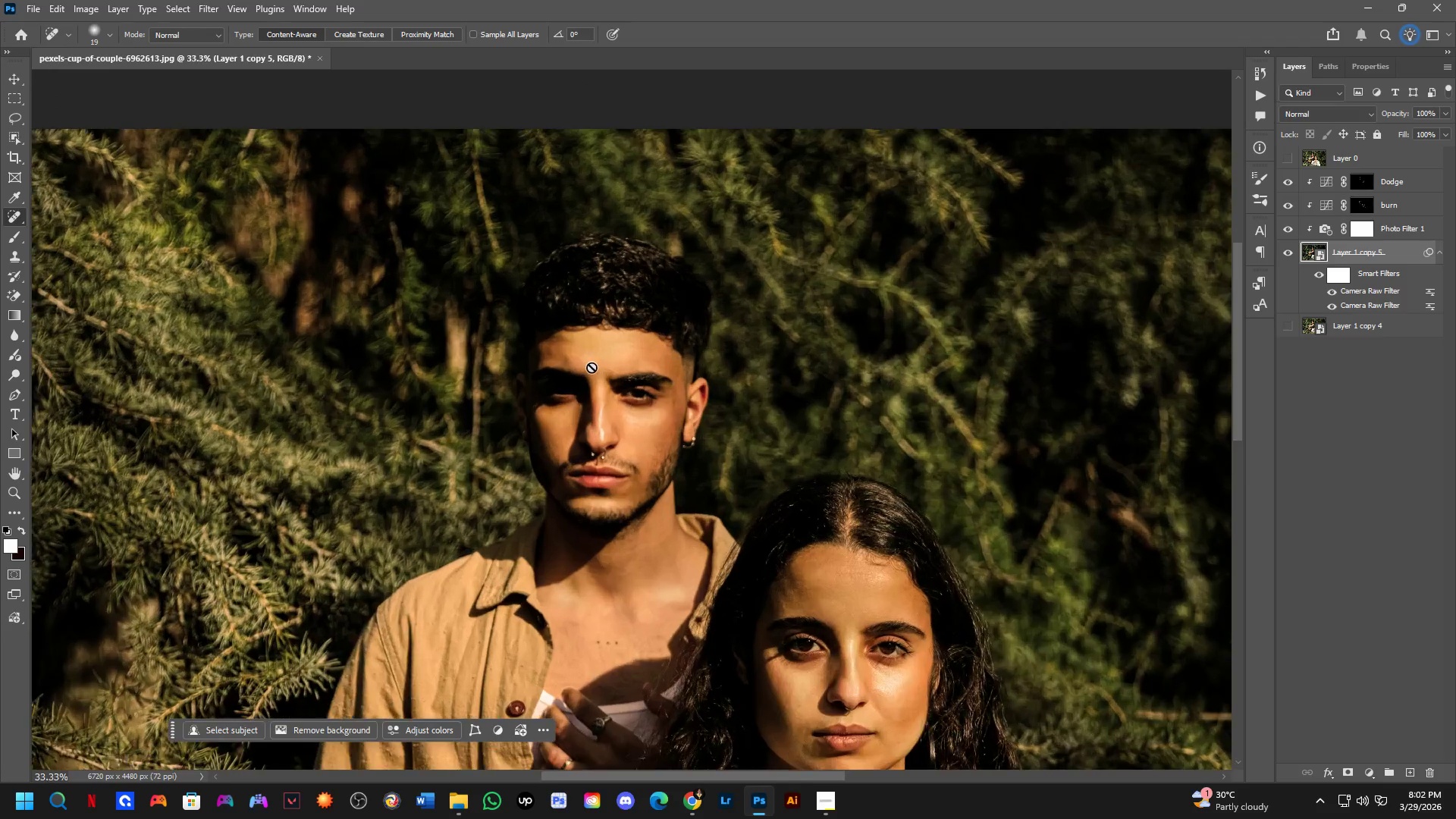 
left_click_drag(start_coordinate=[699, 311], to_coordinate=[702, 359])
 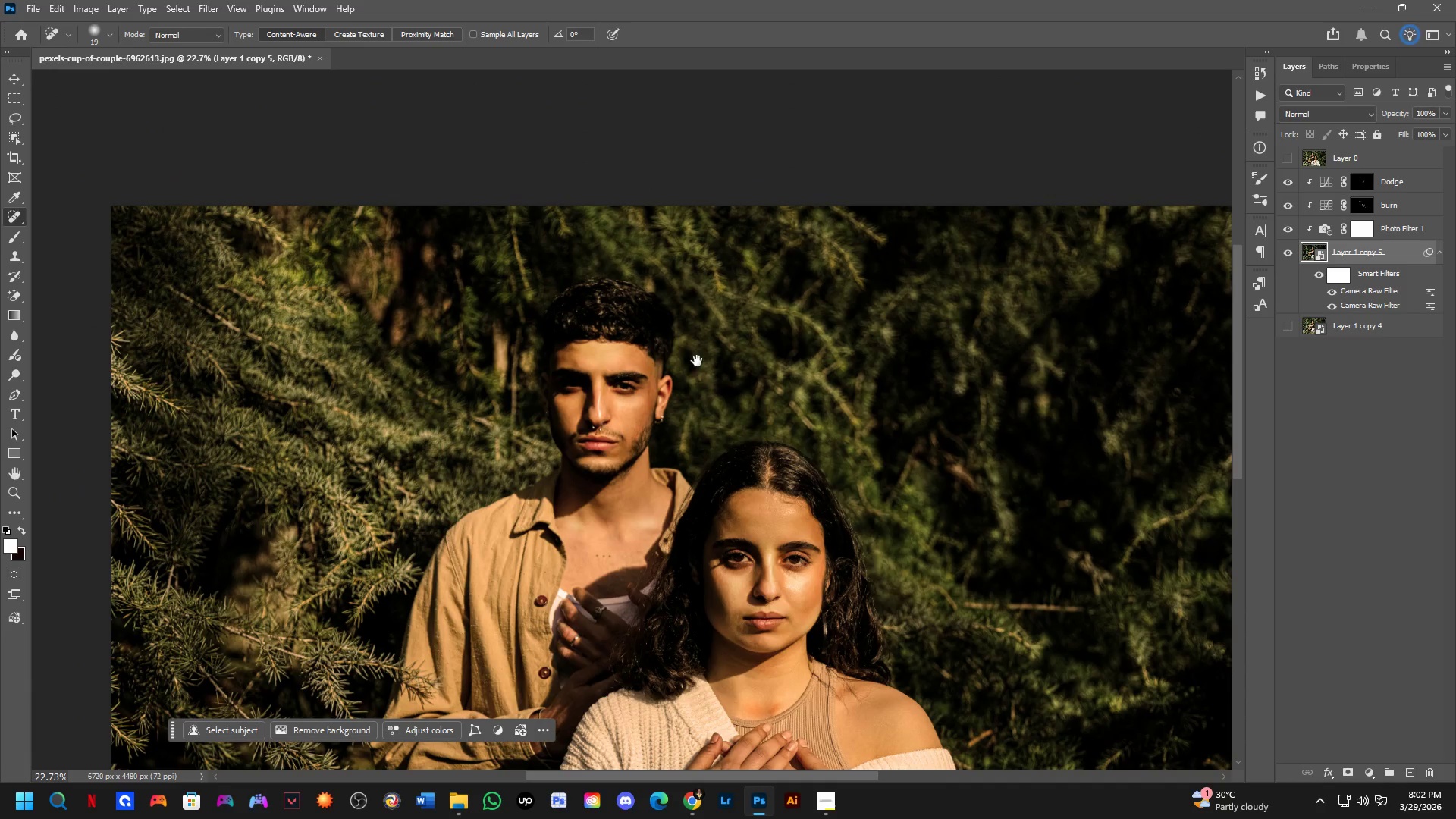 
scroll: coordinate [636, 384], scroll_direction: down, amount: 3.0
 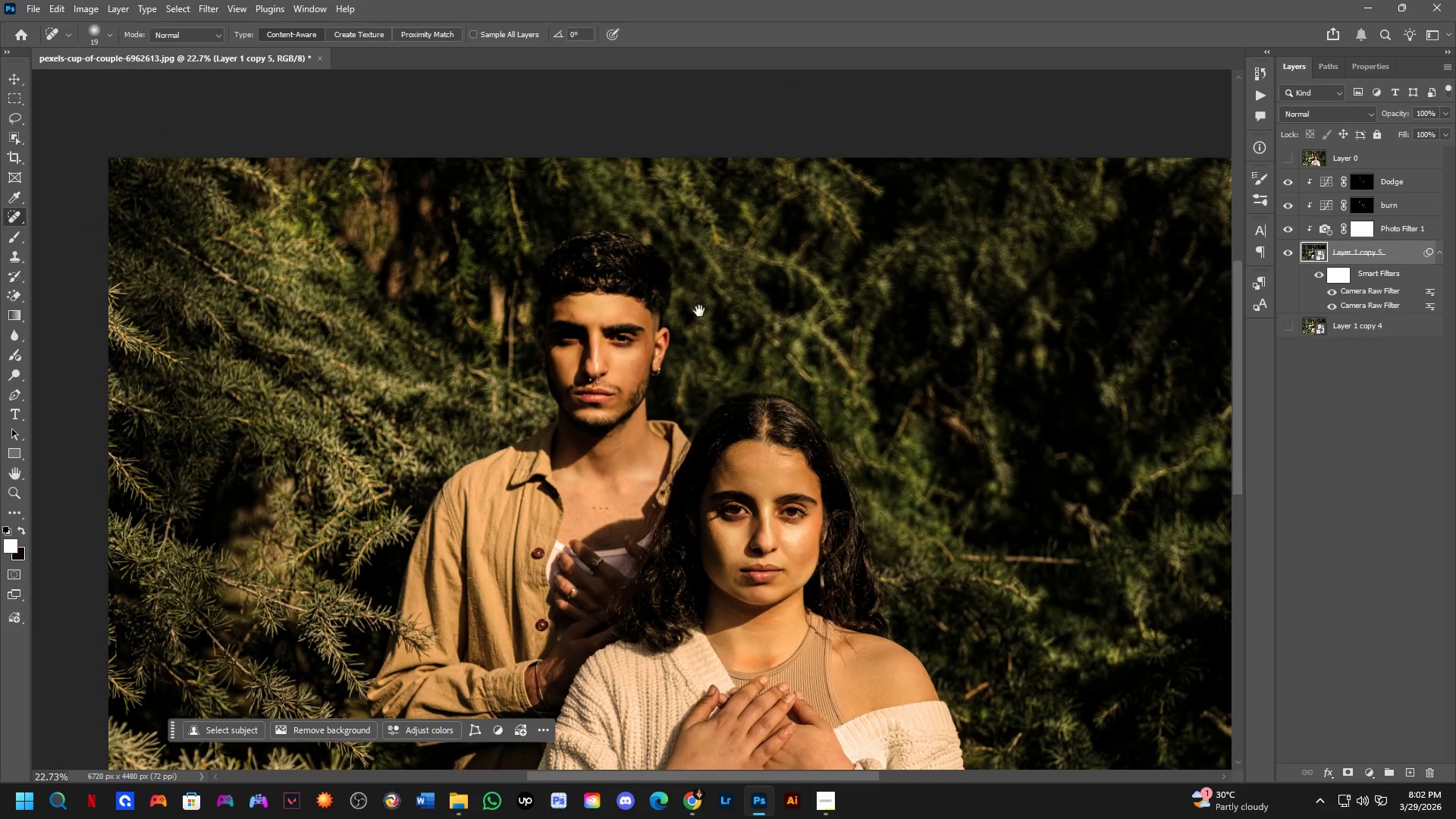 
hold_key(key=Space, duration=1.98)
 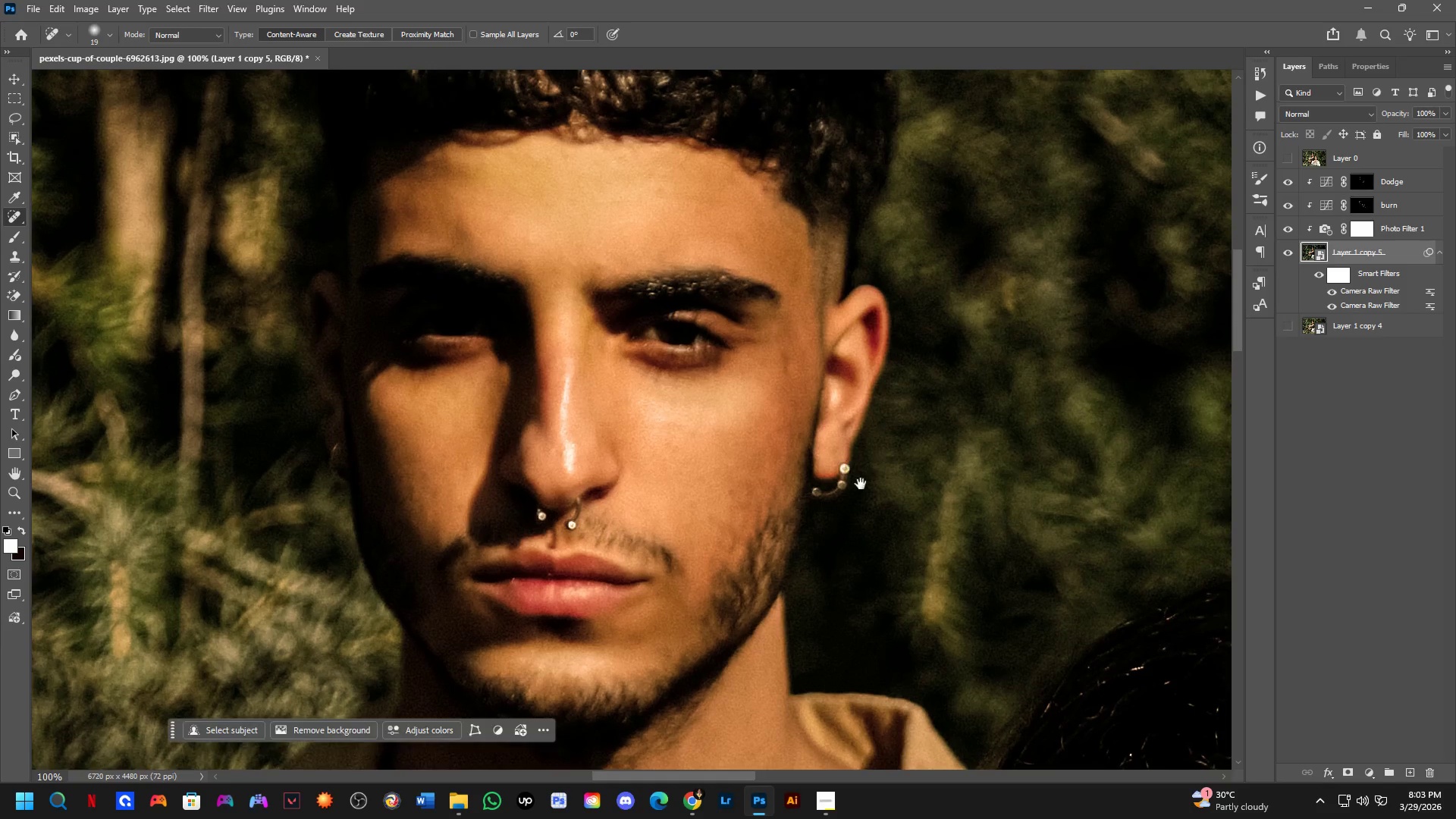 
hold_key(key=ShiftLeft, duration=0.42)
scroll: coordinate [592, 367], scroll_direction: up, amount: 7.0
 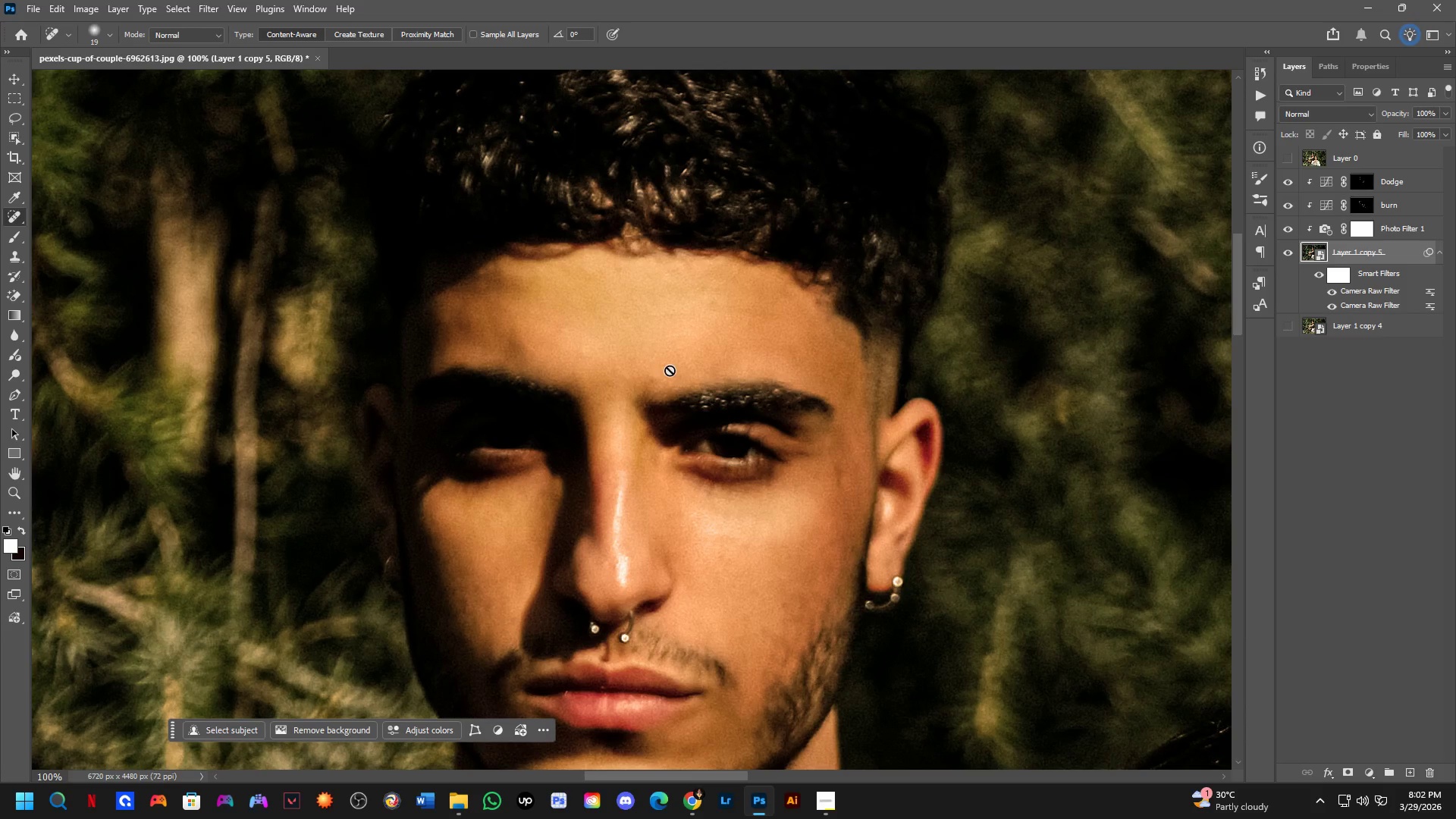 
key(Shift+ShiftLeft)
 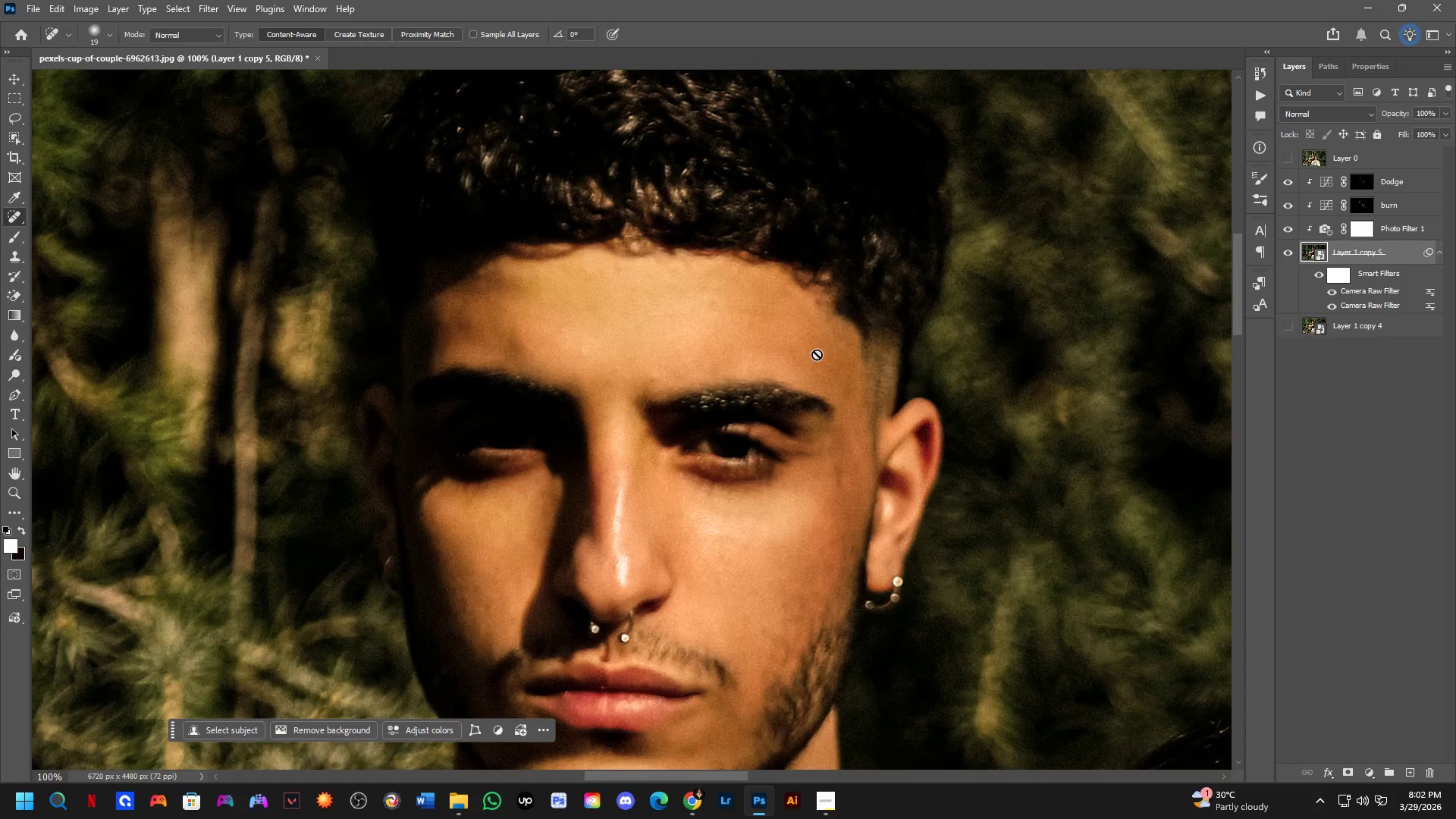 
key(Shift+ShiftLeft)
 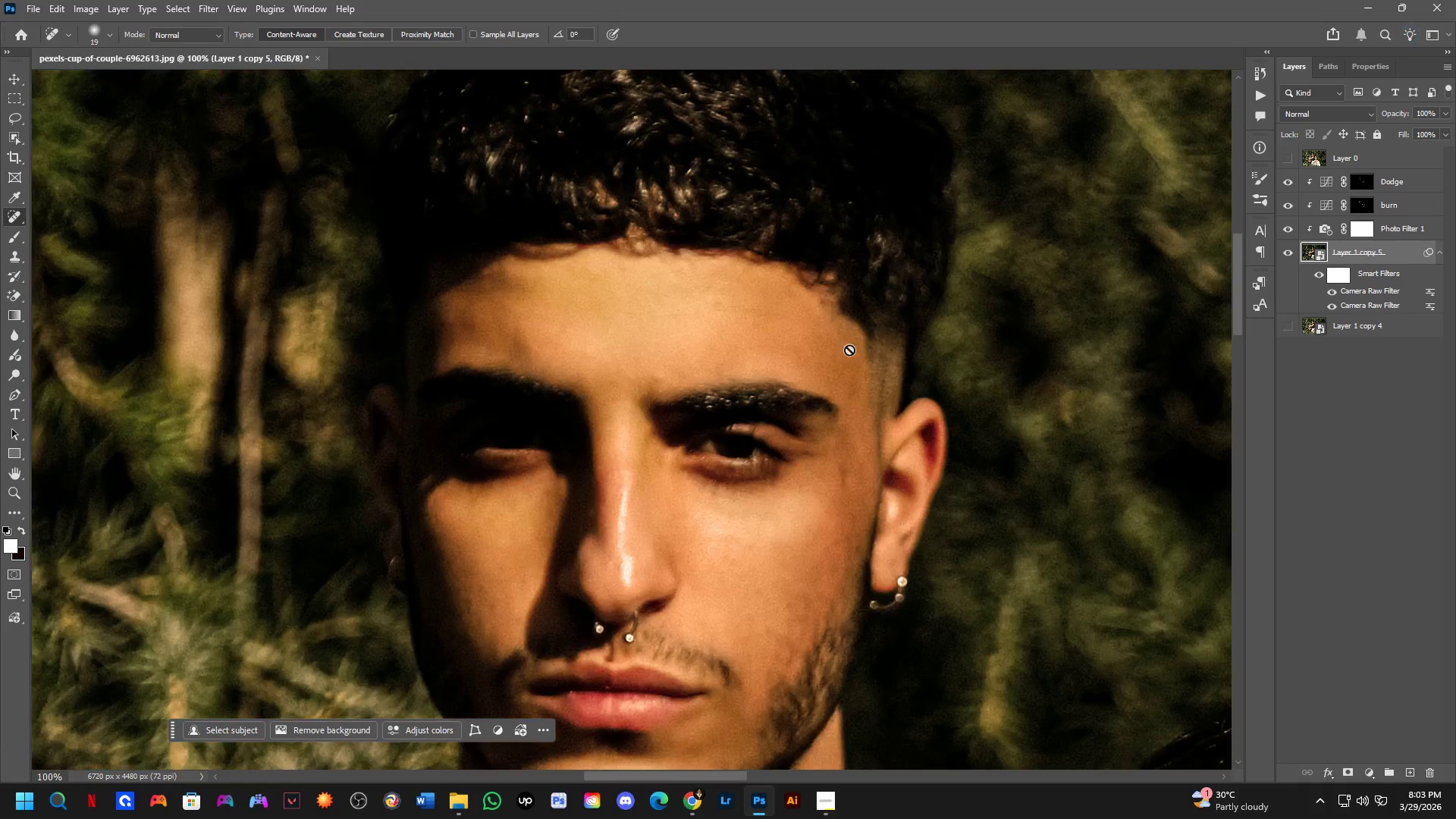 
hold_key(key=Space, duration=0.52)
 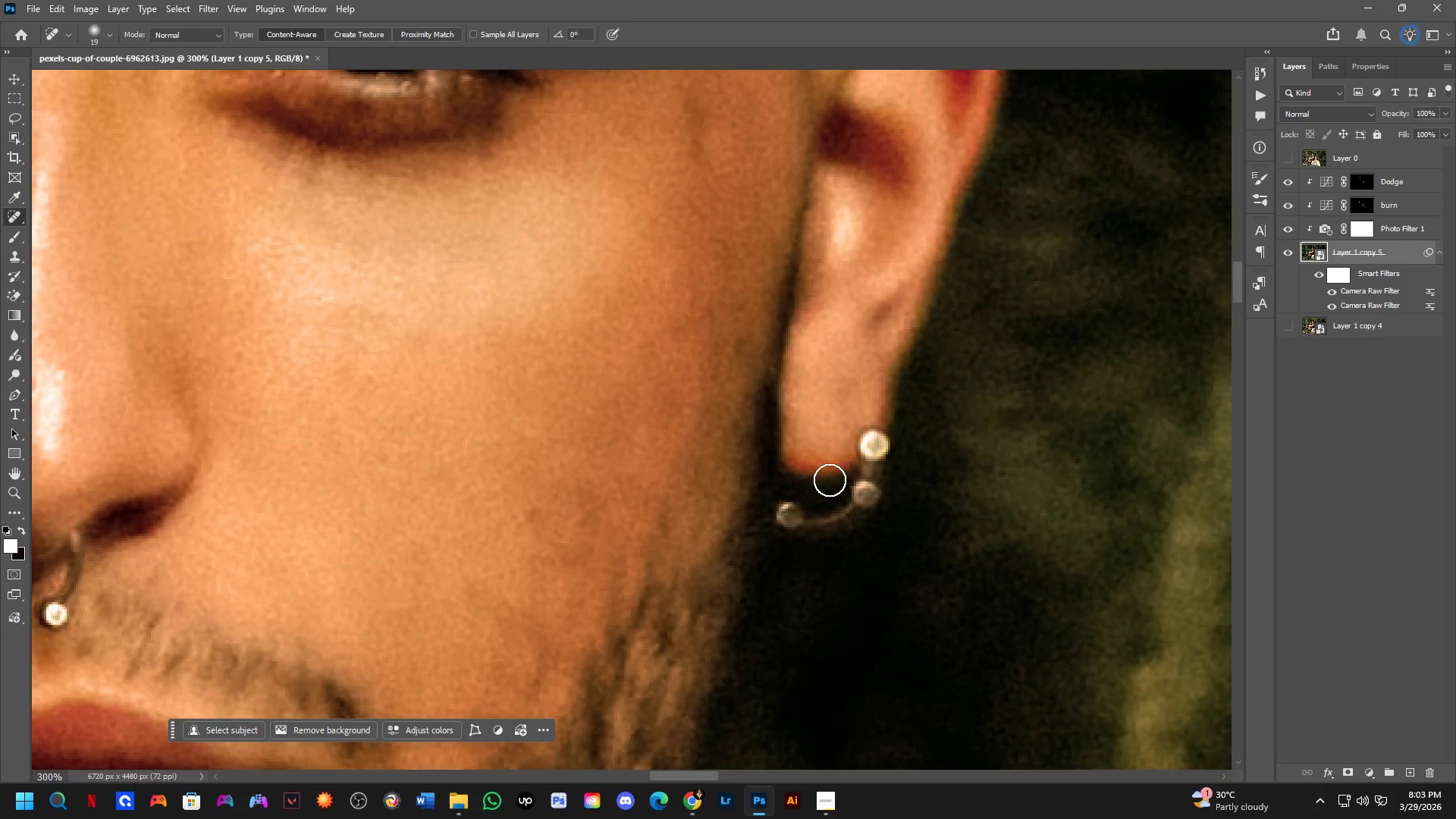 
left_click_drag(start_coordinate=[908, 579], to_coordinate=[850, 467])
 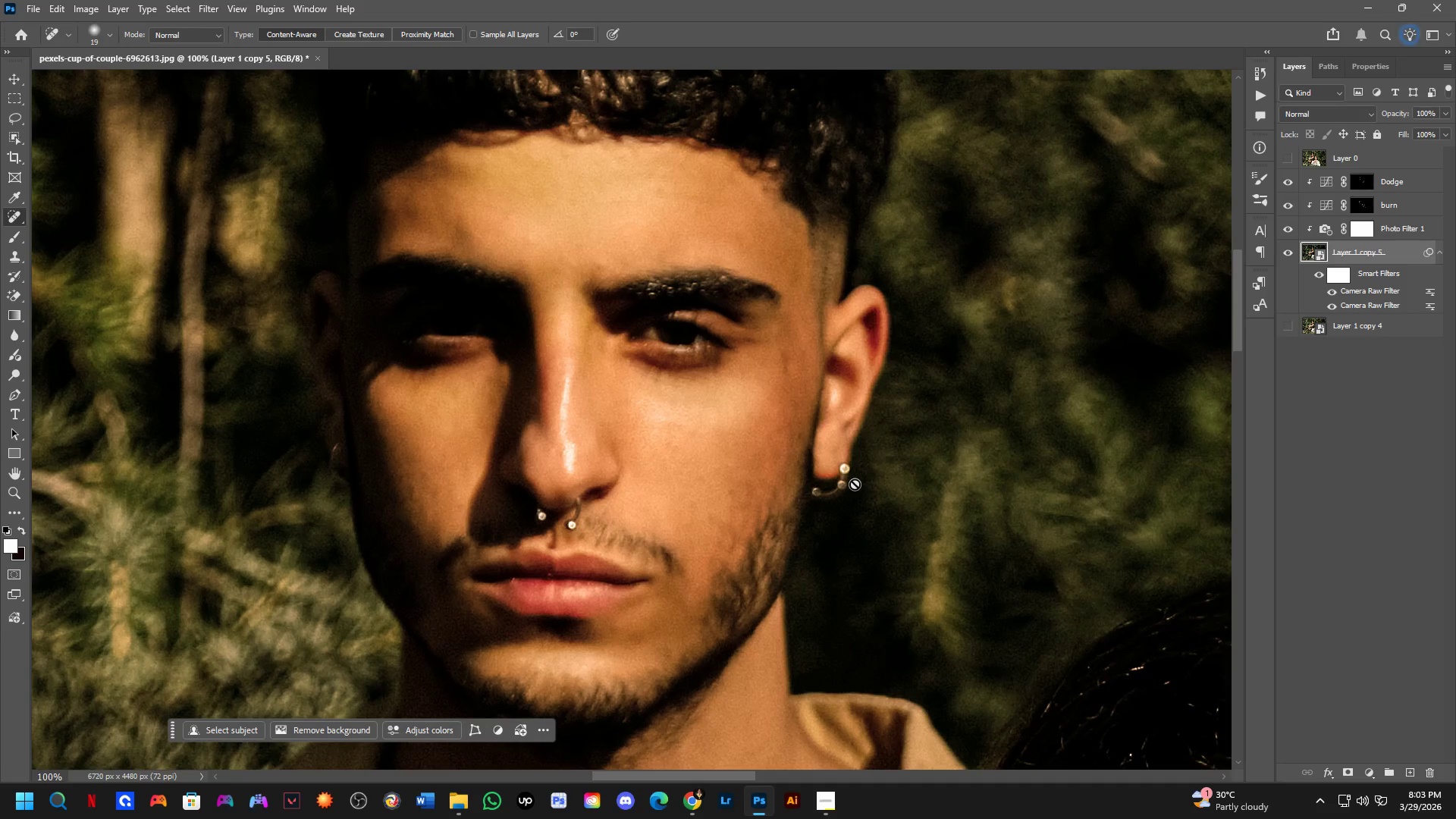 
scroll: coordinate [849, 350], scroll_direction: none, amount: 0.0
 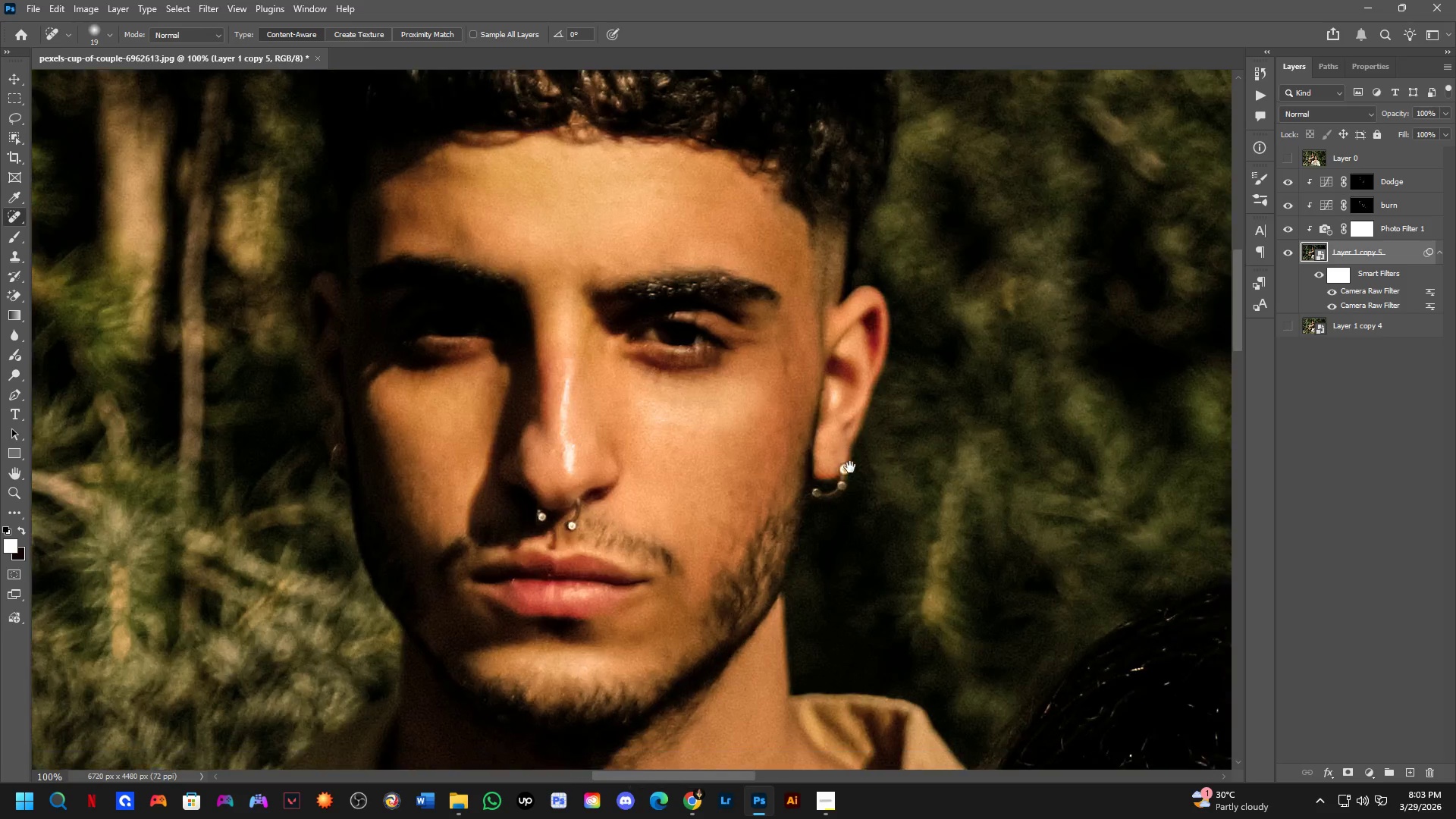 
key(Shift+ShiftLeft)
 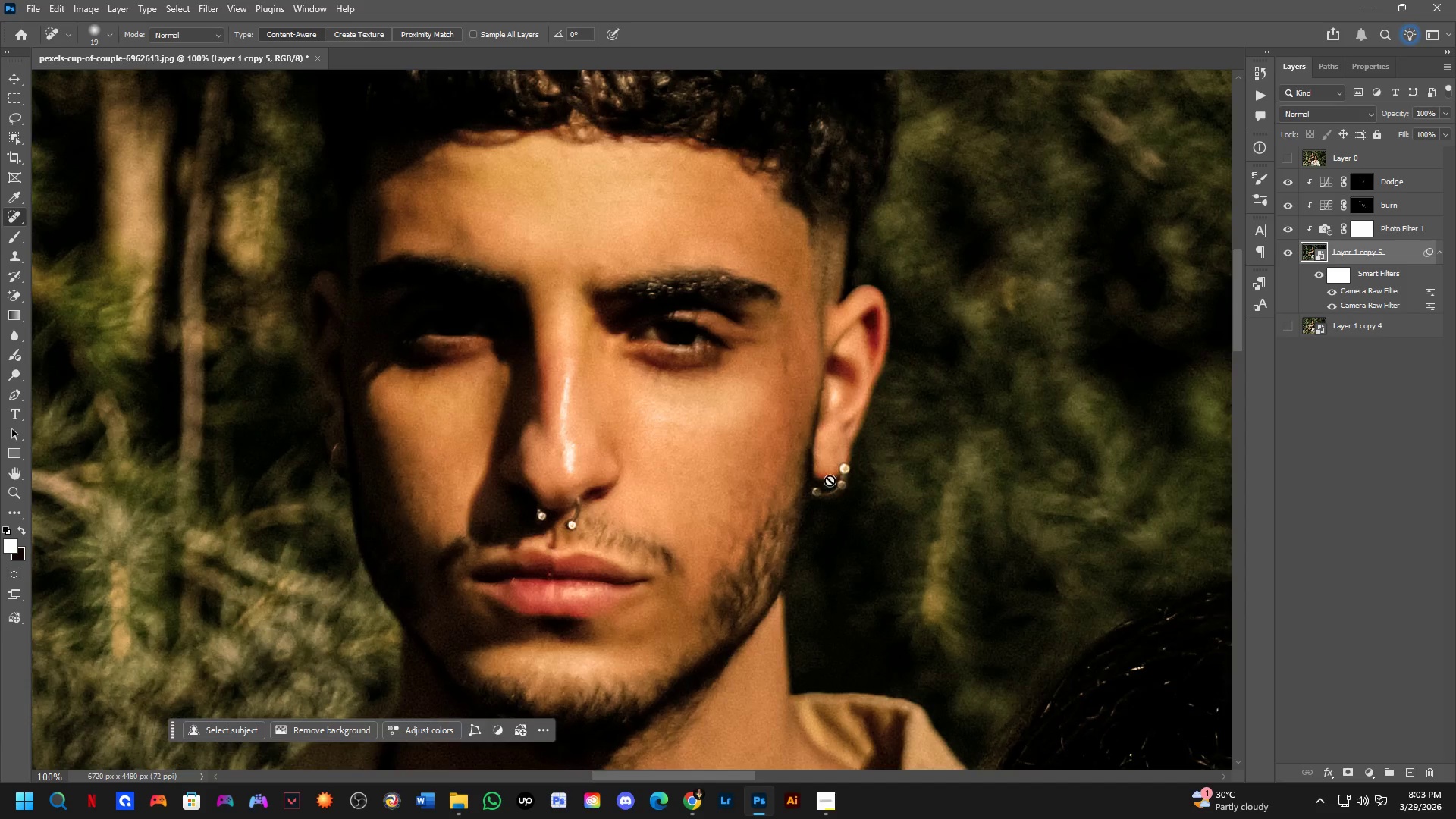 
key(Shift+ShiftLeft)
 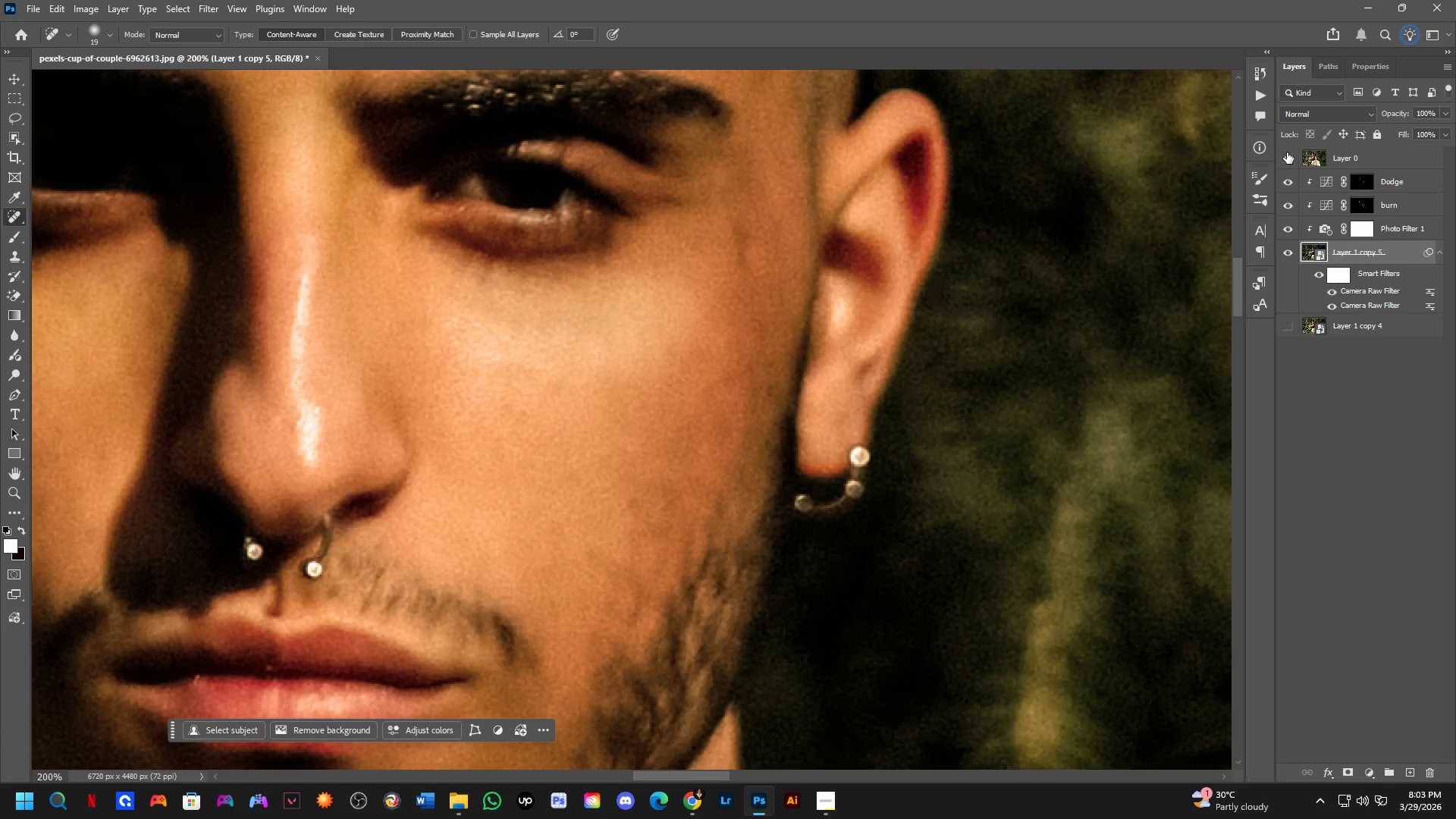 
scroll: coordinate [830, 480], scroll_direction: down, amount: 1.0
 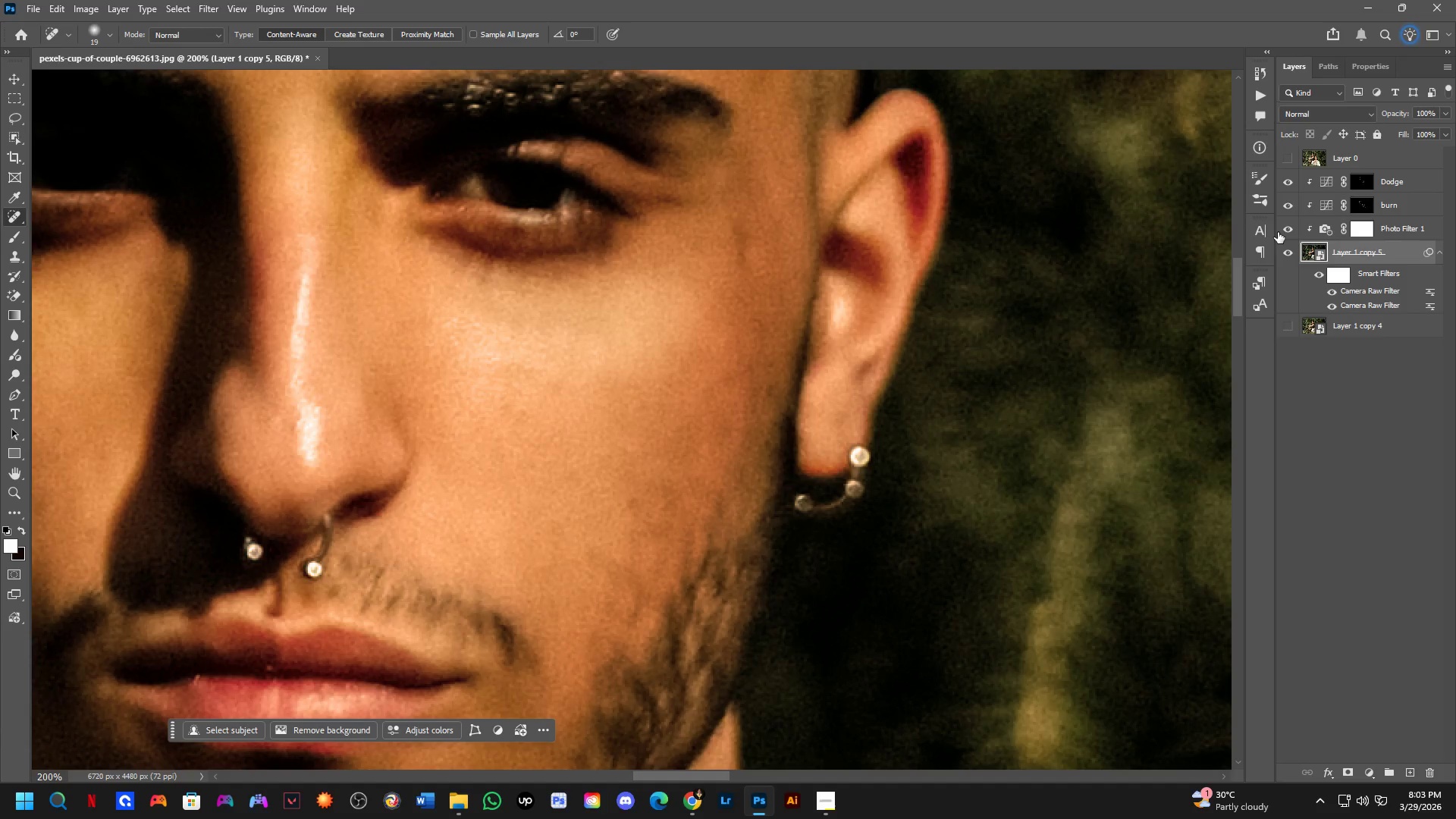 
double_click([1287, 152])
 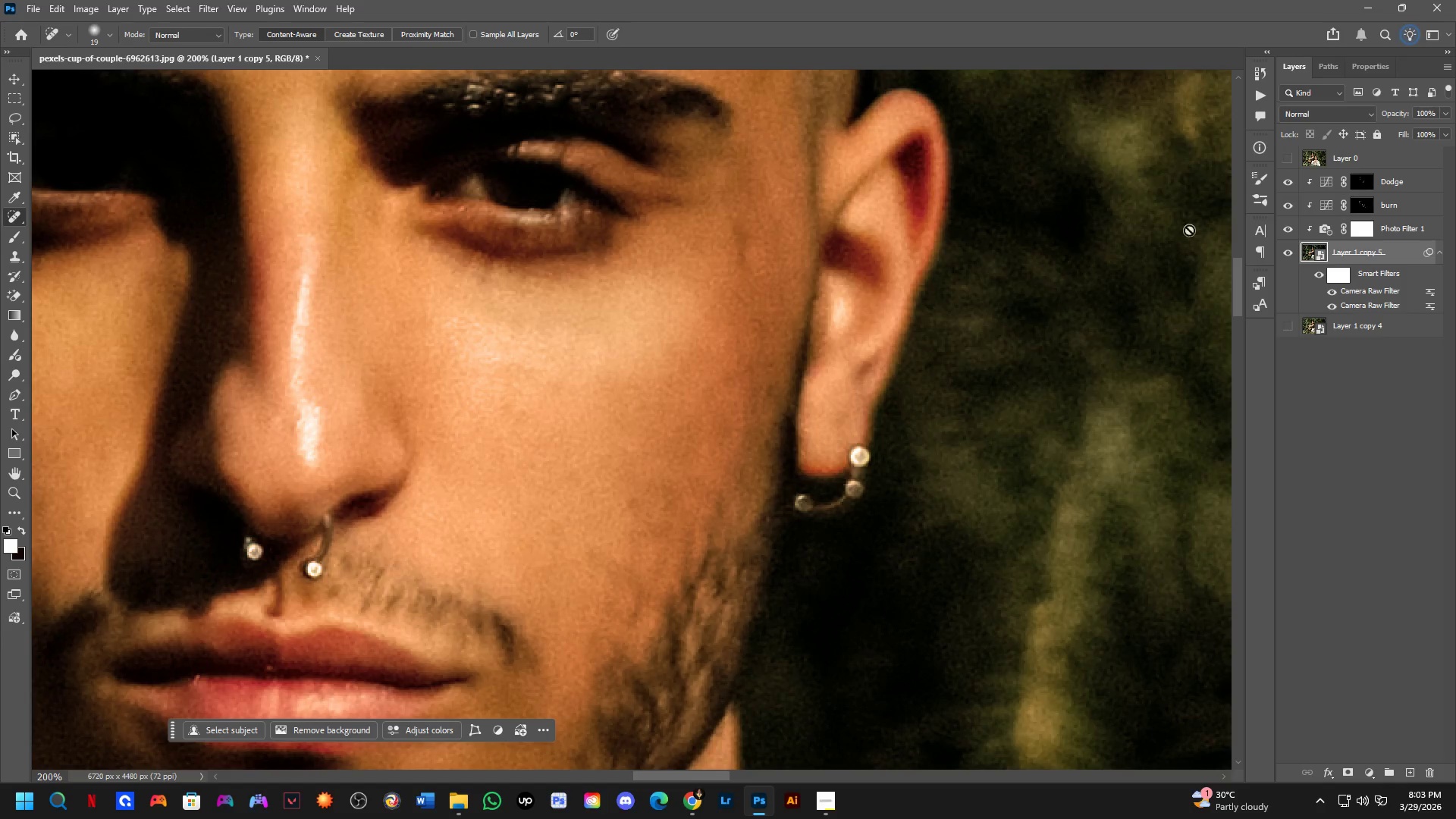 
scroll: coordinate [622, 493], scroll_direction: down, amount: 1.0
 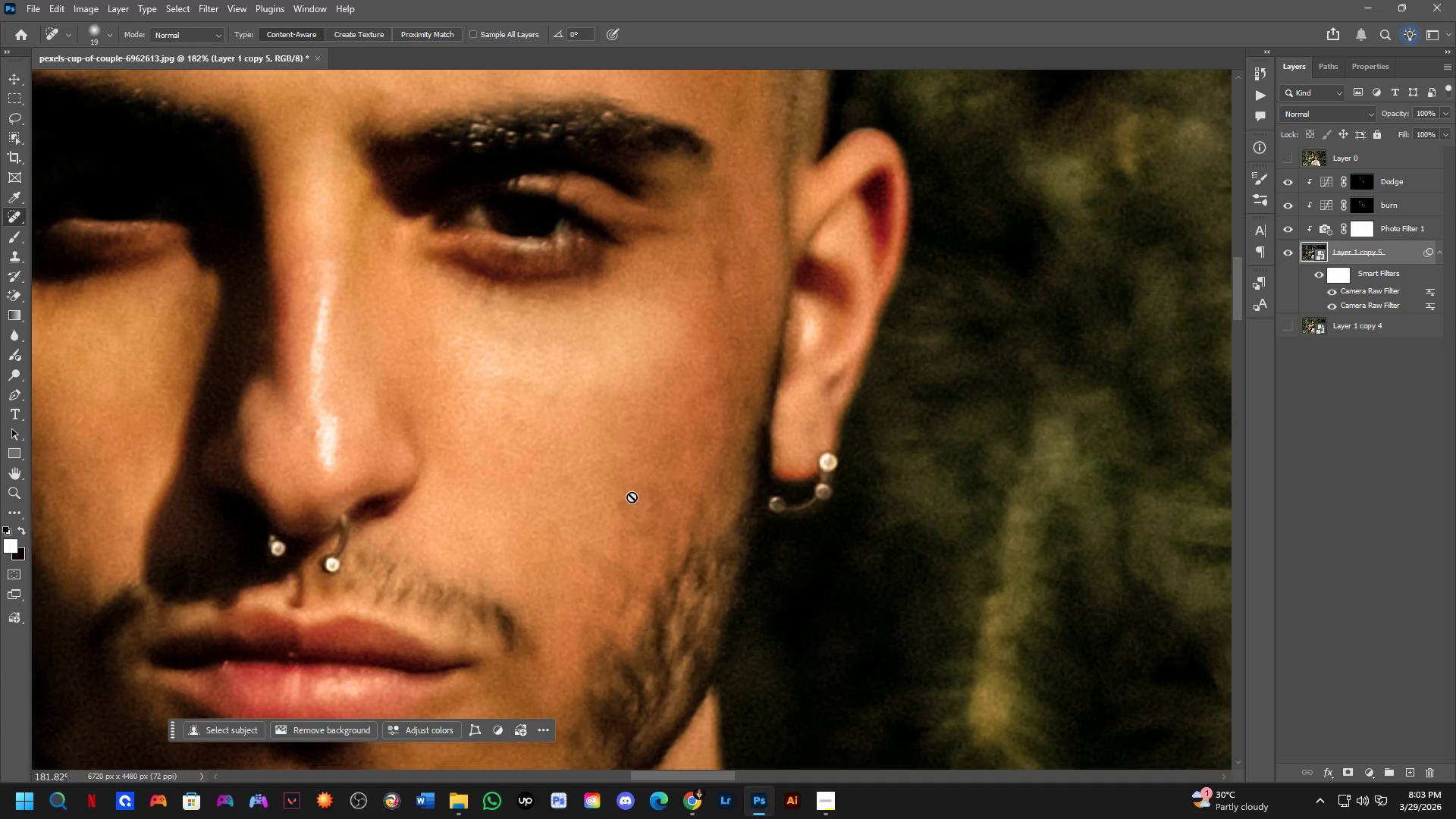 
wait(6.25)
 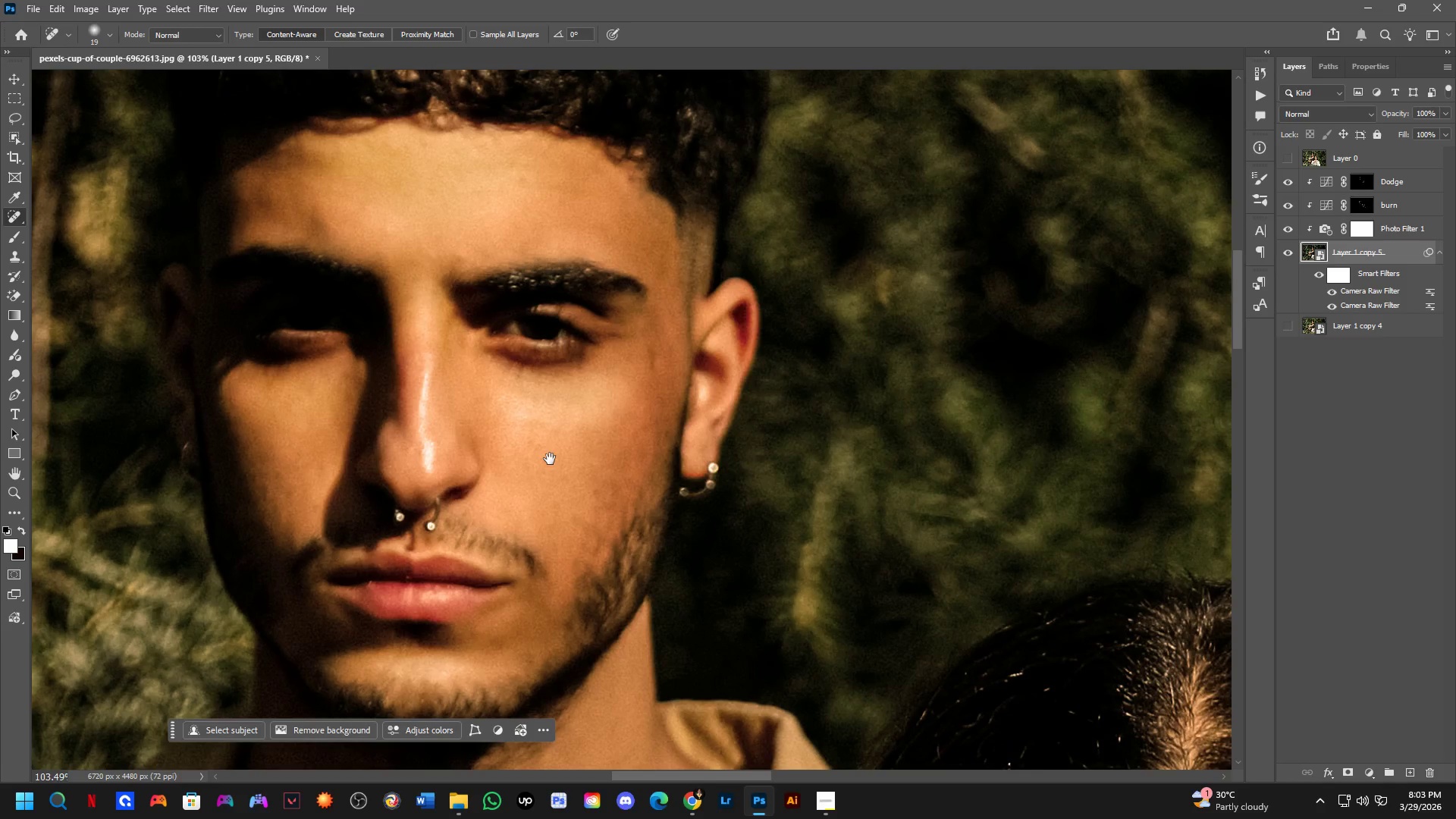 
hold_key(key=Space, duration=0.53)
 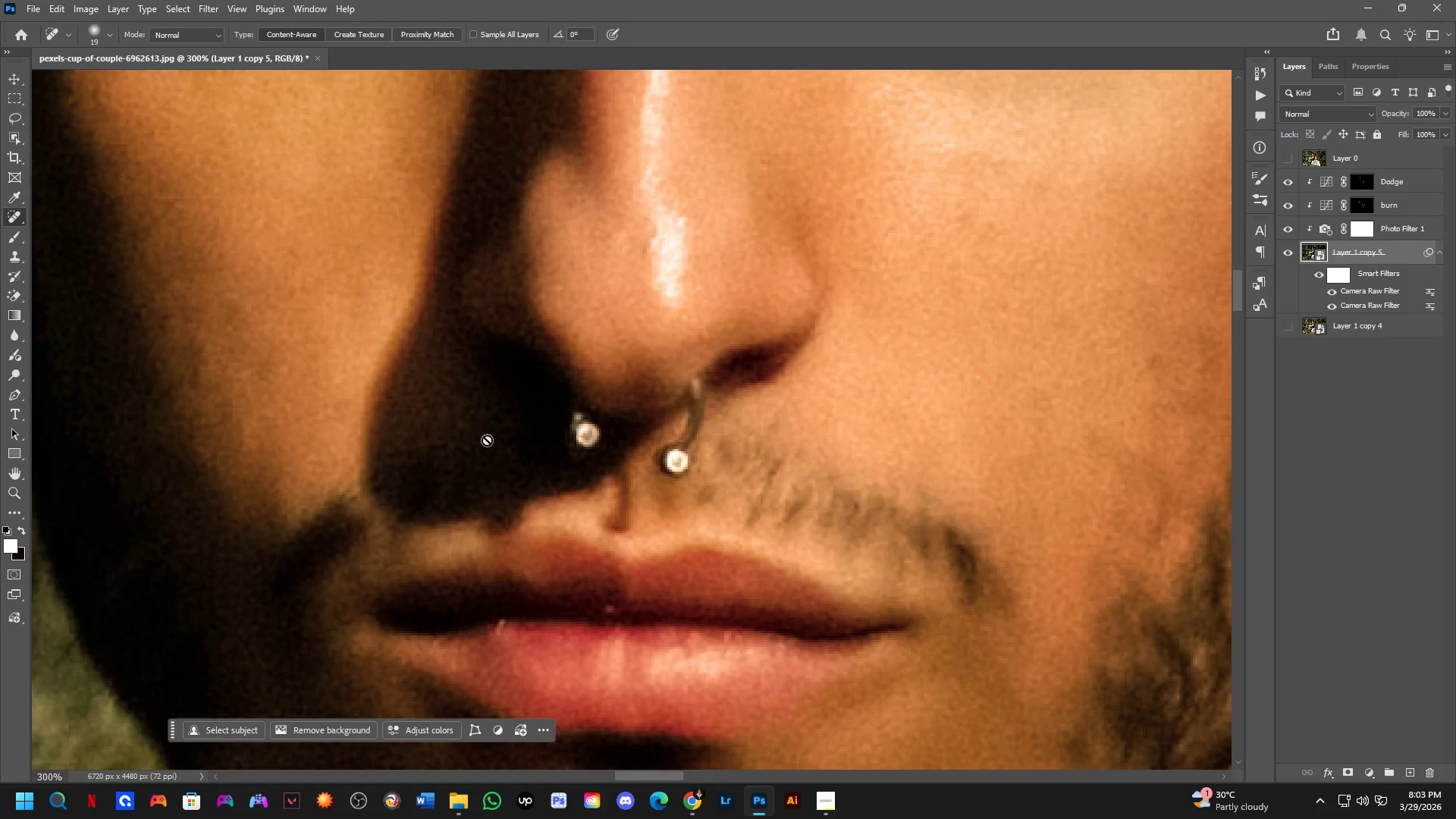 
left_click_drag(start_coordinate=[547, 457], to_coordinate=[733, 372])
 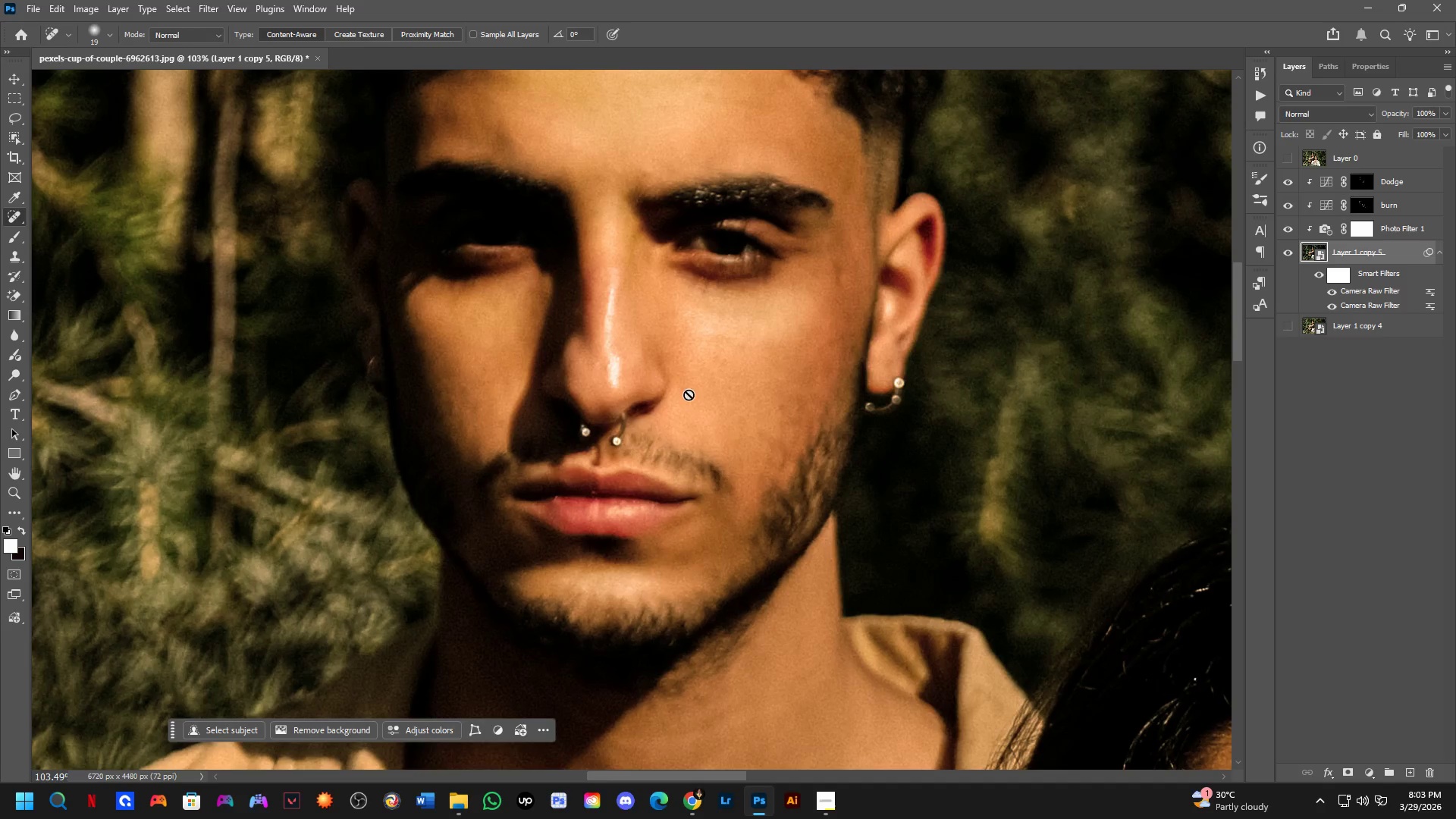 
scroll: coordinate [558, 461], scroll_direction: down, amount: 6.0
 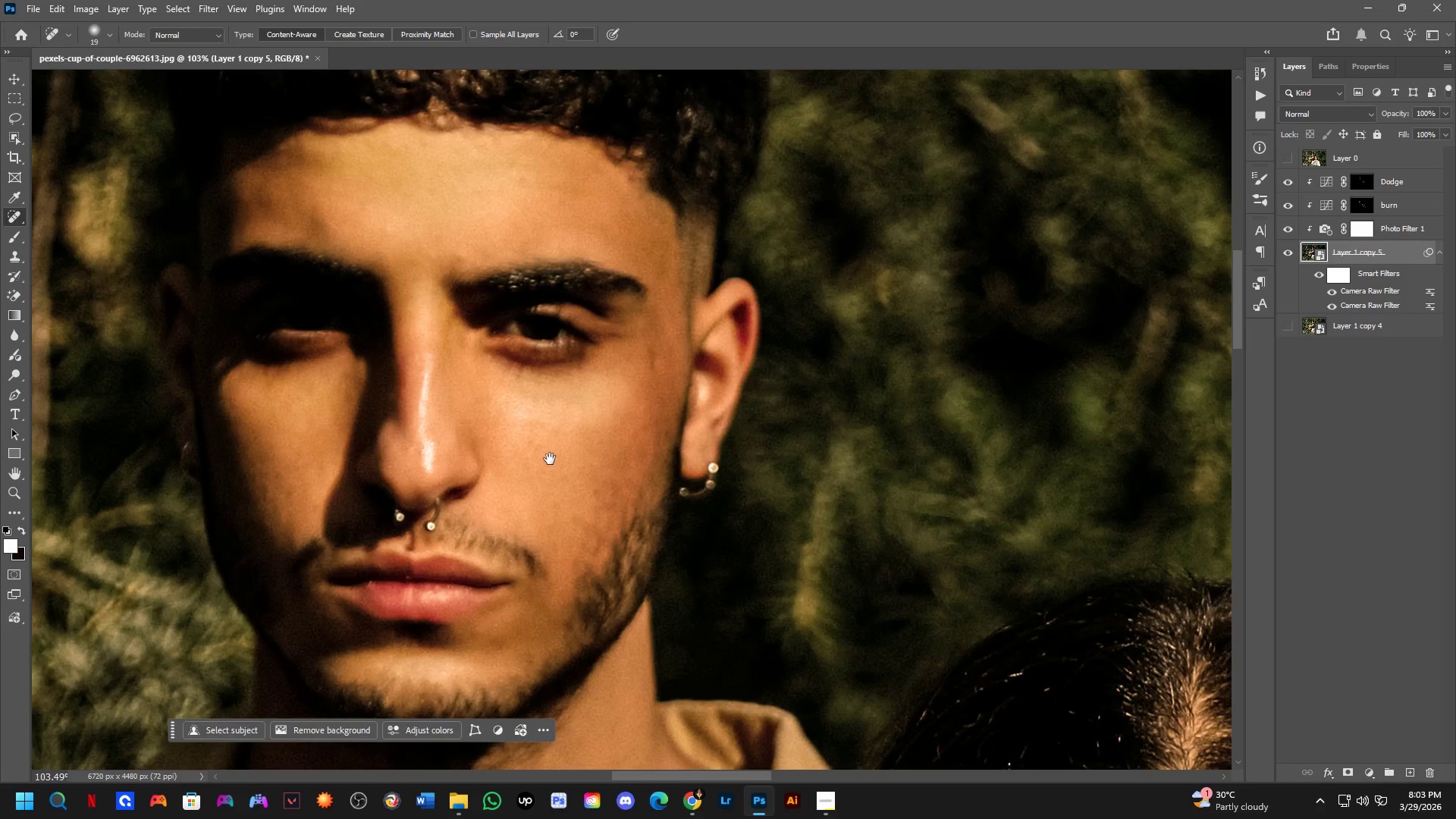 
key(Shift+ShiftLeft)
 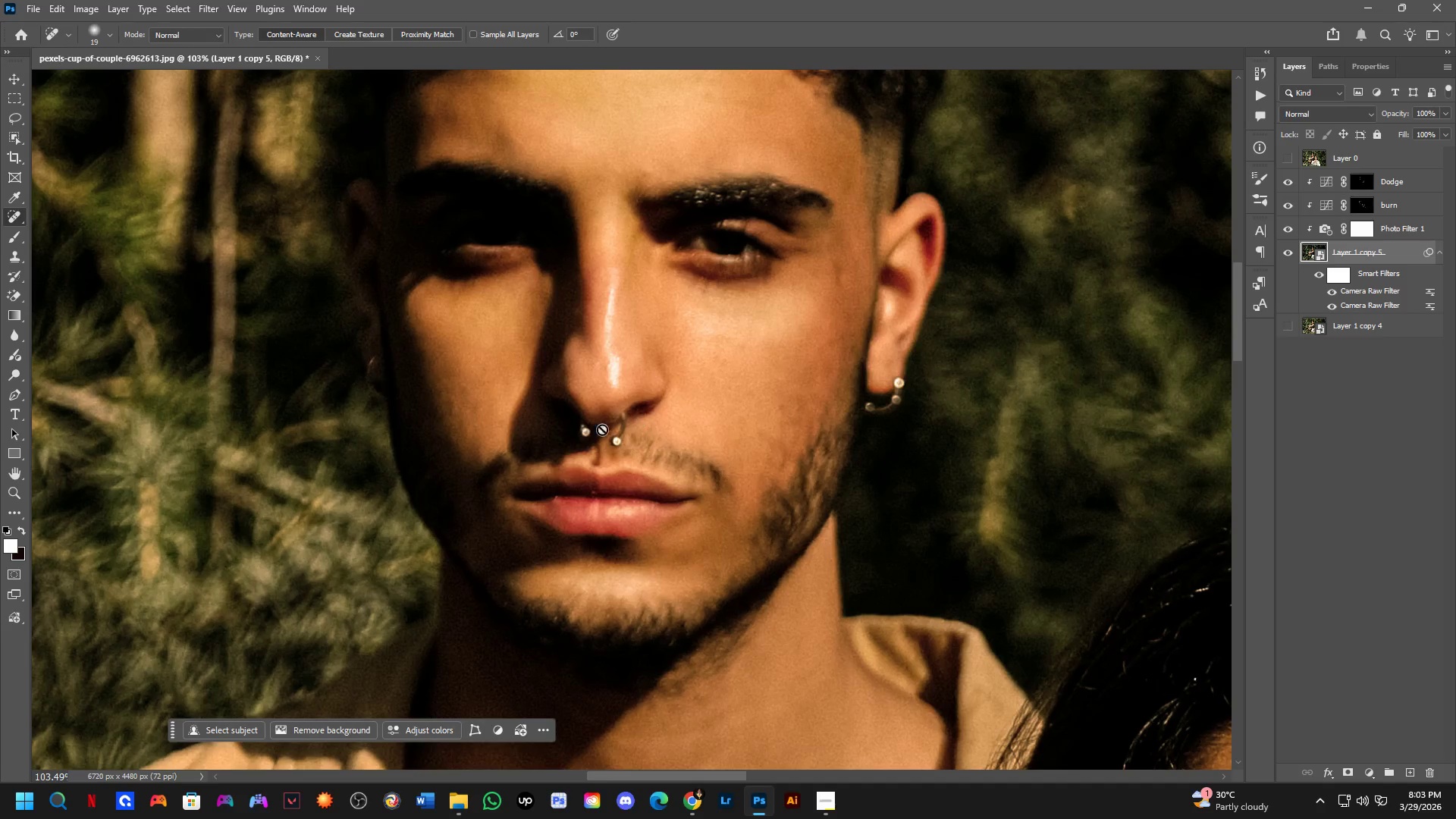 
key(Shift+ShiftLeft)
 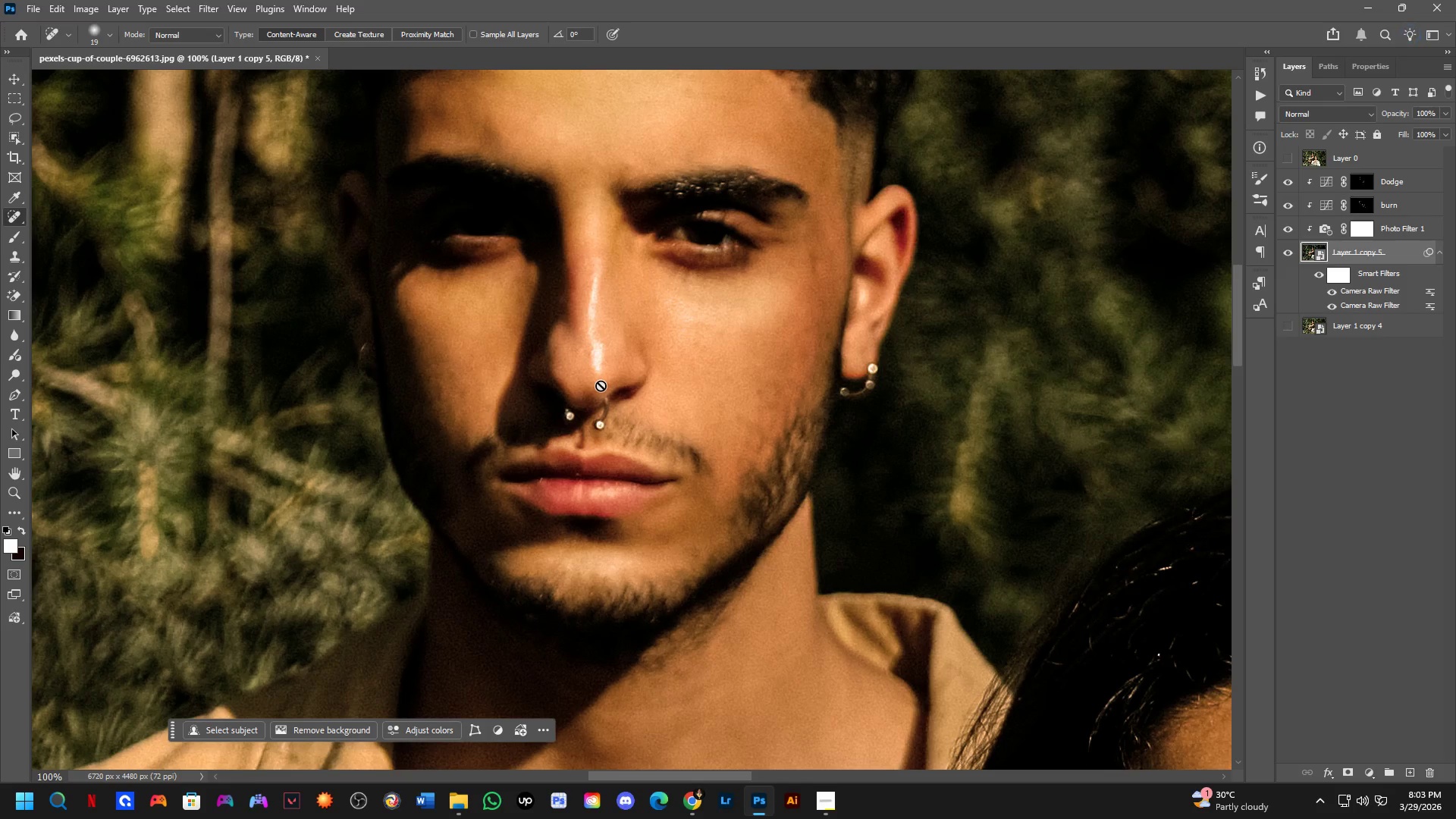 
hold_key(key=Space, duration=0.5)
 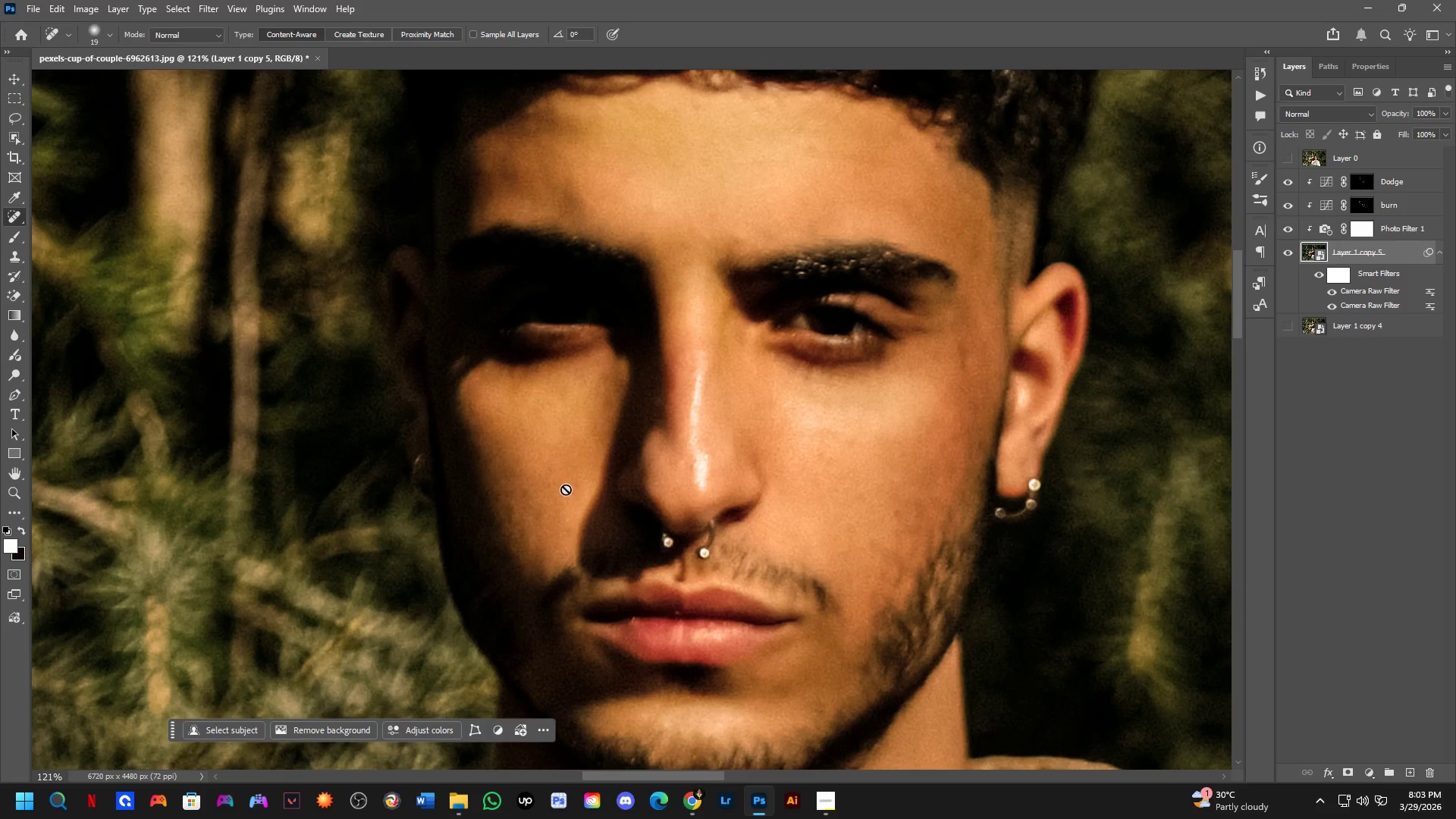 
left_click_drag(start_coordinate=[598, 370], to_coordinate=[667, 467])
 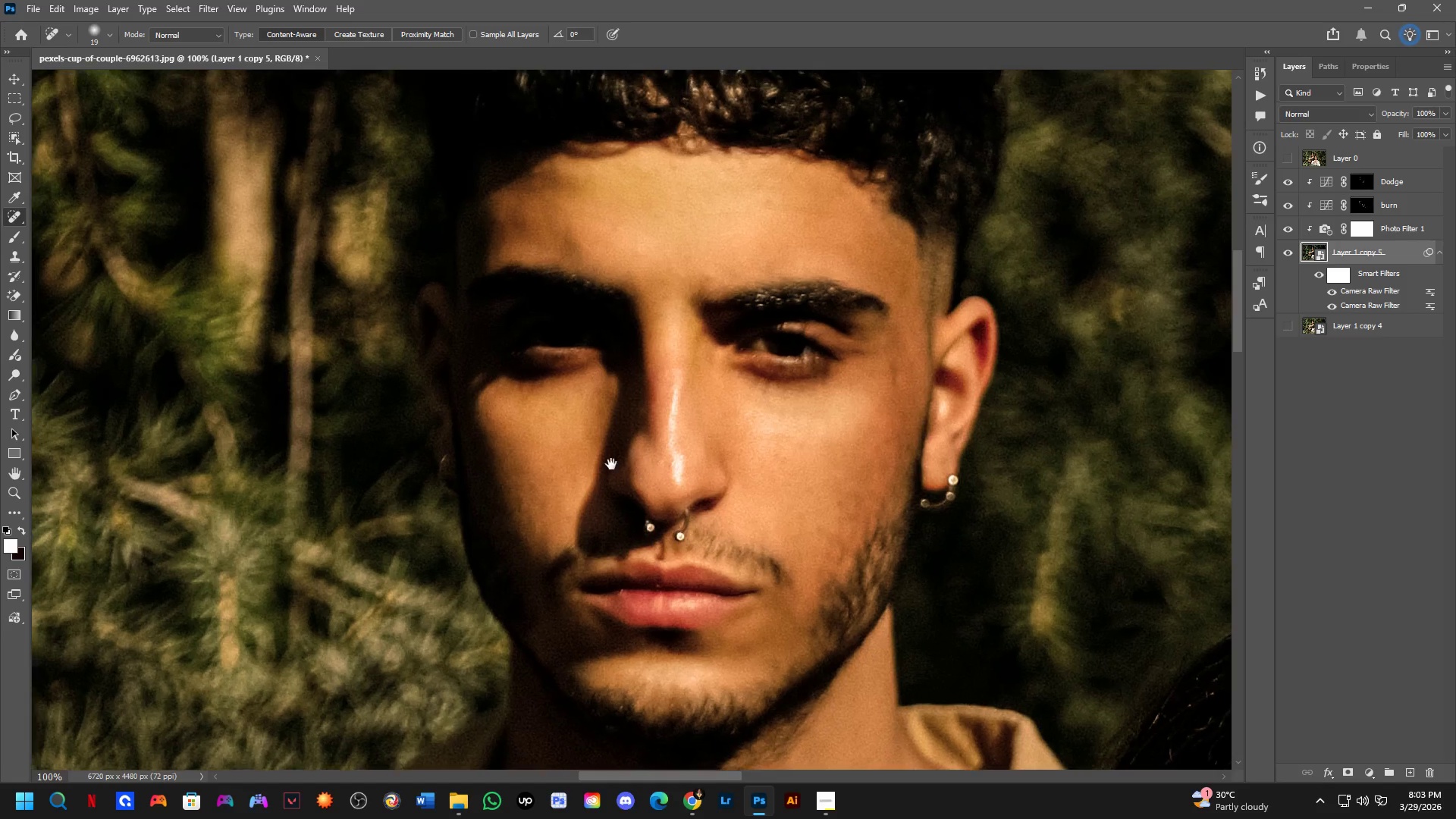 
scroll: coordinate [576, 400], scroll_direction: none, amount: 0.0
 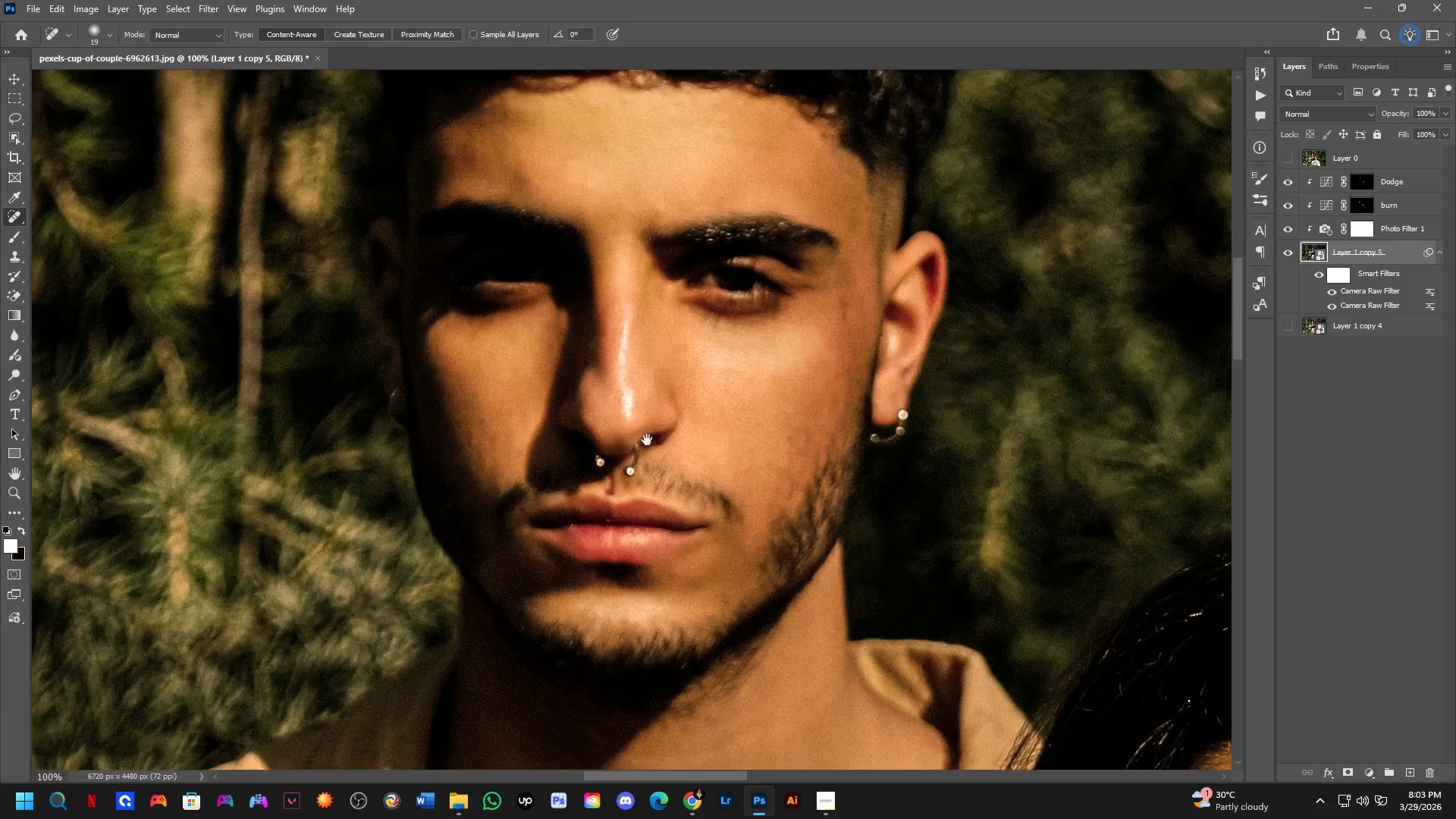 
hold_key(key=Space, duration=0.59)
 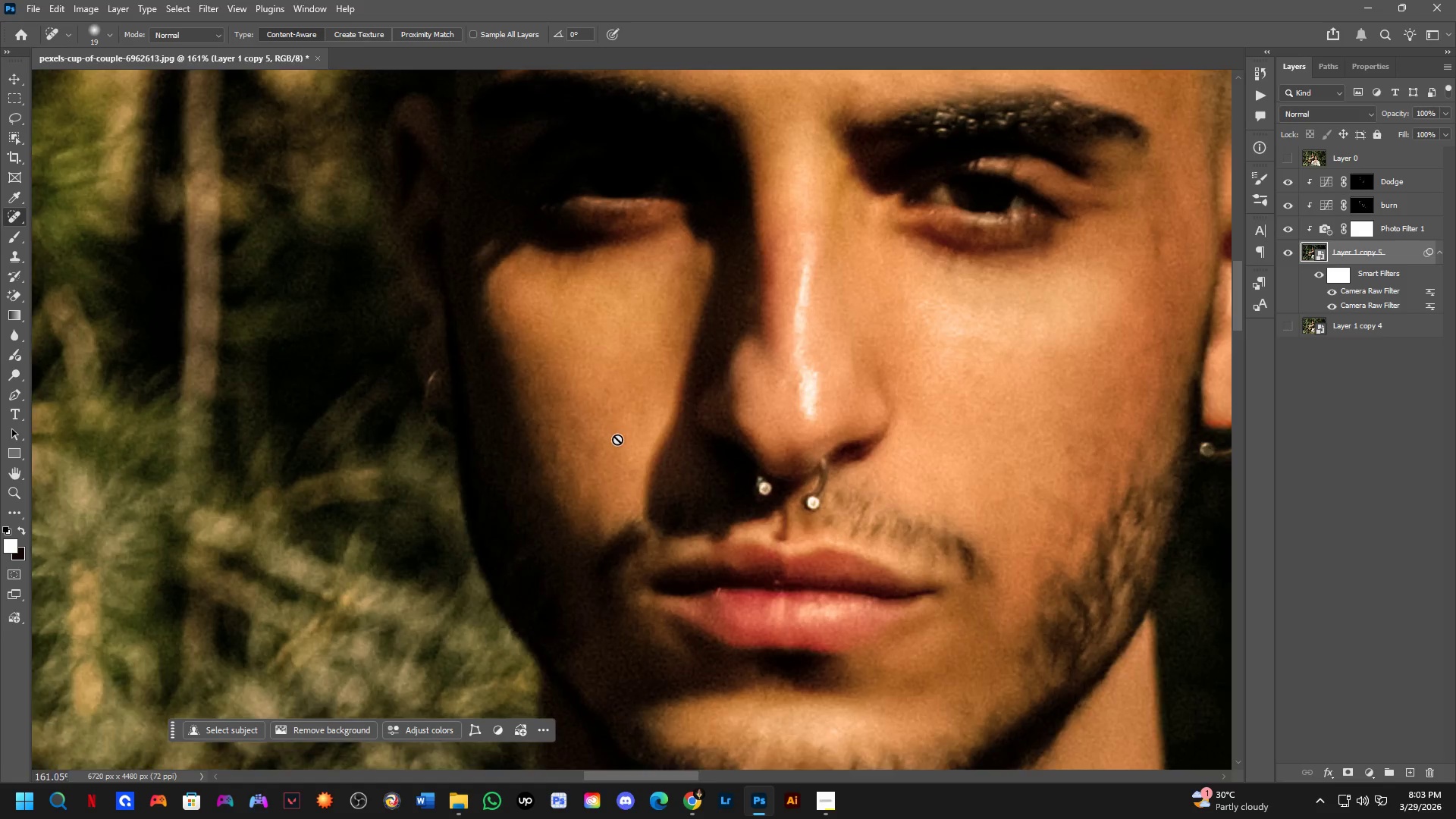 
left_click_drag(start_coordinate=[566, 501], to_coordinate=[626, 435])
 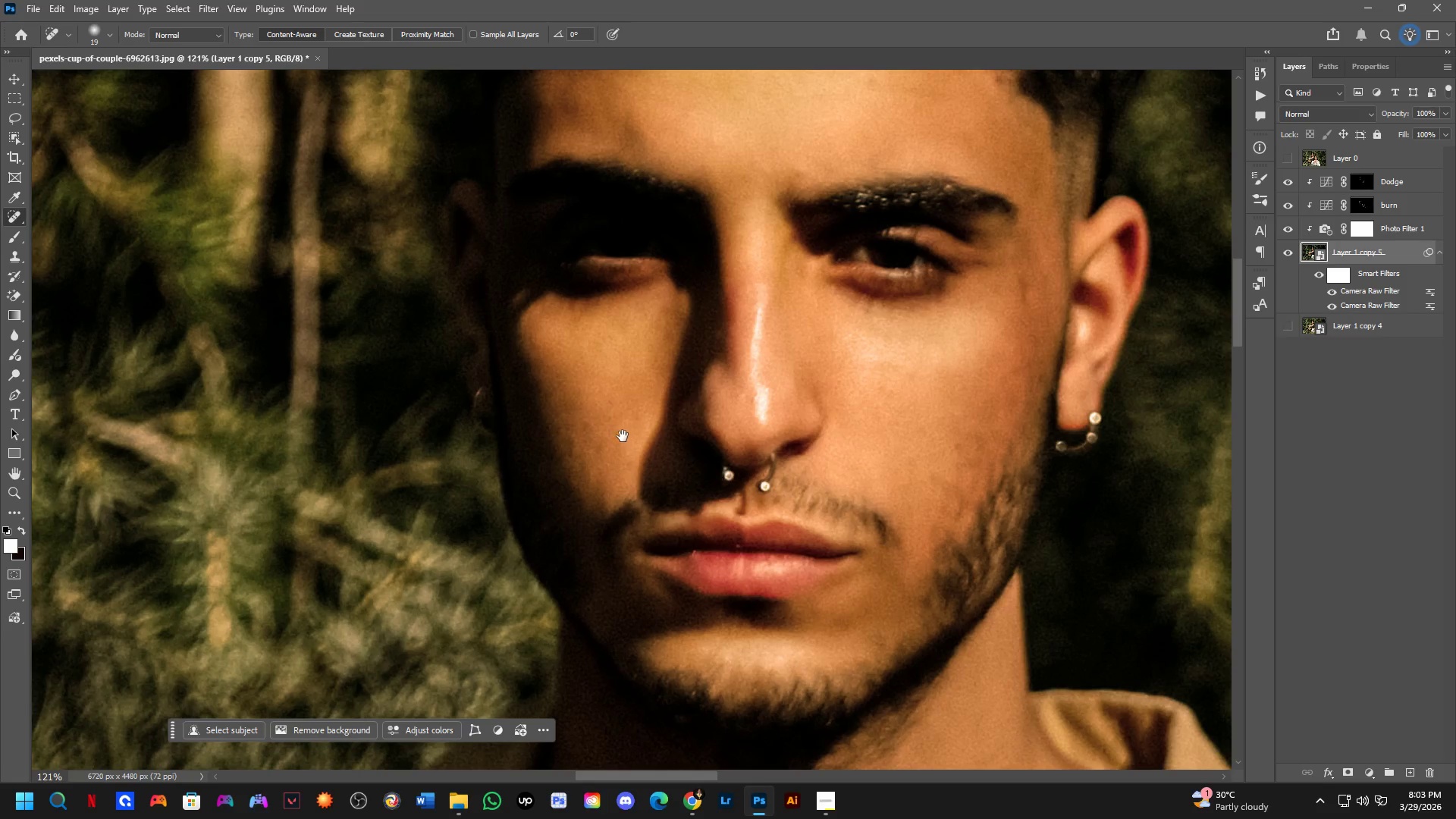 
scroll: coordinate [654, 445], scroll_direction: up, amount: 3.0
 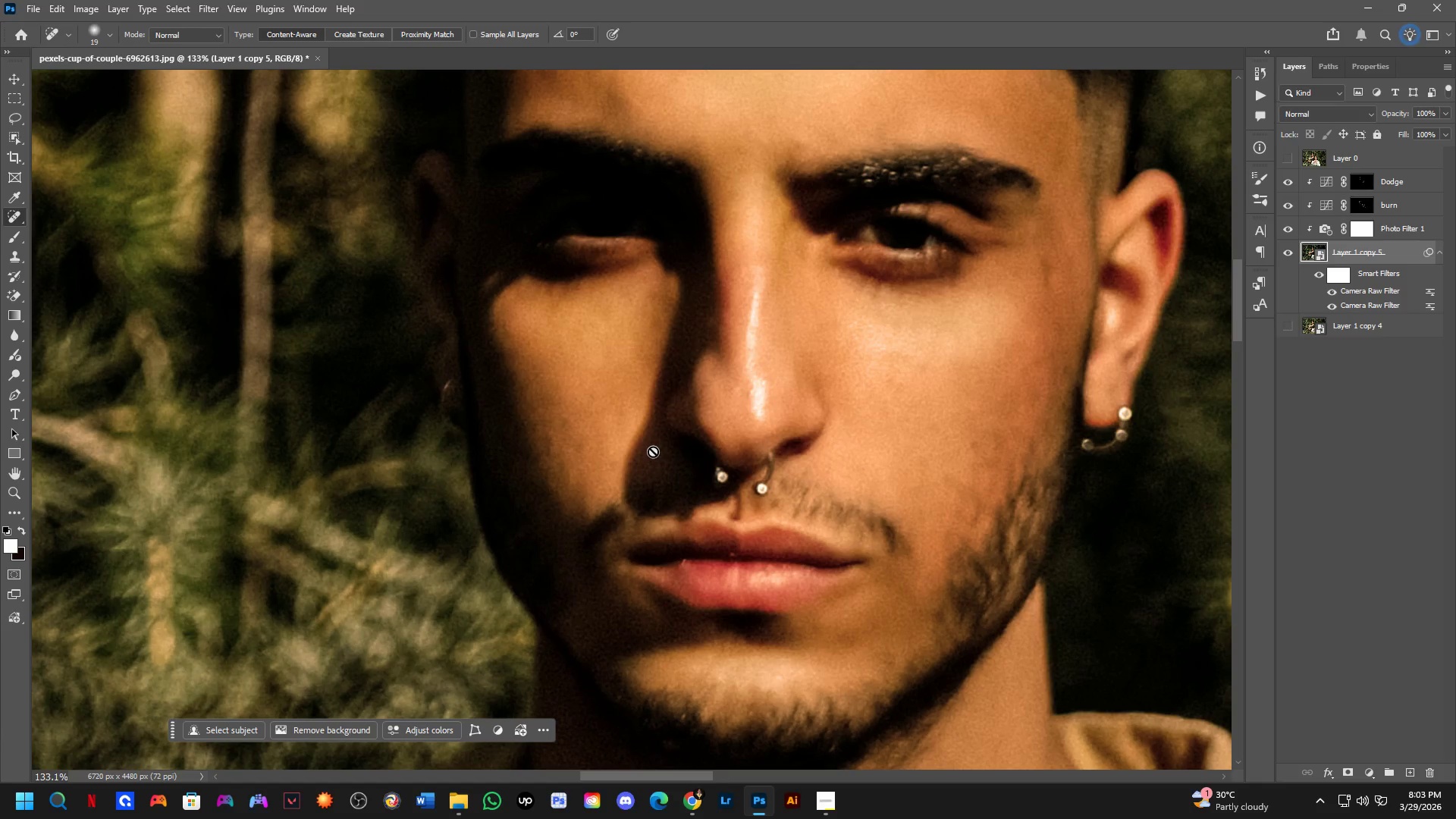 
wait(6.45)
 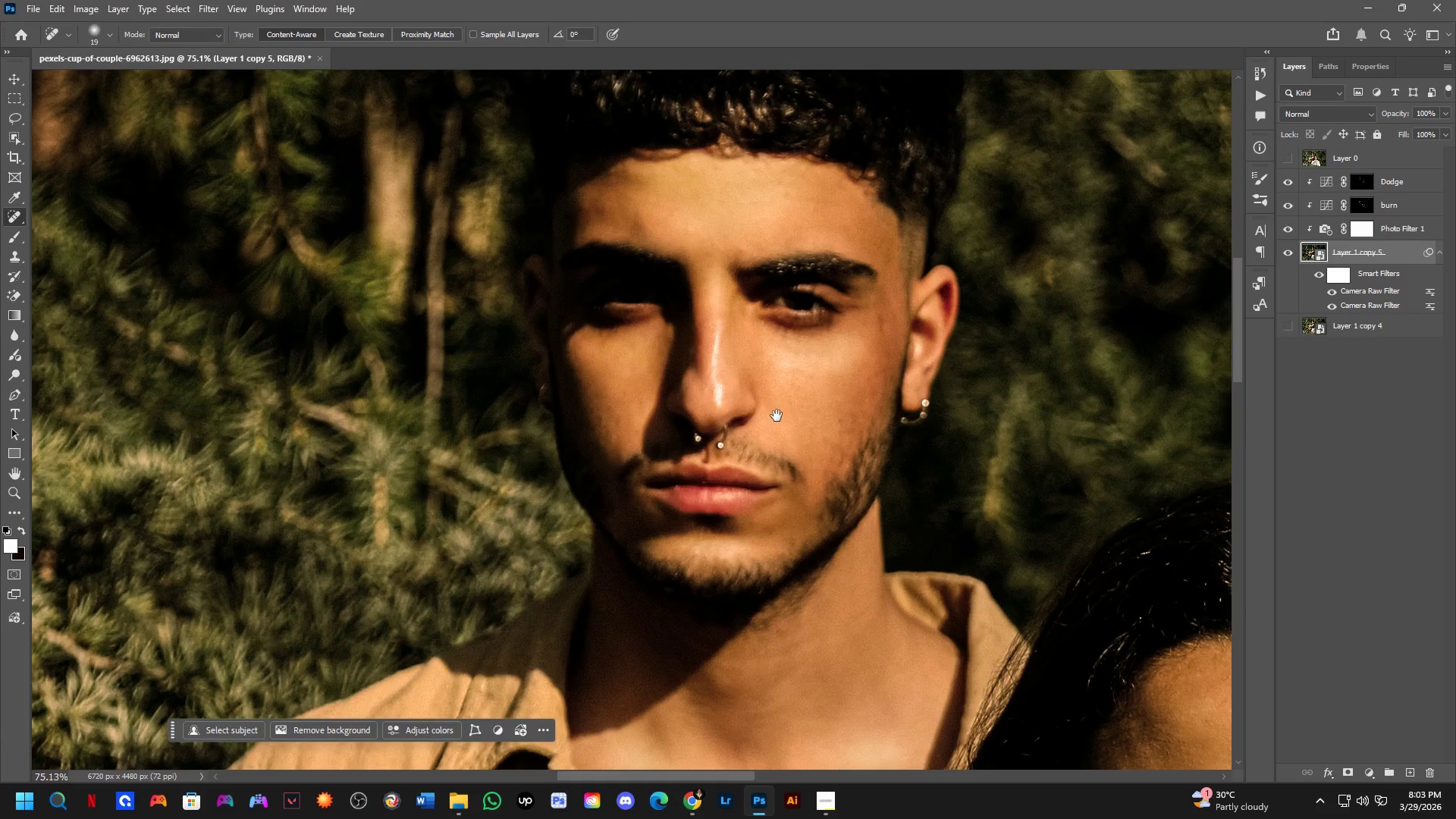 
hold_key(key=Space, duration=1.42)
 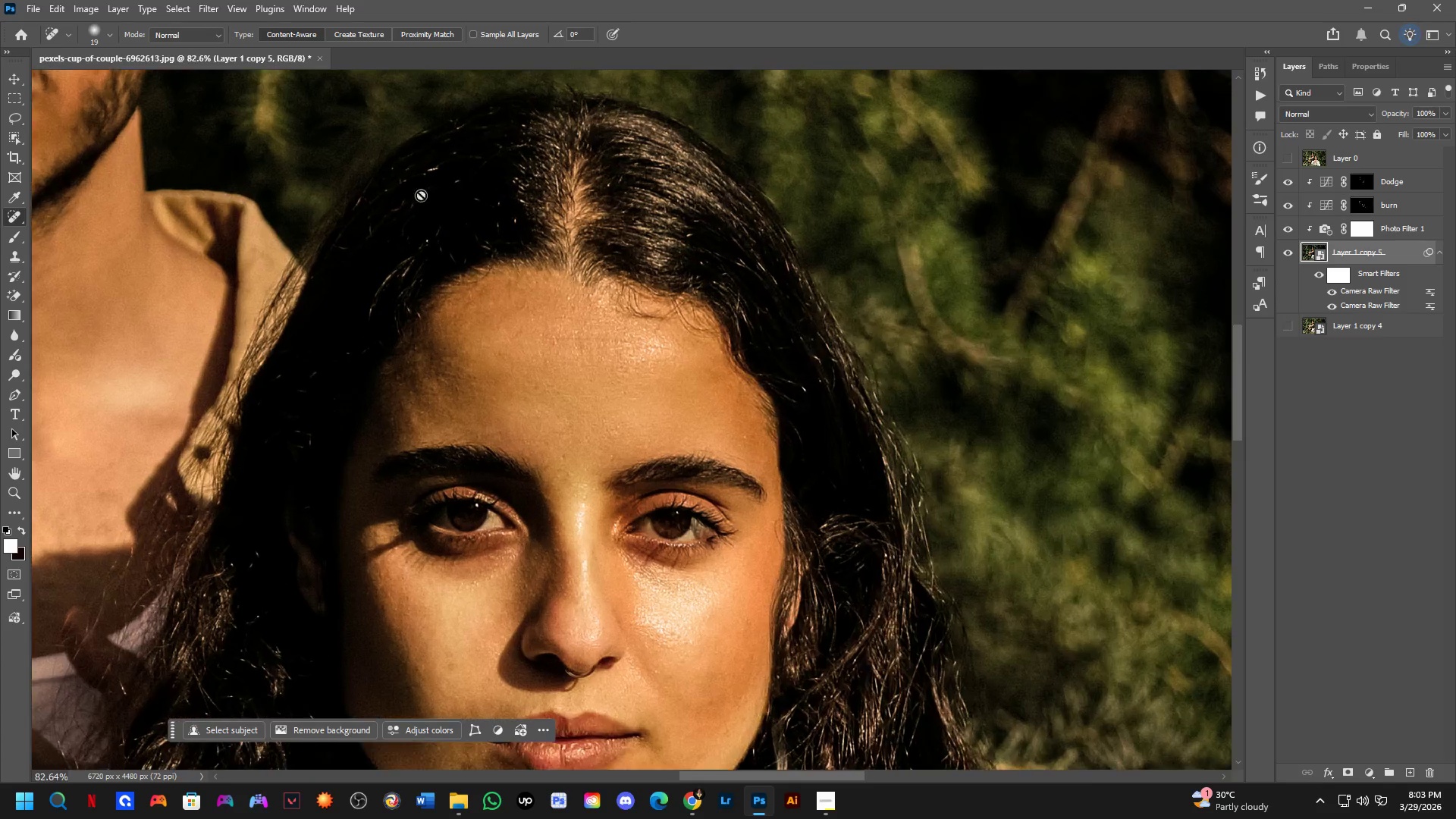 
left_click_drag(start_coordinate=[885, 458], to_coordinate=[660, 180])
 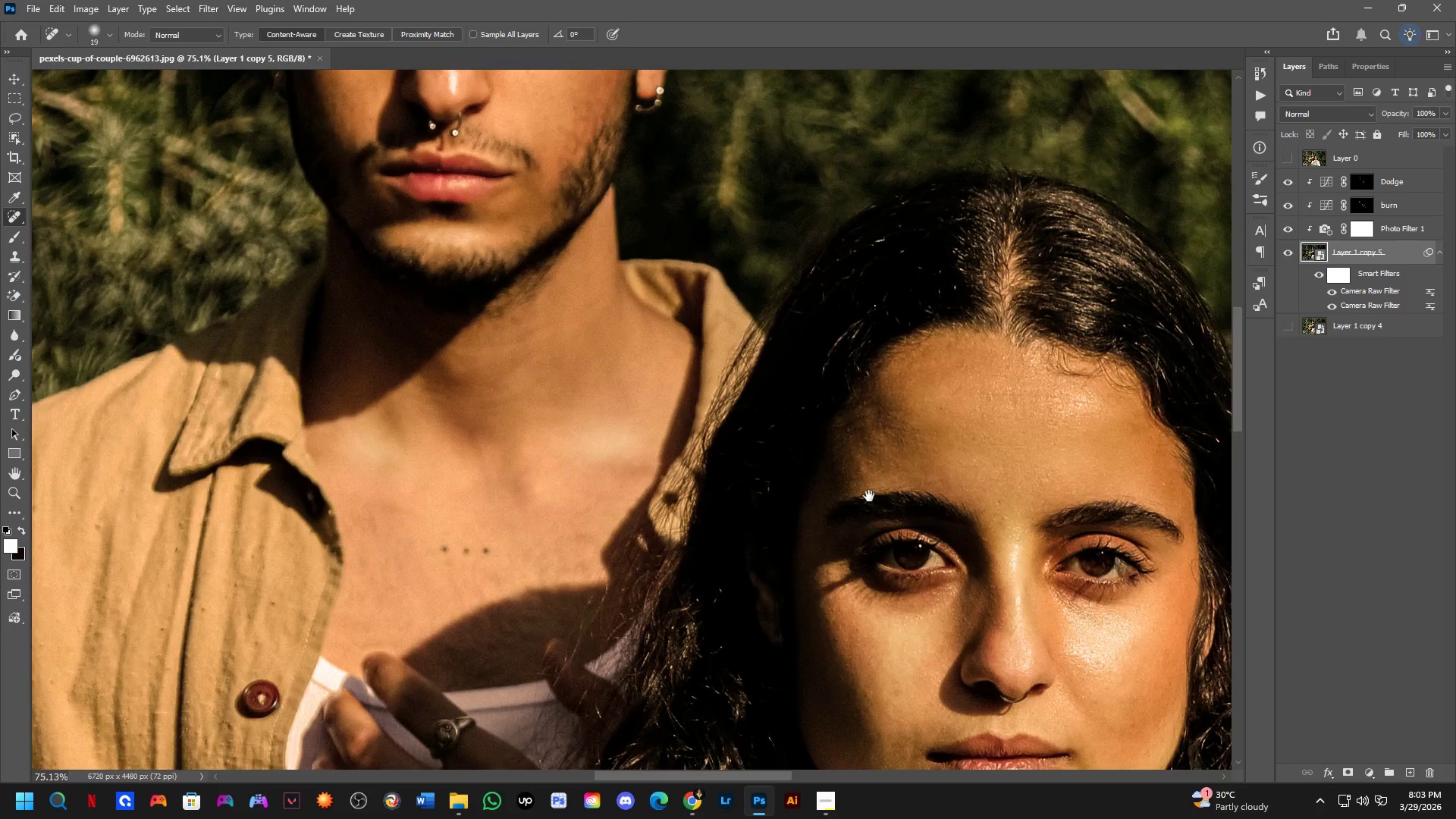 
scroll: coordinate [674, 381], scroll_direction: down, amount: 6.0
 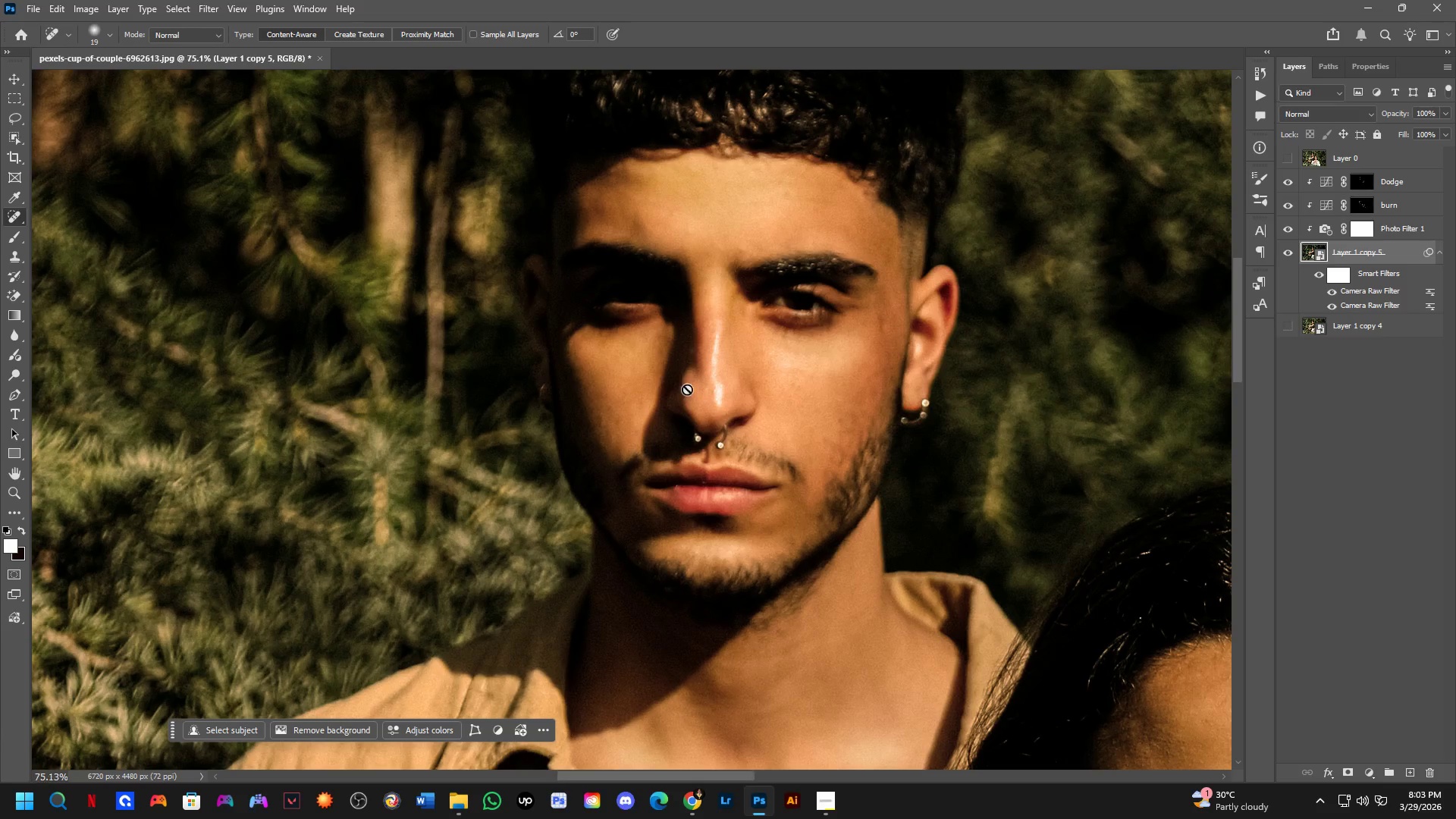 
left_click_drag(start_coordinate=[869, 496], to_coordinate=[435, 441])
 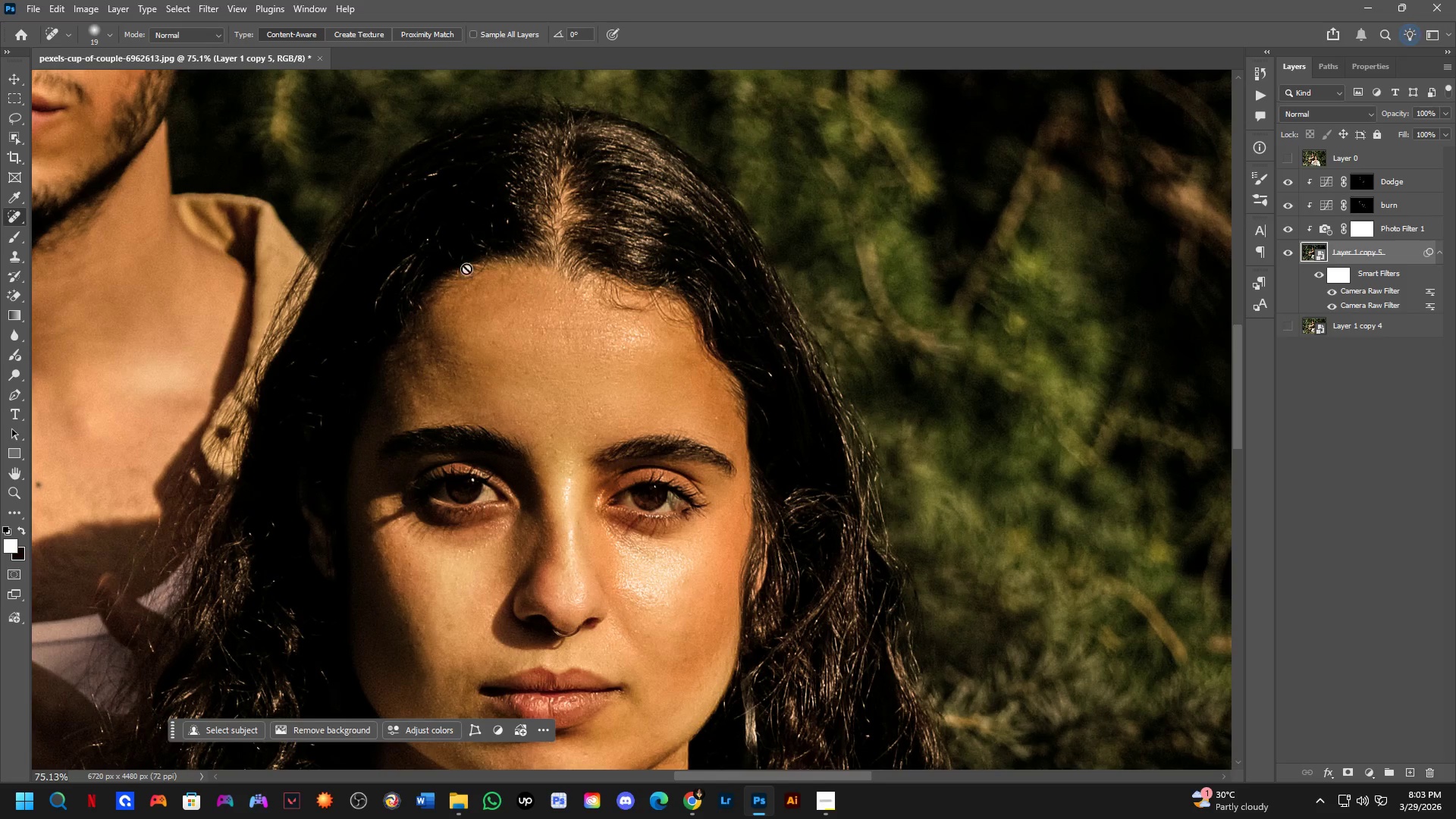 
key(Shift+ShiftLeft)
 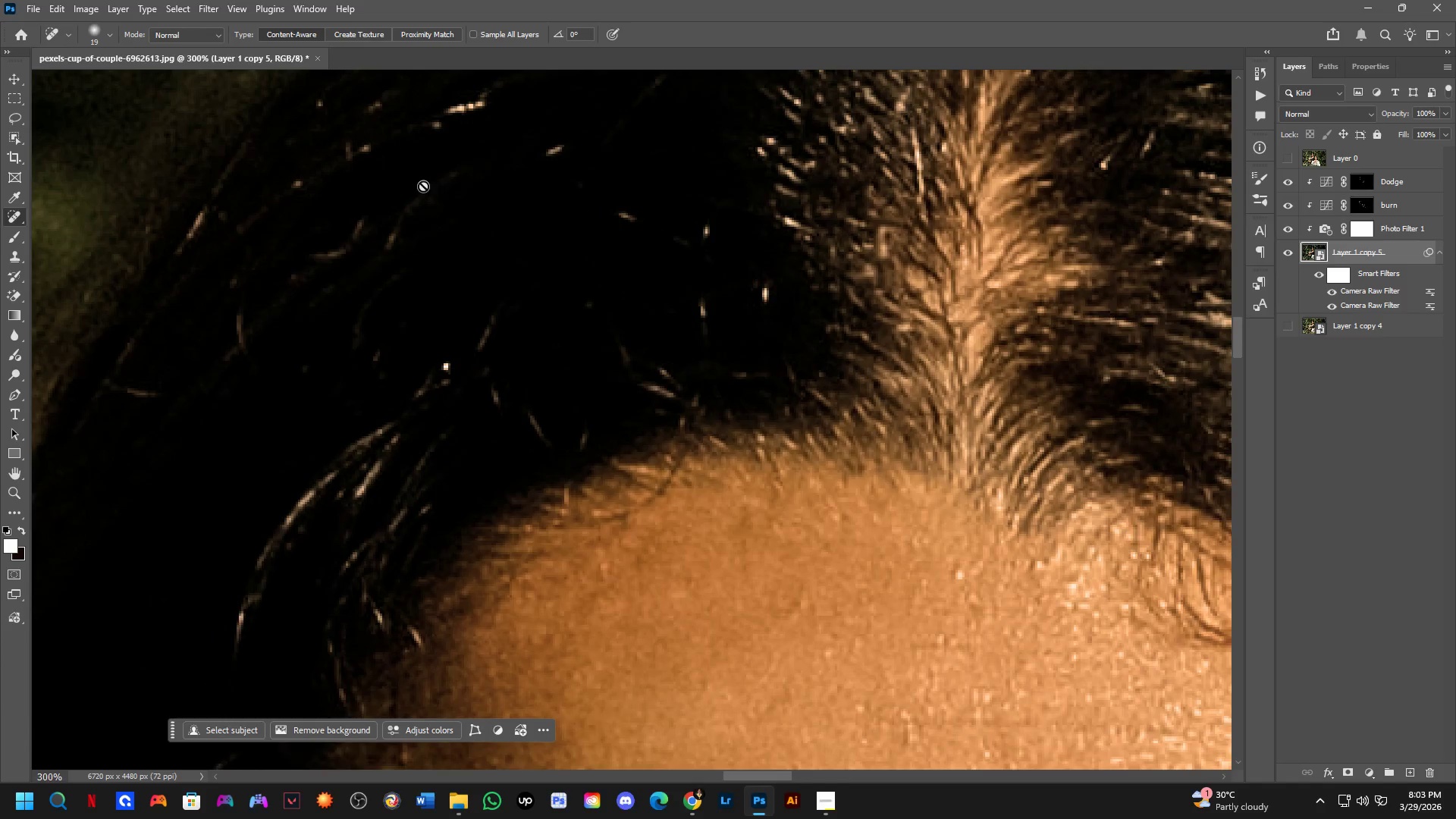 
hold_key(key=Space, duration=0.48)
 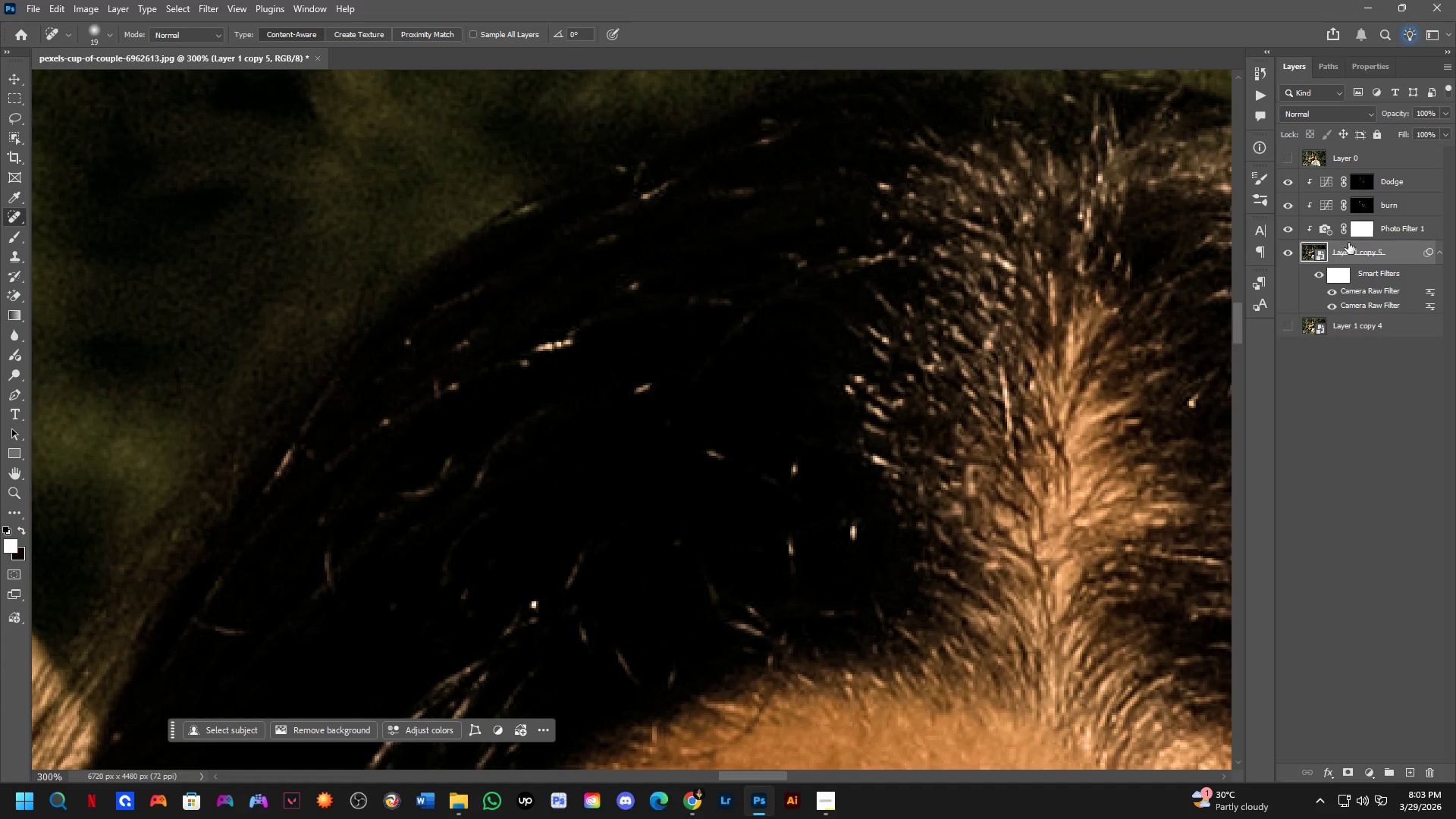 
left_click_drag(start_coordinate=[432, 215], to_coordinate=[520, 453])
 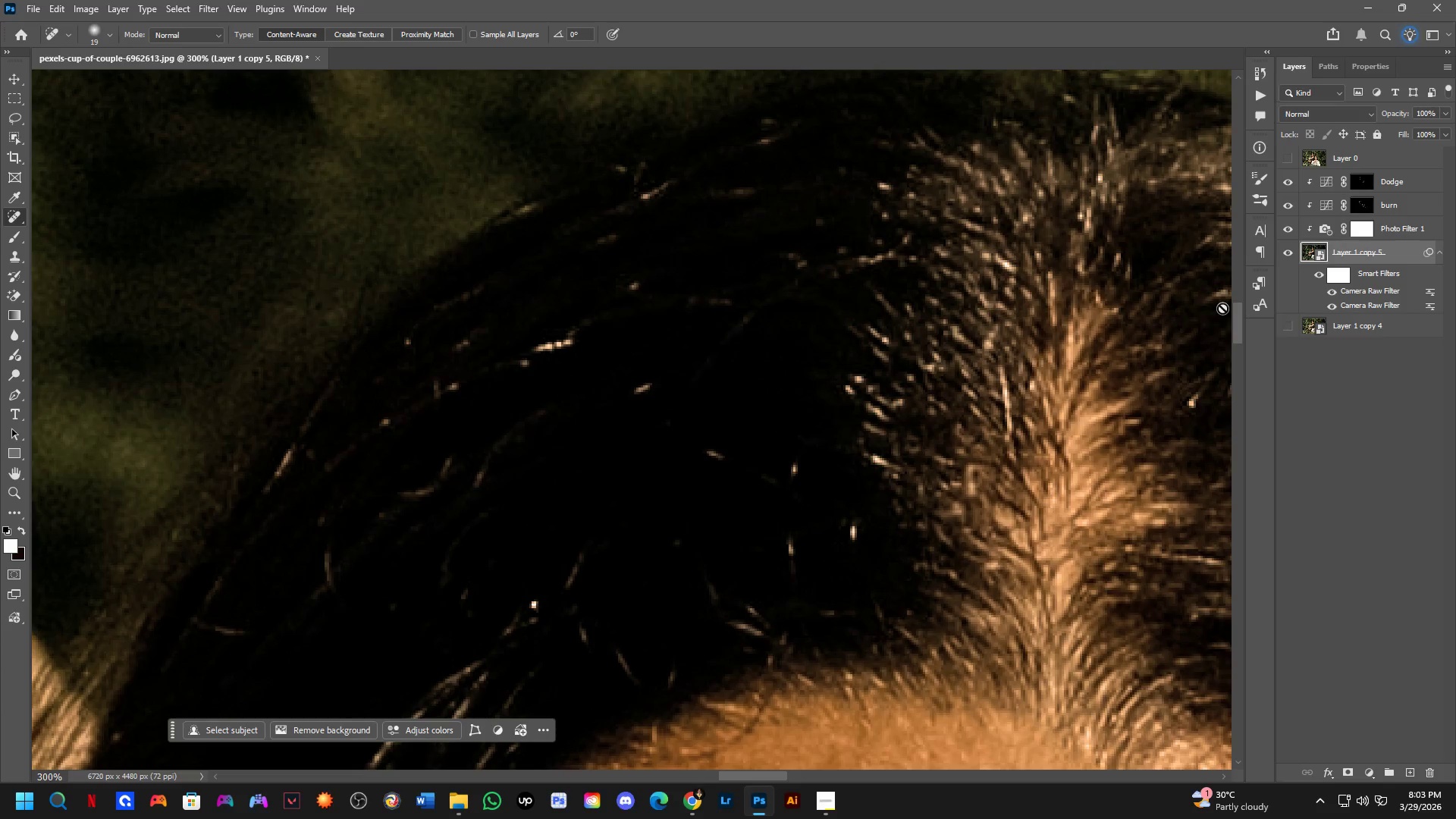 
scroll: coordinate [420, 193], scroll_direction: up, amount: 4.0
 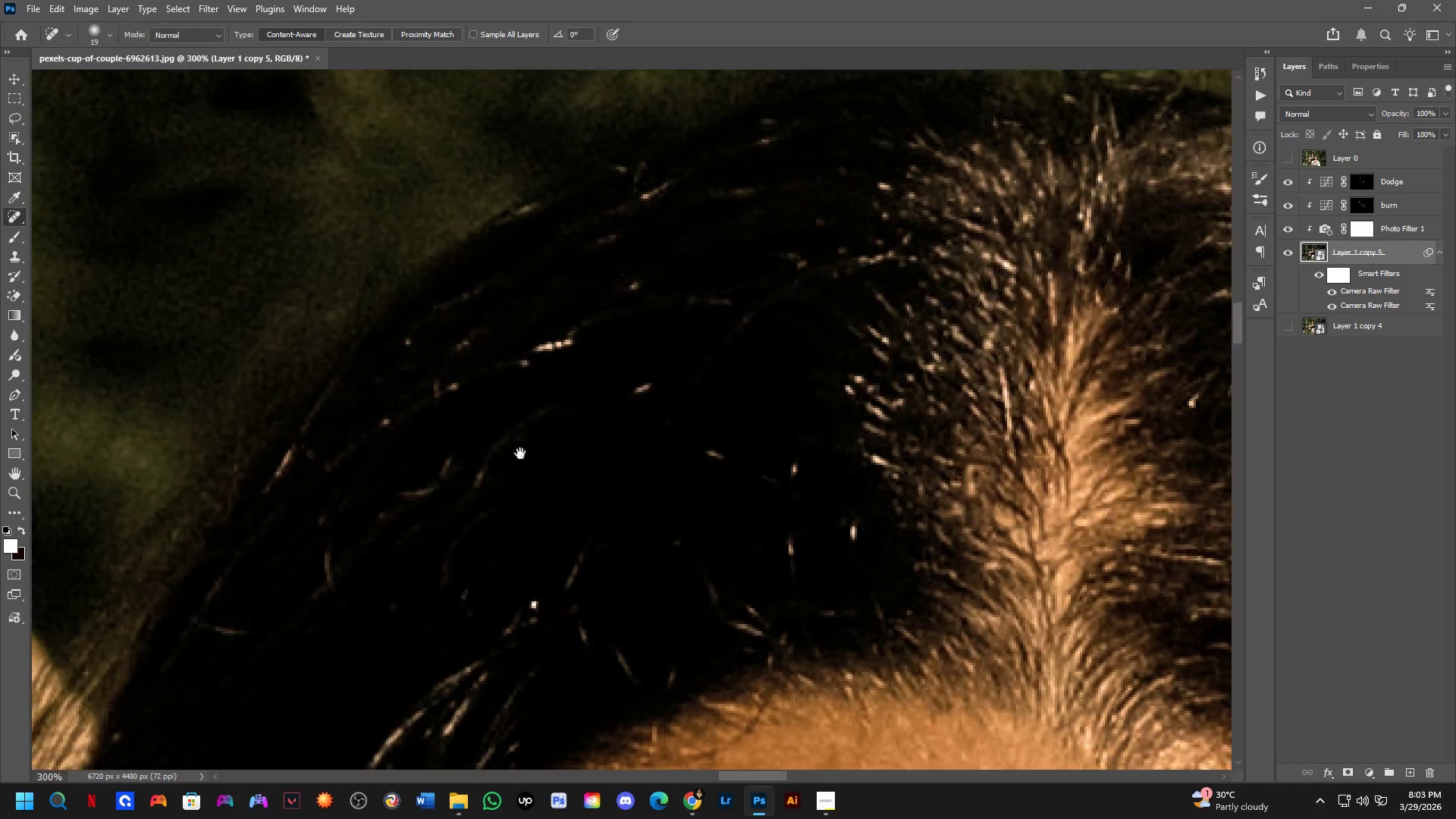 
hold_key(key=Space, duration=1.28)
 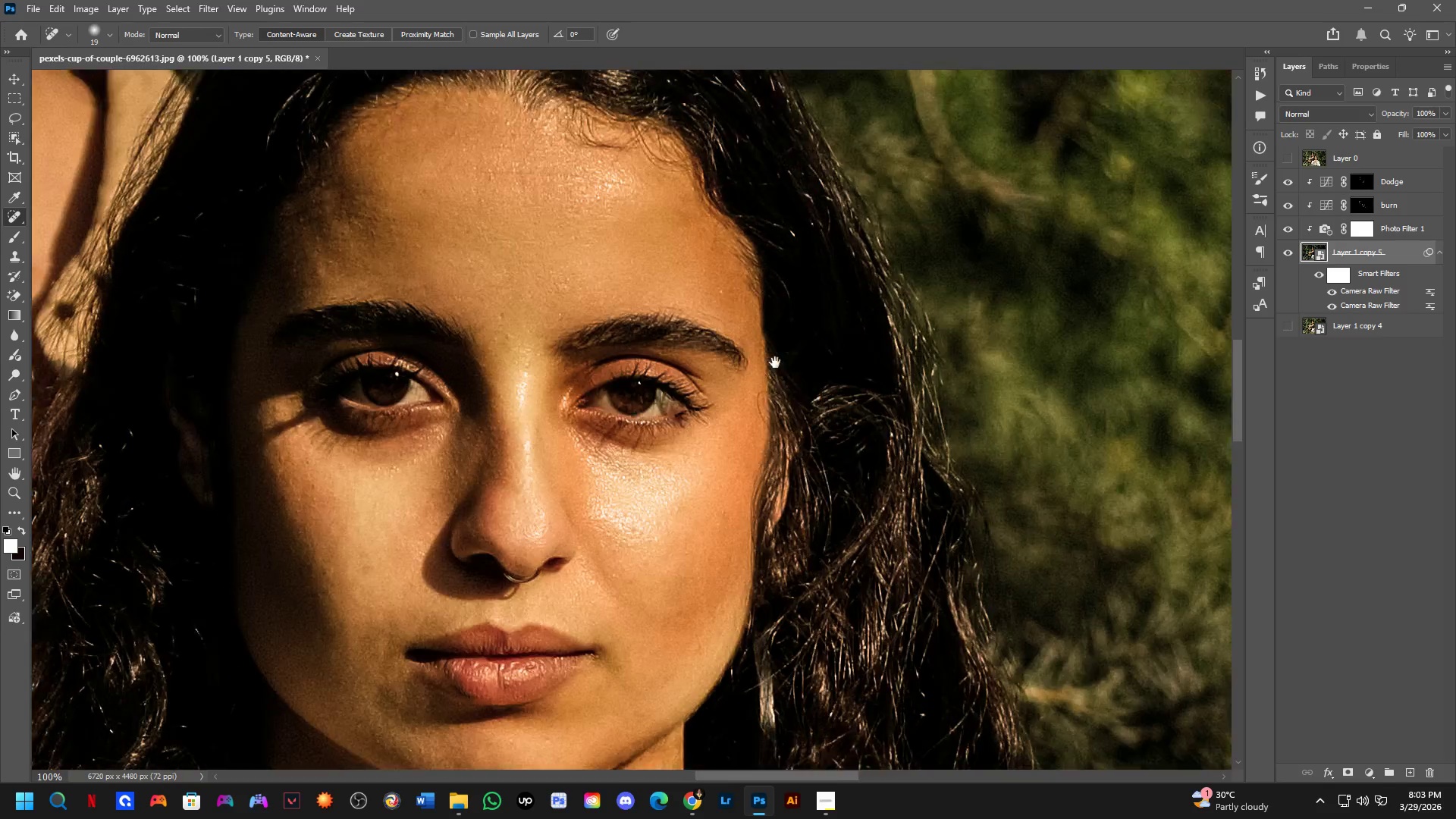 
left_click_drag(start_coordinate=[867, 441], to_coordinate=[741, 312])
 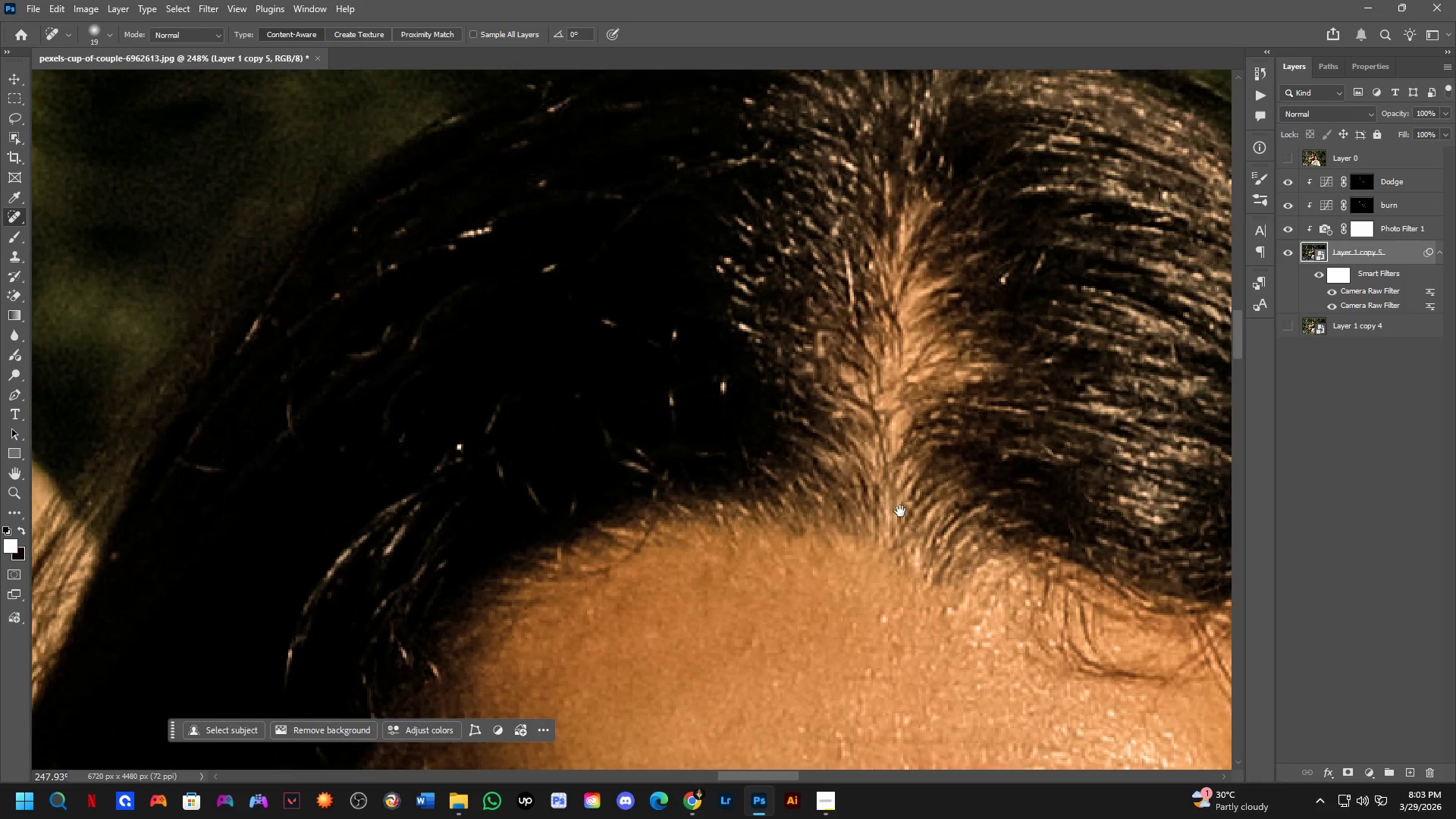 
scroll: coordinate [829, 438], scroll_direction: down, amount: 2.0
 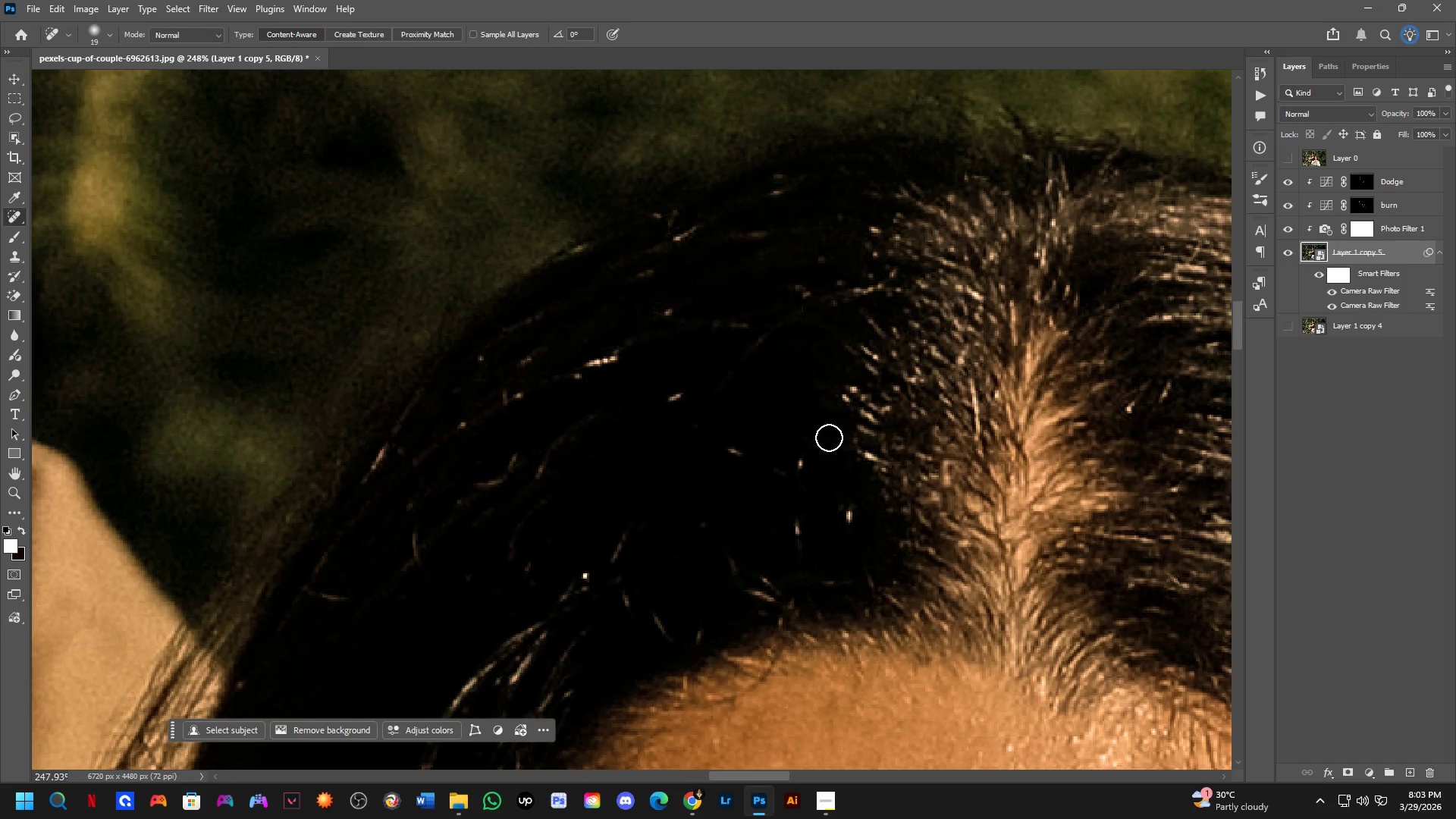 
left_click_drag(start_coordinate=[900, 510], to_coordinate=[441, 151])
 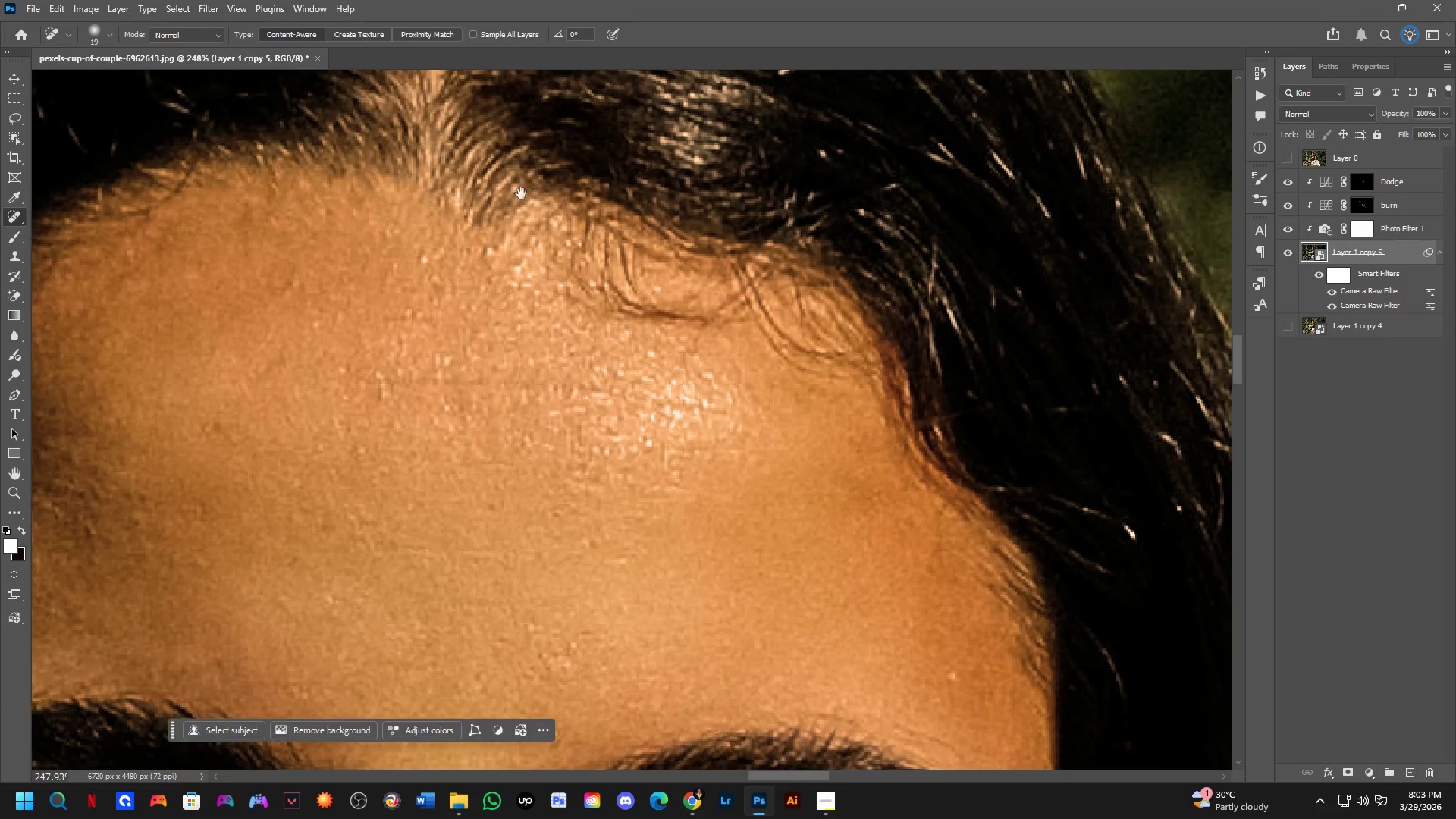 
key(Shift+ShiftLeft)
 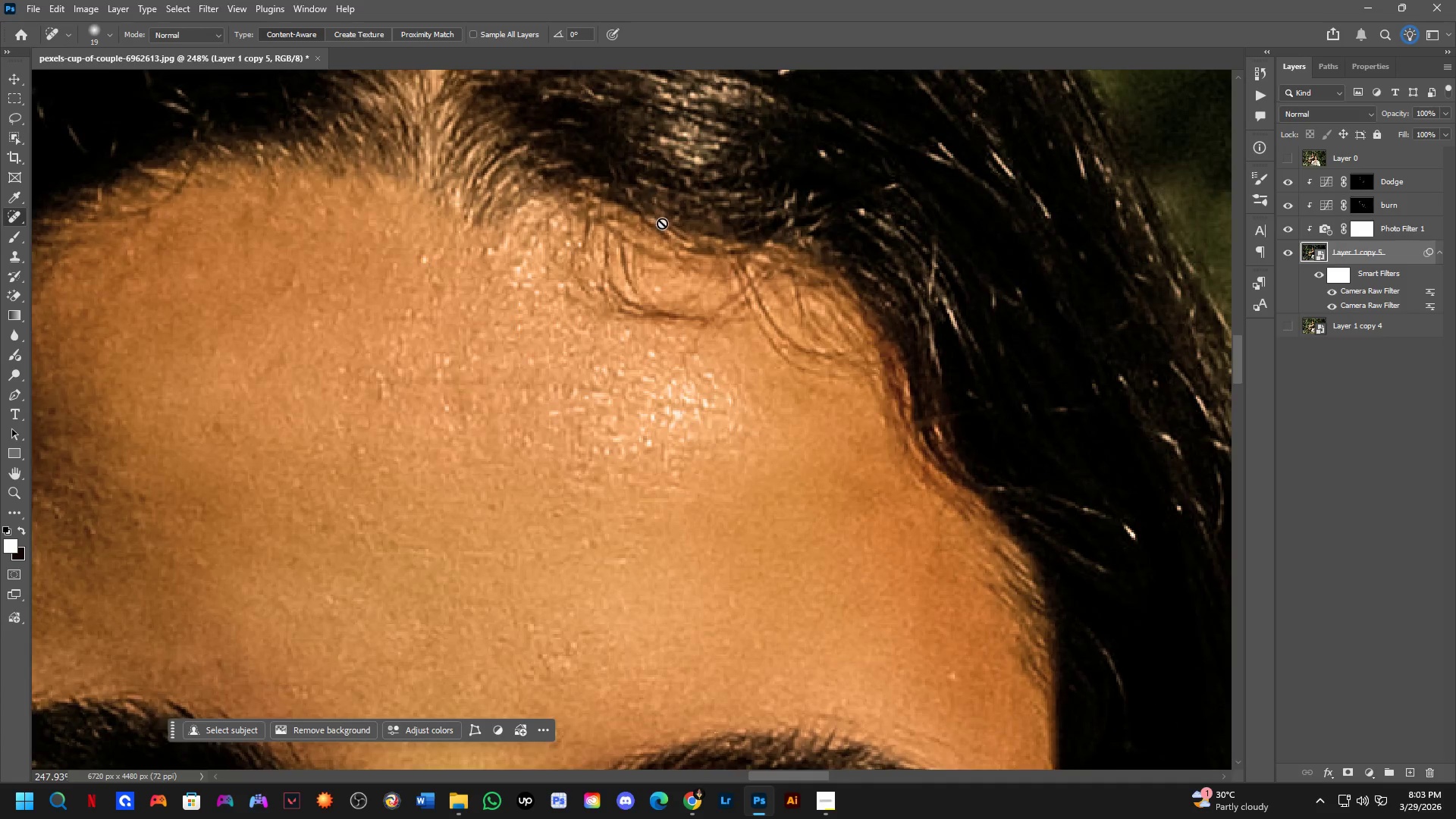 
hold_key(key=Space, duration=0.56)
 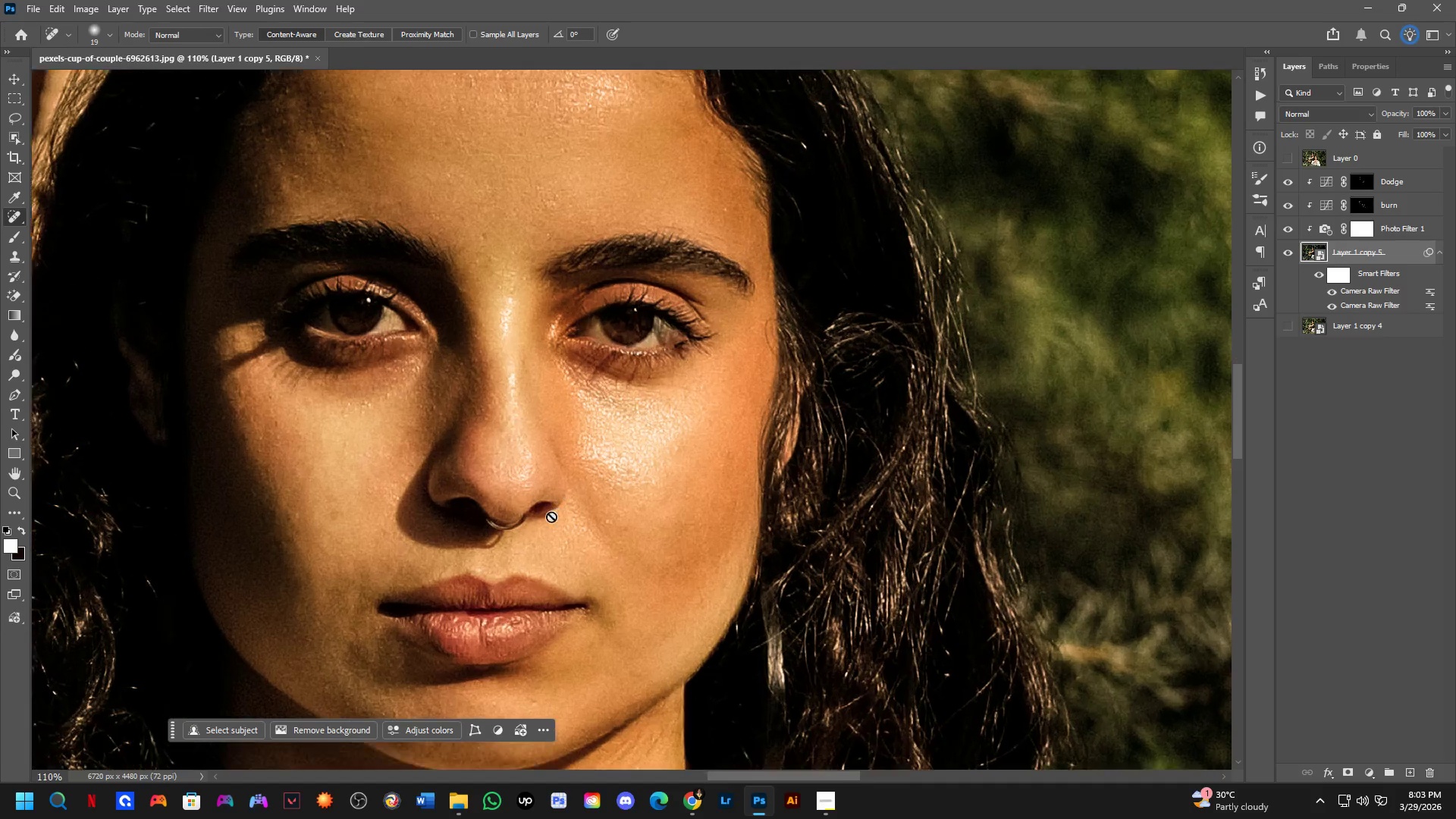 
left_click_drag(start_coordinate=[840, 502], to_coordinate=[769, 329])
 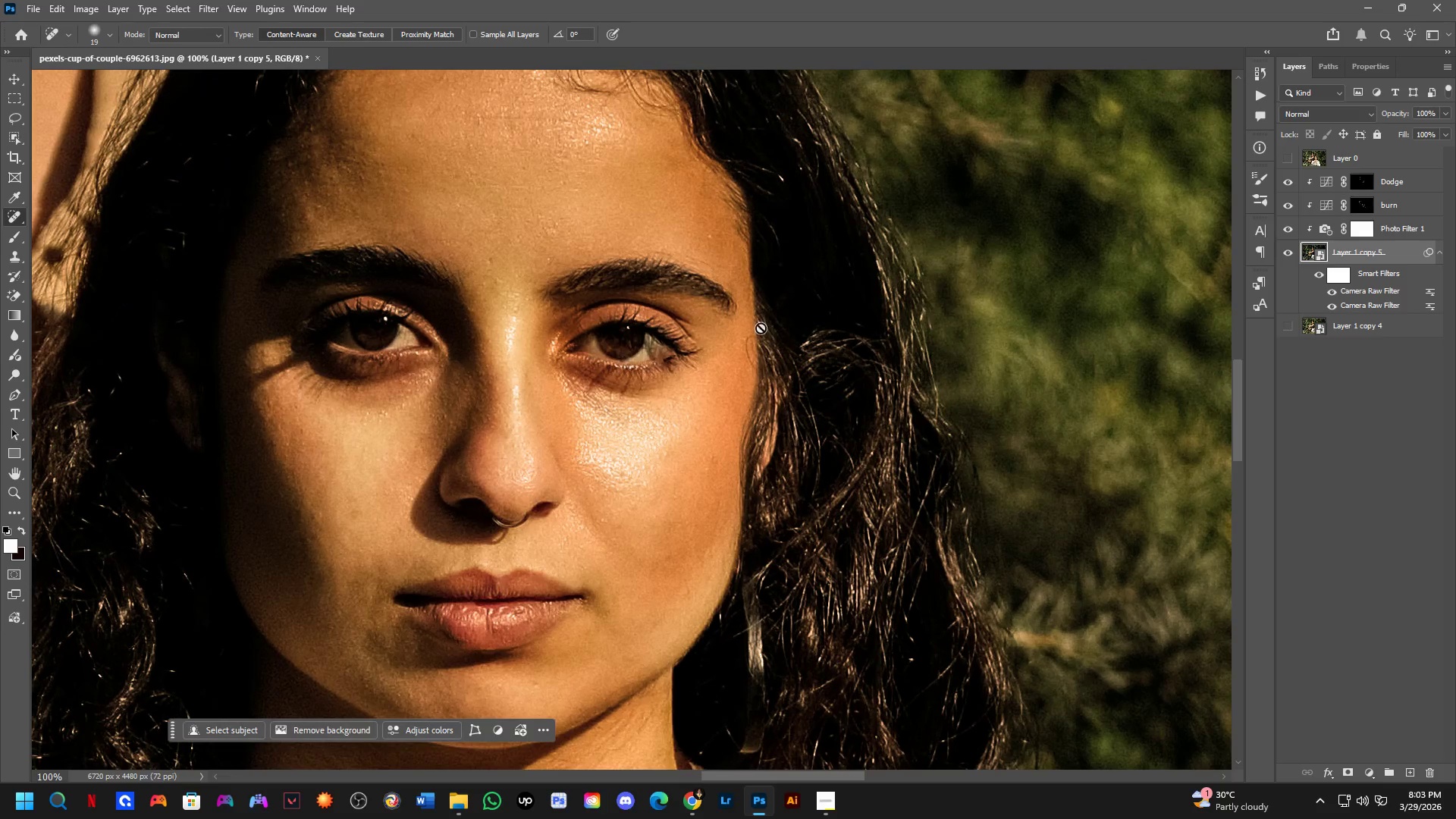 
scroll: coordinate [665, 229], scroll_direction: down, amount: 2.0
 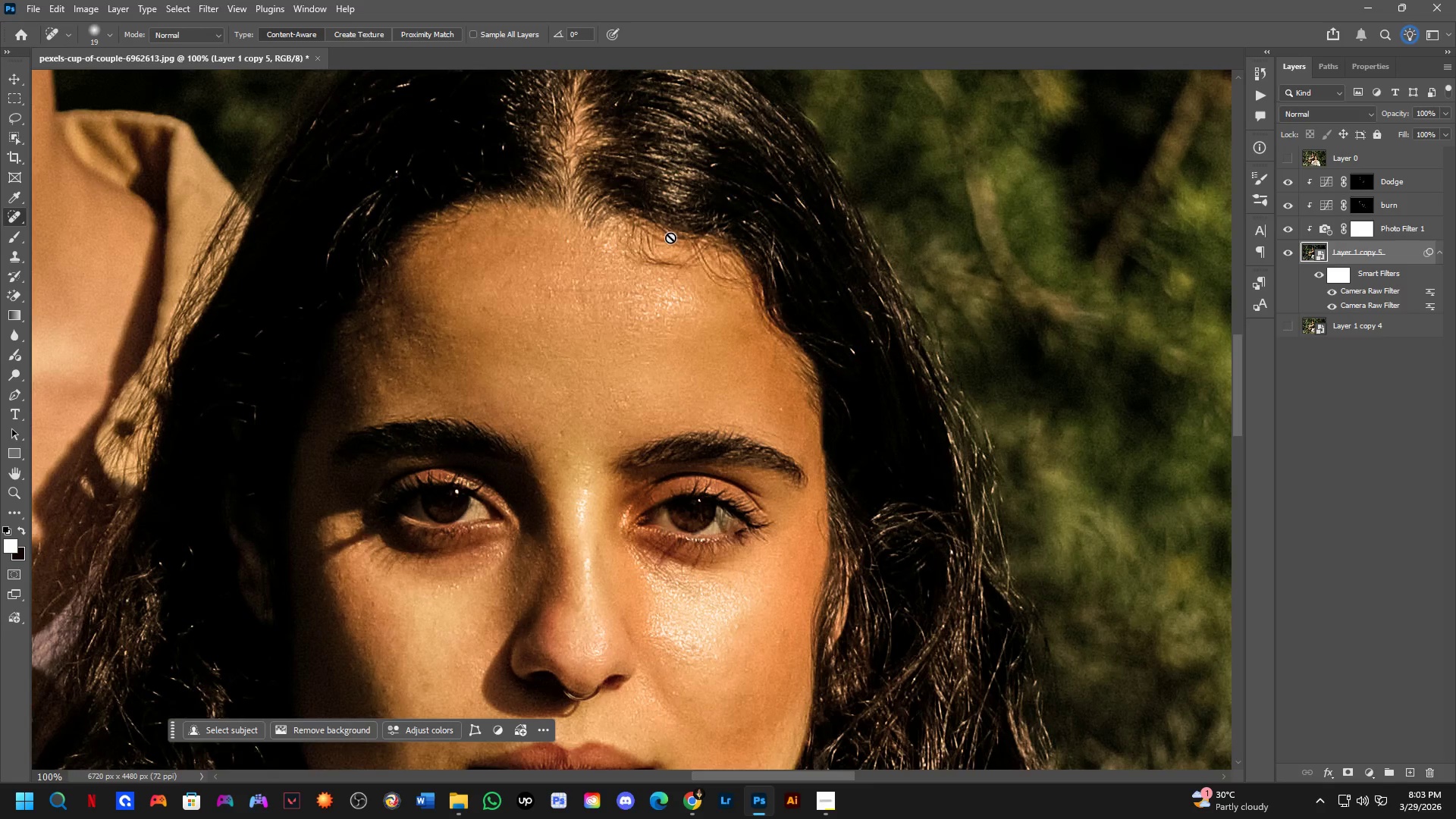 
key(Shift+ShiftLeft)
 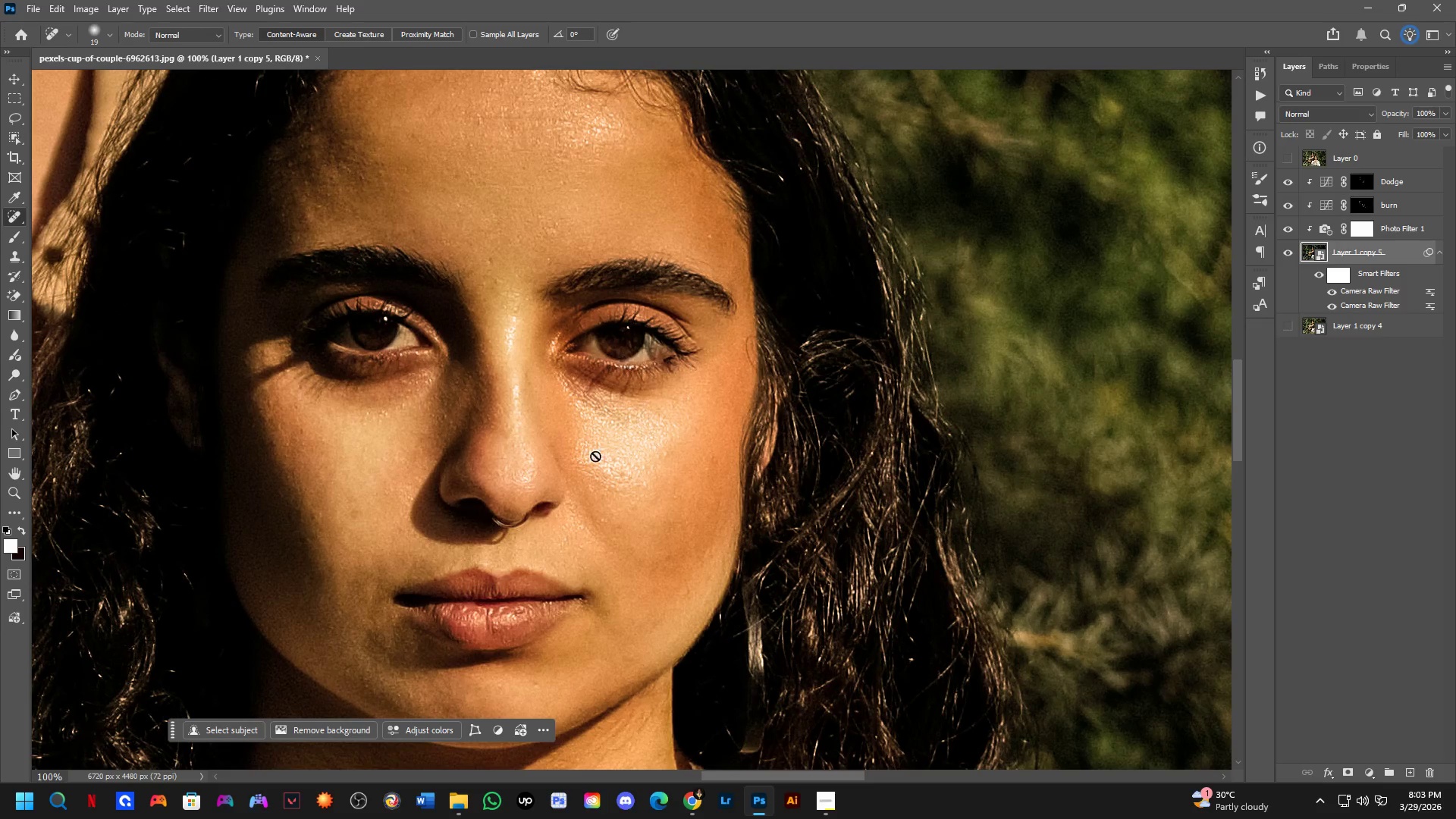 
hold_key(key=Space, duration=0.59)
 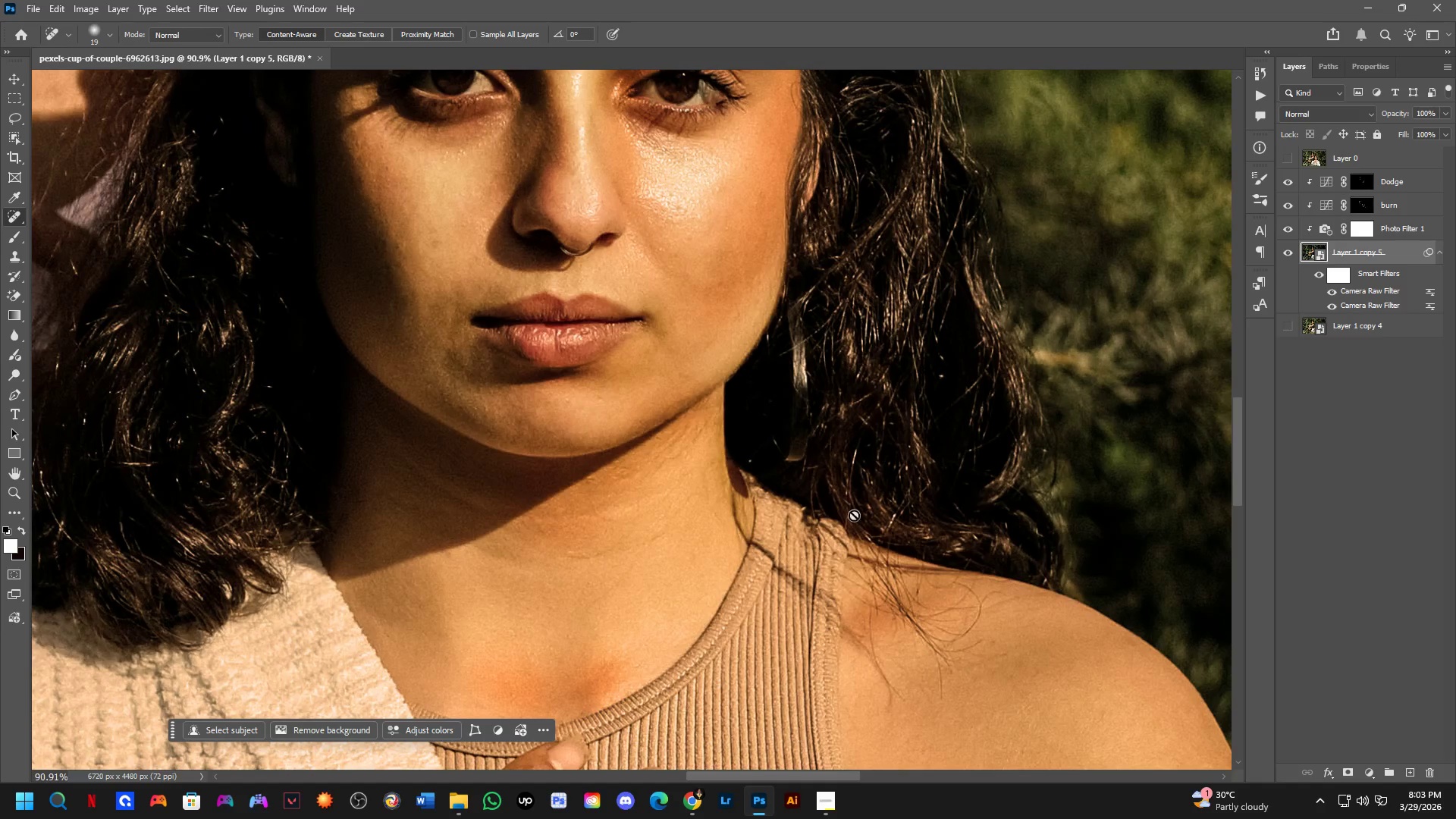 
left_click_drag(start_coordinate=[776, 629], to_coordinate=[753, 296])
 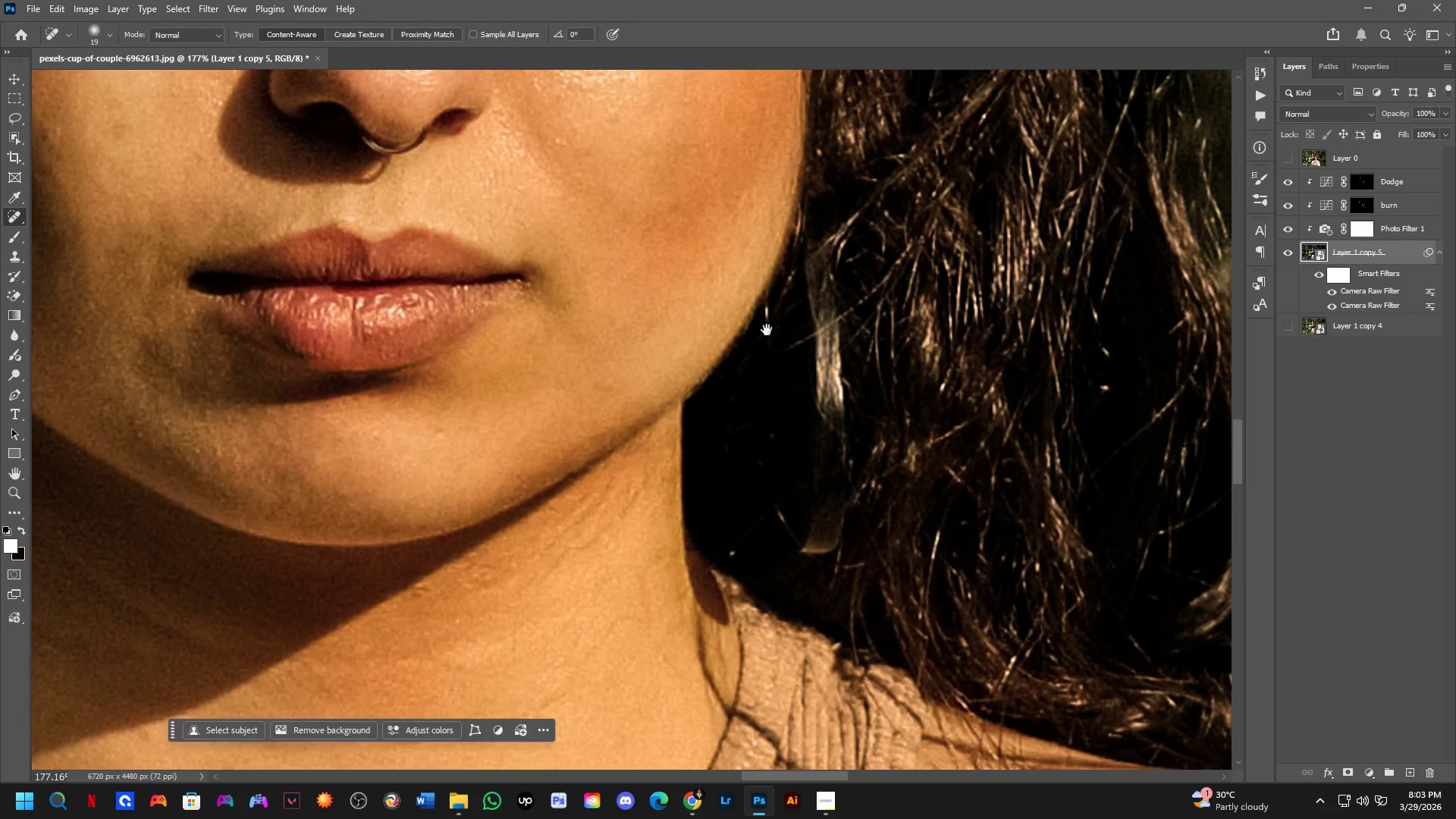 
scroll: coordinate [723, 628], scroll_direction: up, amount: 6.0
 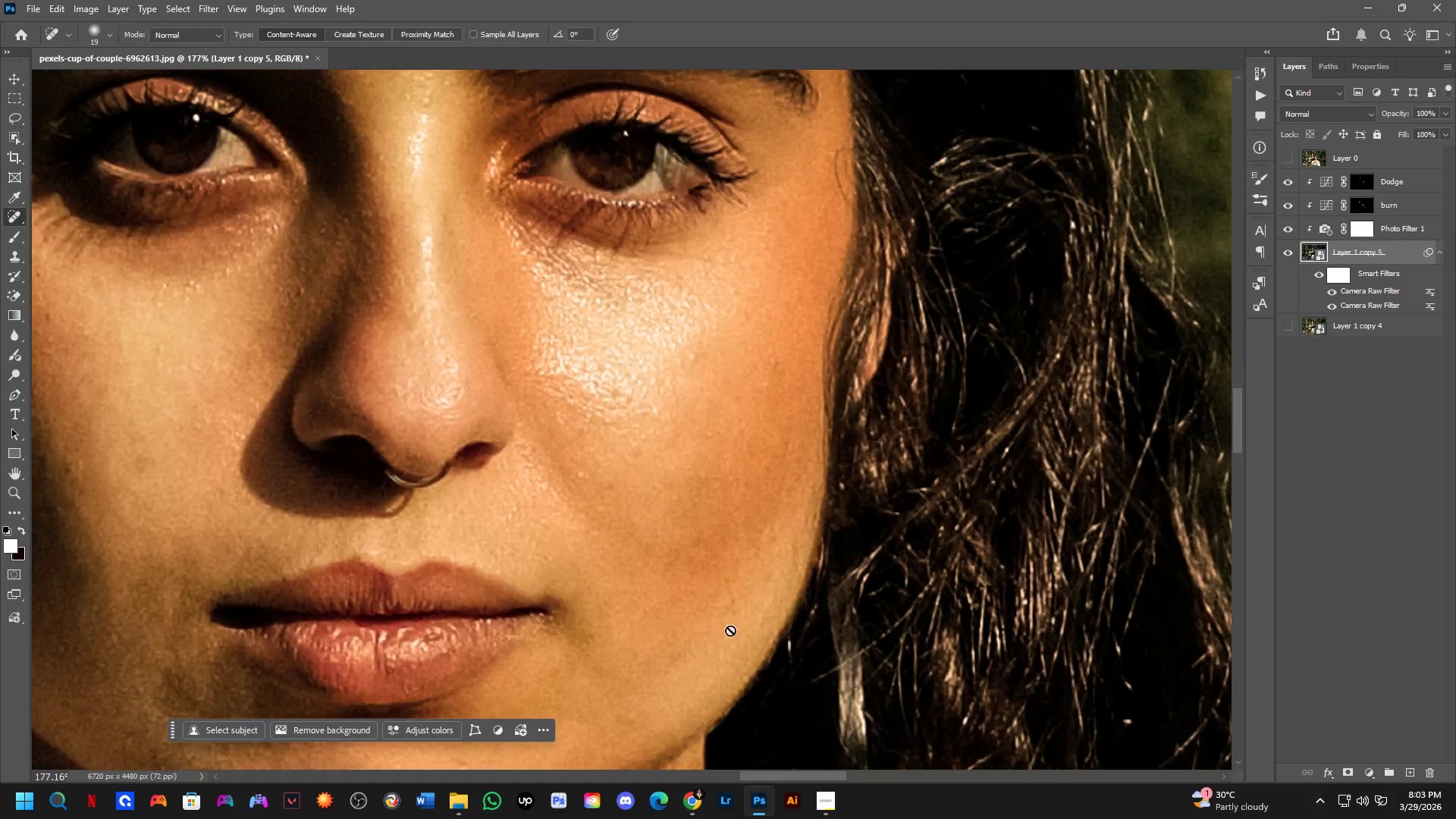 
hold_key(key=Space, duration=1.38)
 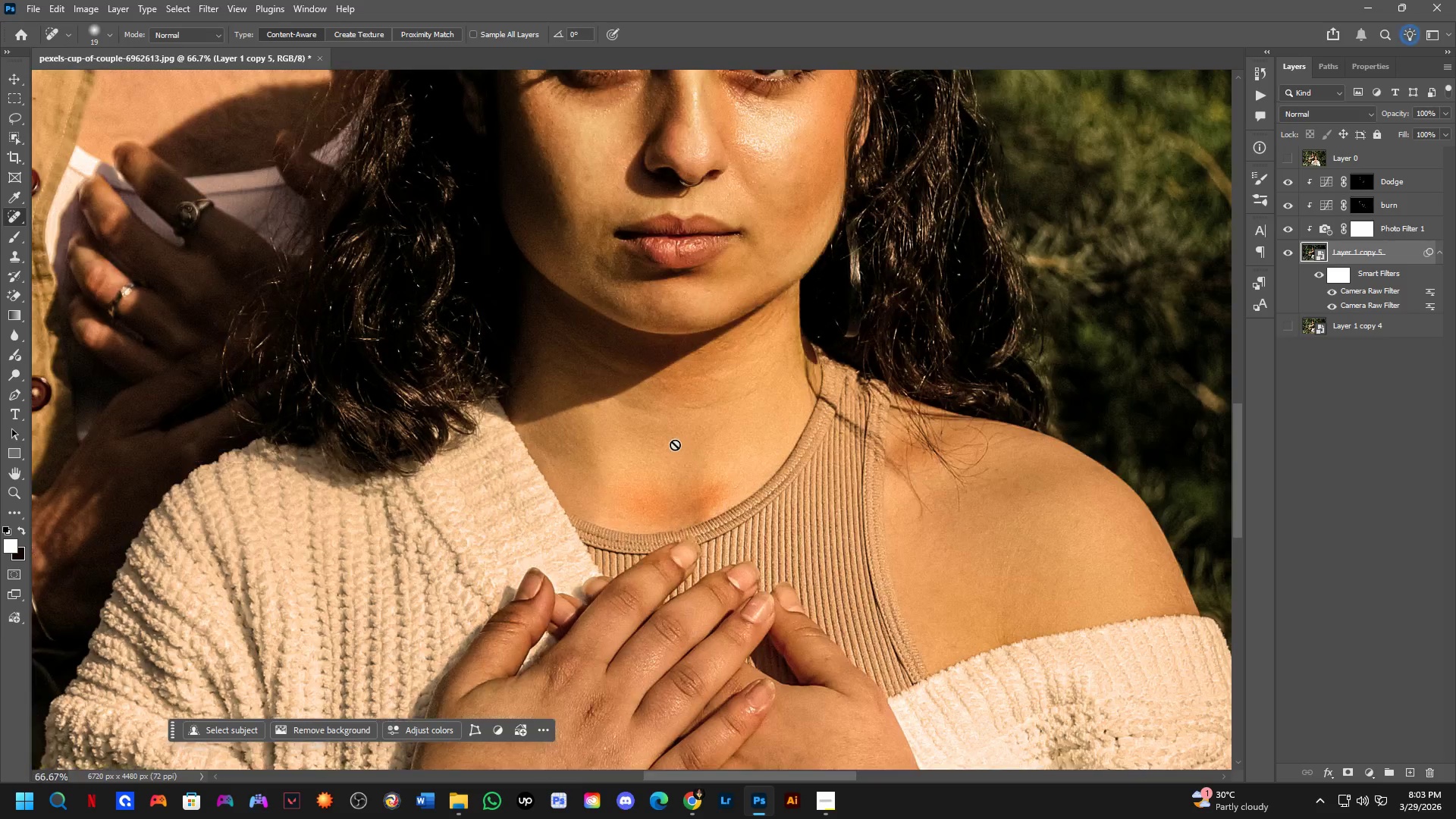 
left_click_drag(start_coordinate=[918, 578], to_coordinate=[840, 413])
 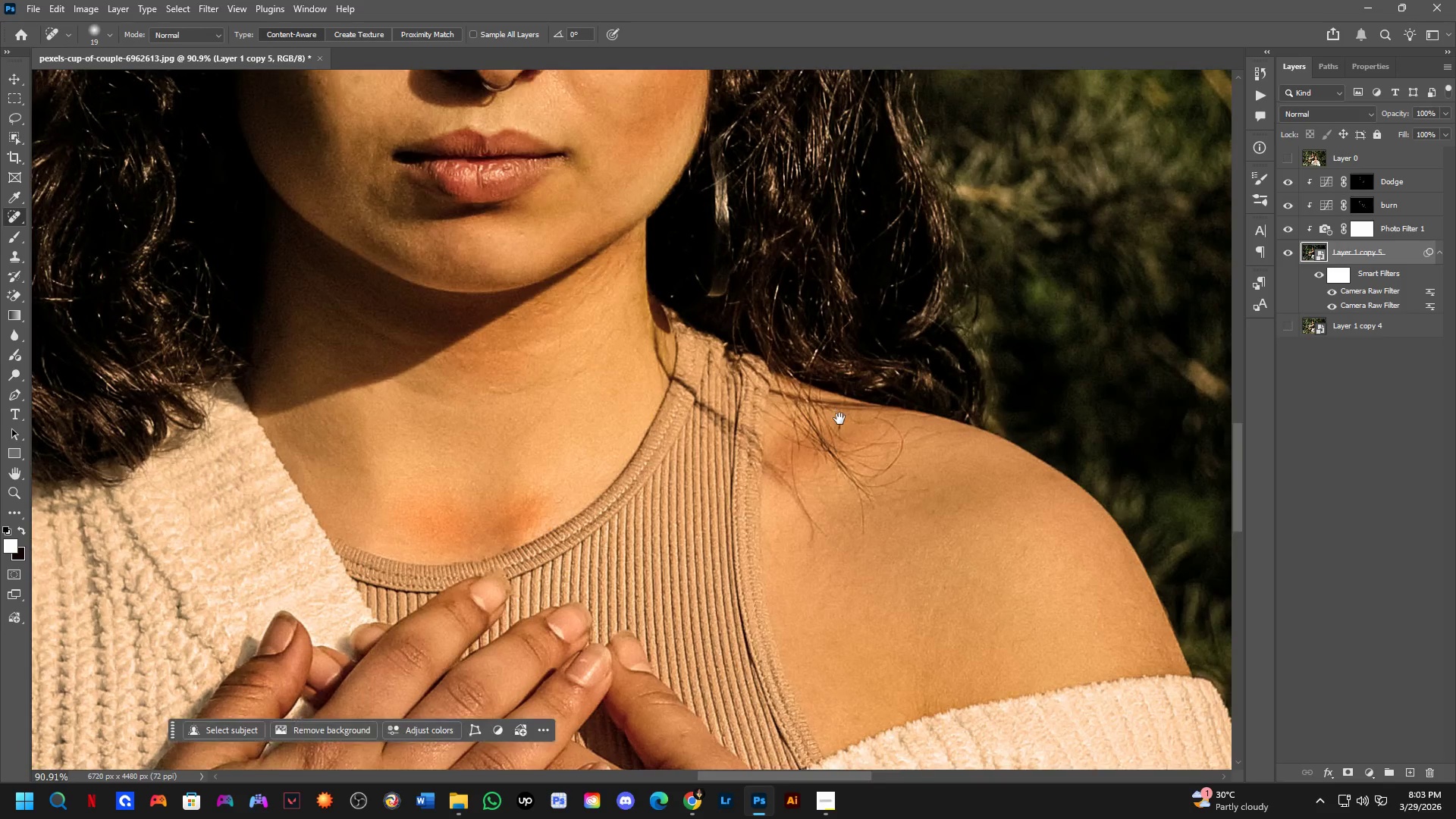 
scroll: coordinate [770, 379], scroll_direction: down, amount: 7.0
 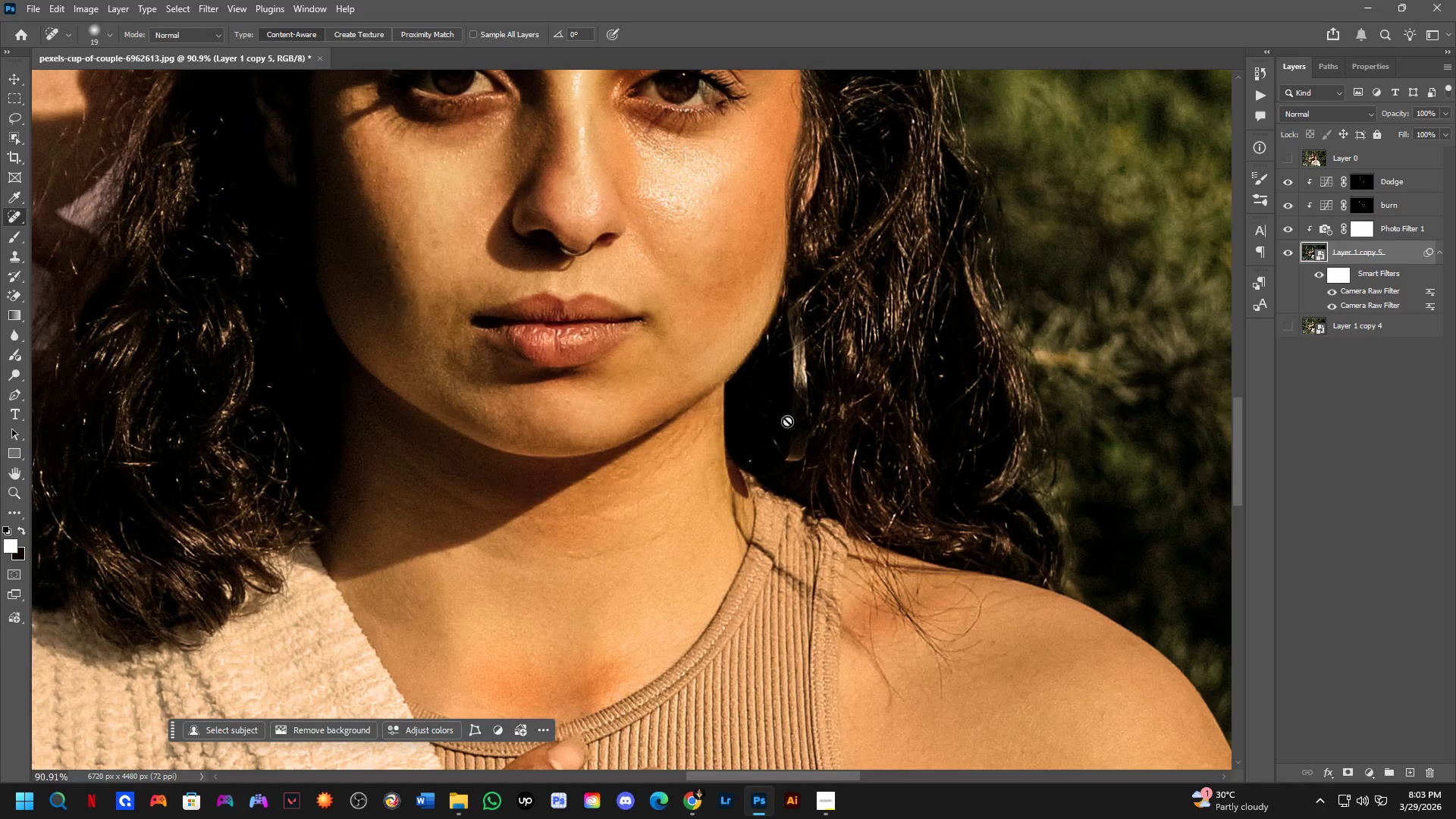 
key(Shift+ShiftLeft)
 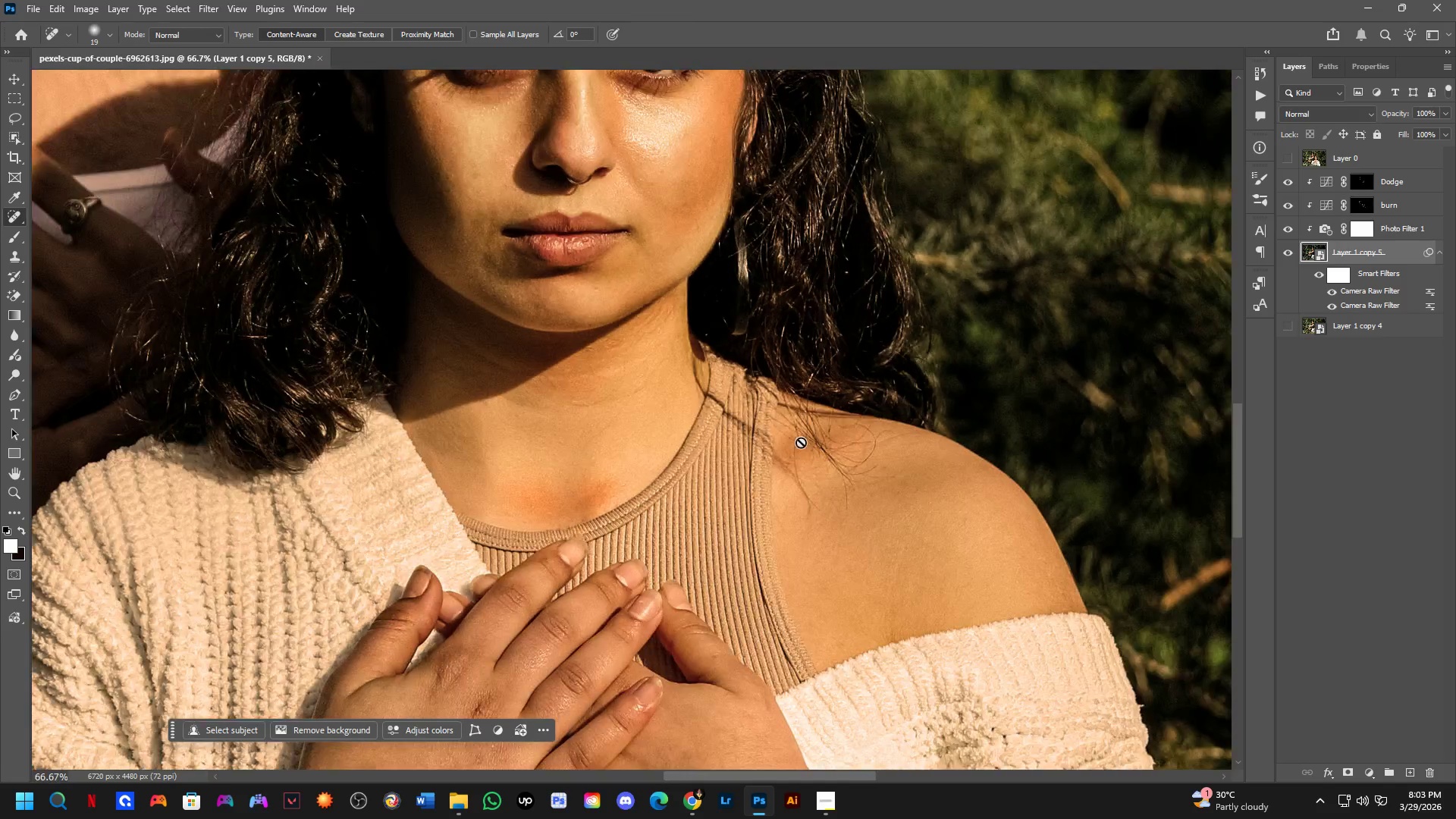 
key(Shift+ShiftLeft)
 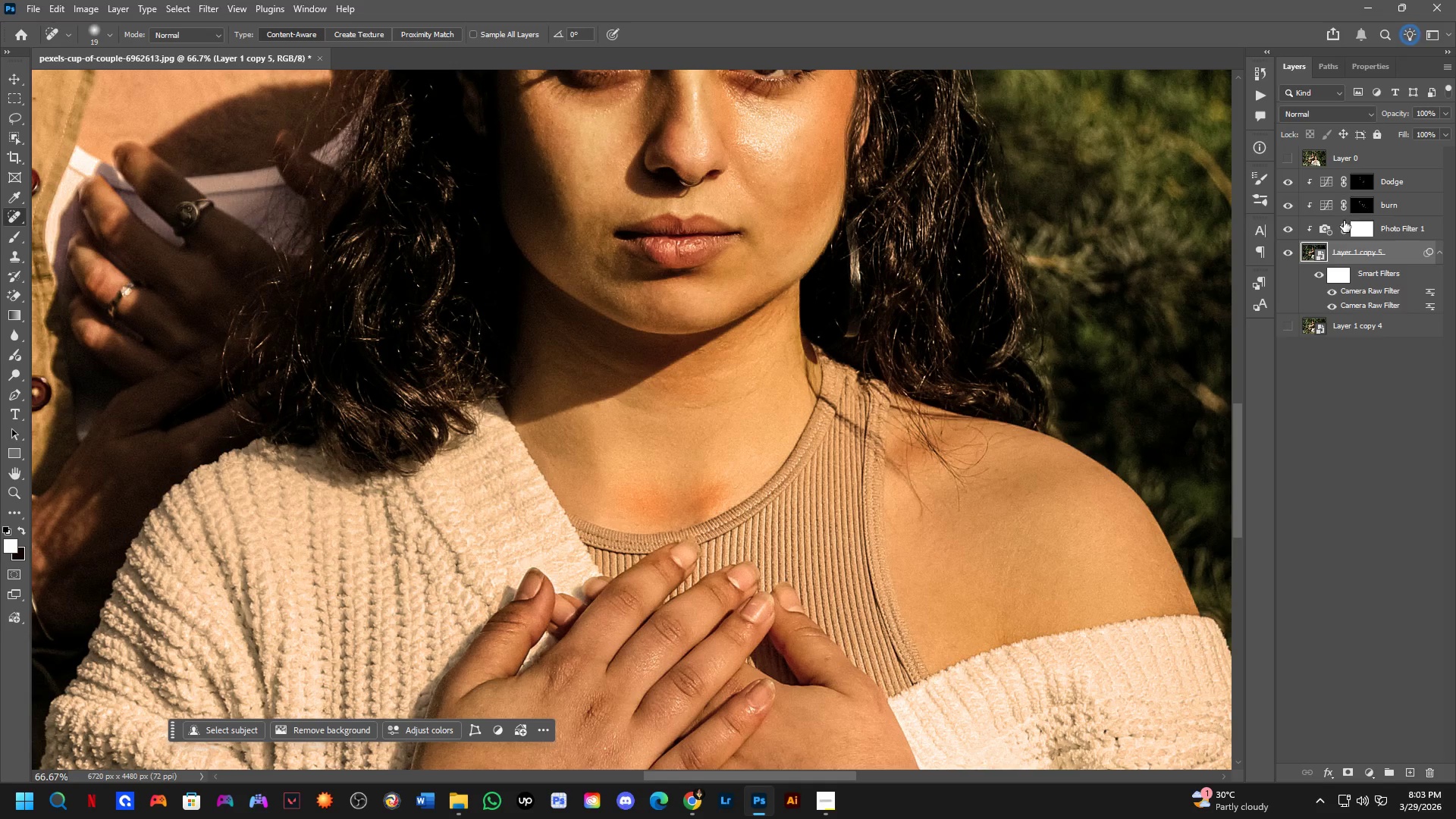 
scroll: coordinate [676, 444], scroll_direction: down, amount: 1.0
 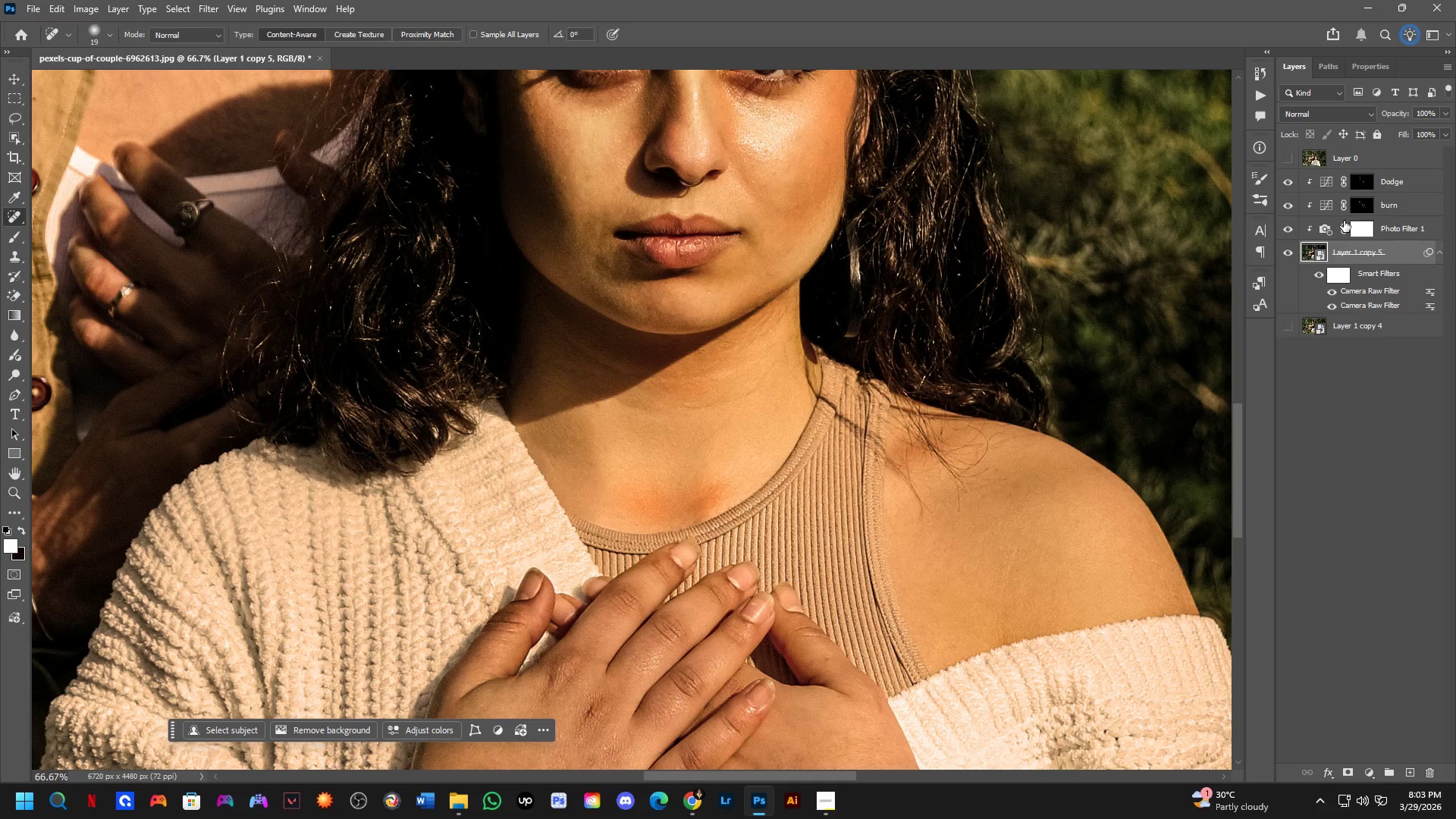 
left_click([1359, 204])
 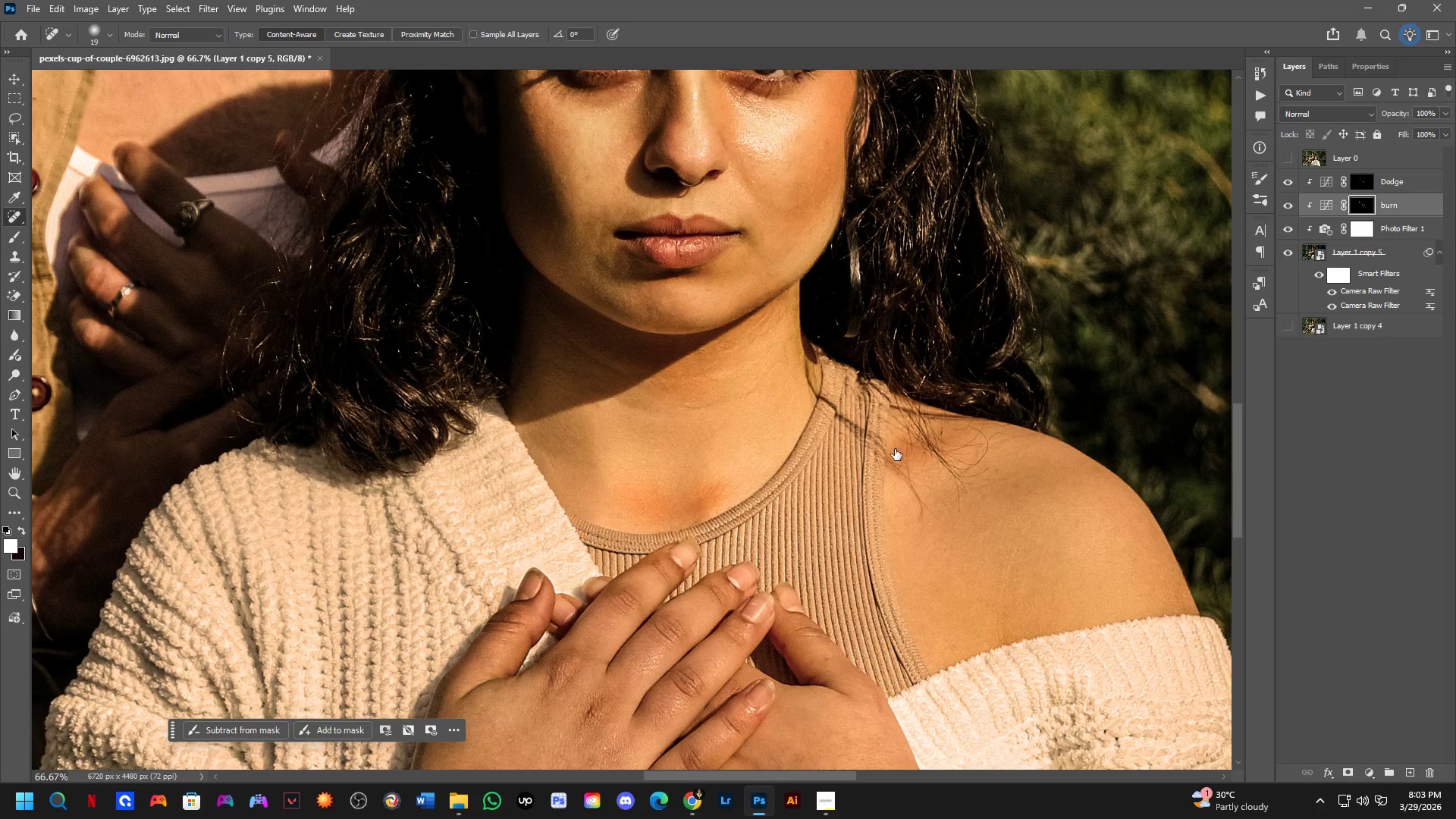 
key(Alt+AltLeft)
 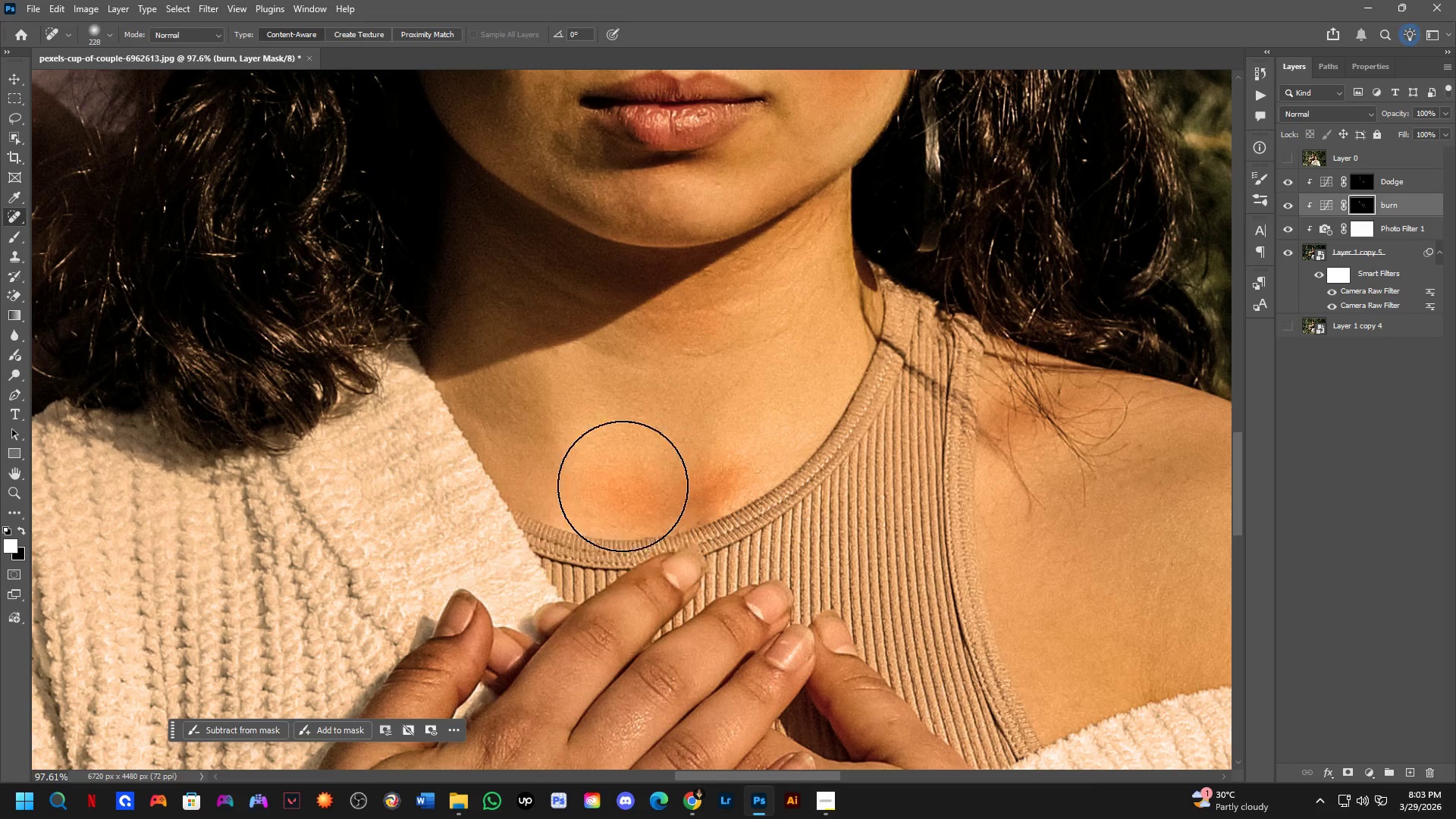 
scroll: coordinate [650, 532], scroll_direction: up, amount: 4.0
 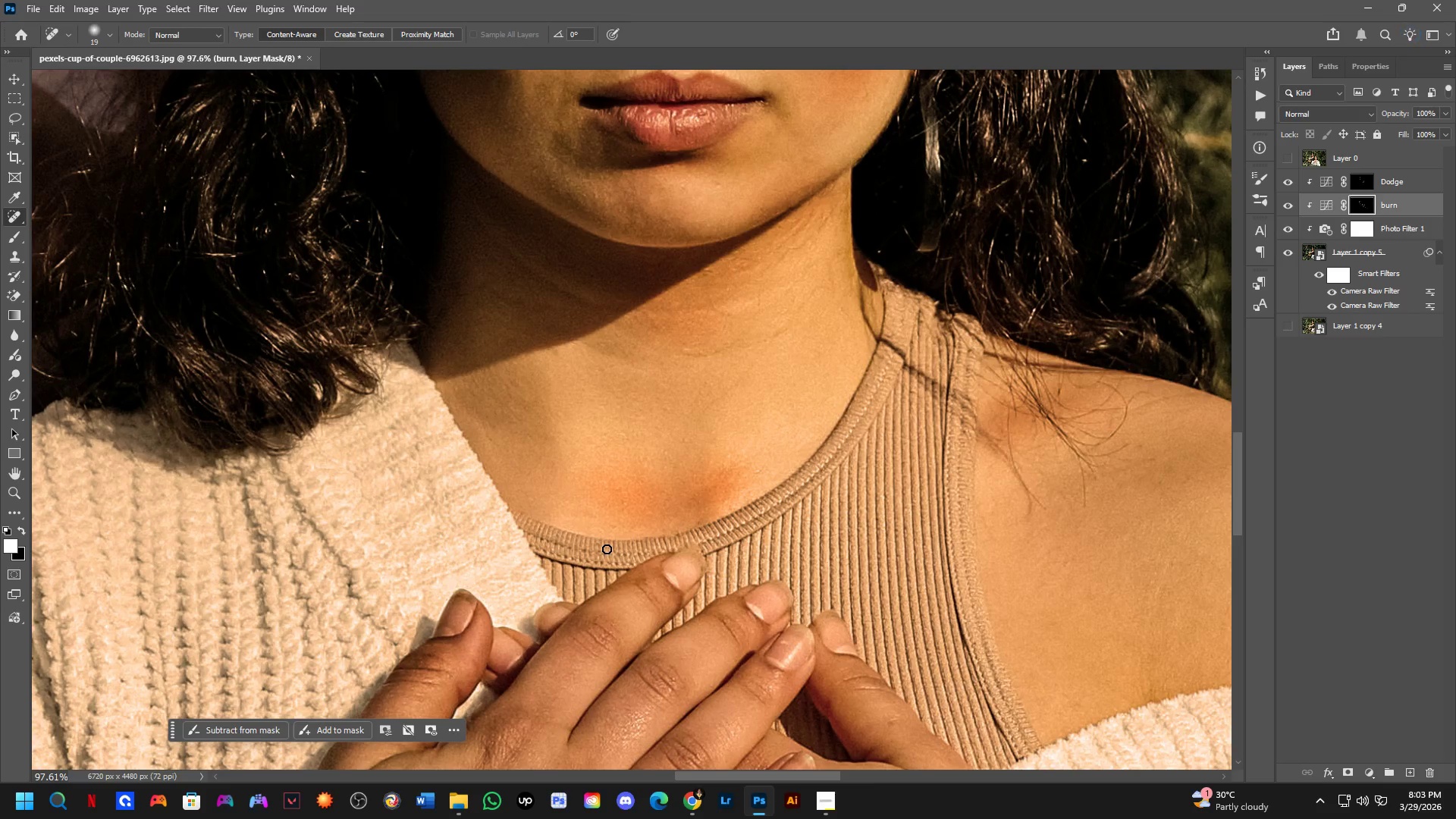 
left_click_drag(start_coordinate=[617, 470], to_coordinate=[670, 455])
 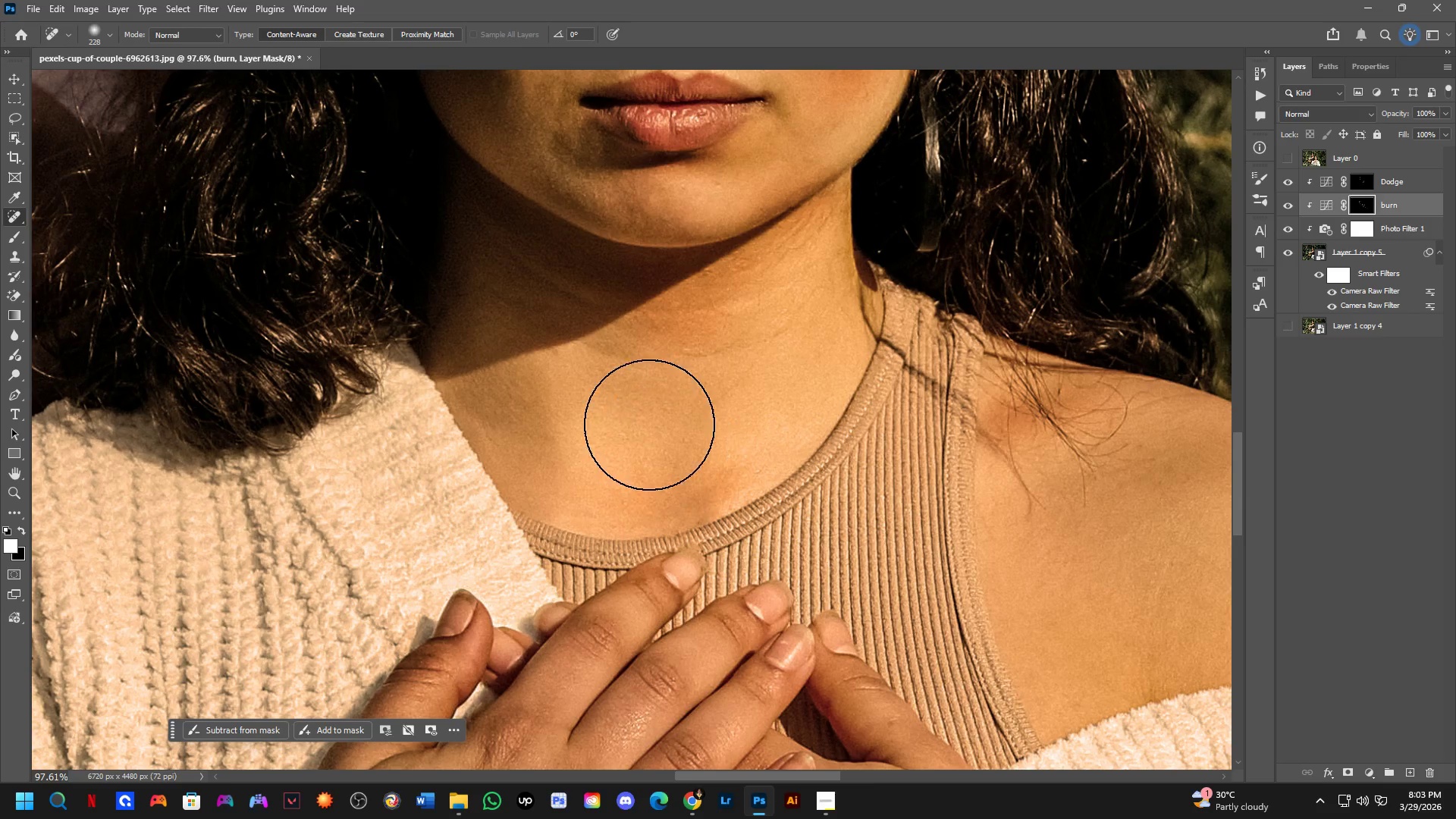 
scroll: coordinate [666, 453], scroll_direction: down, amount: 7.0
 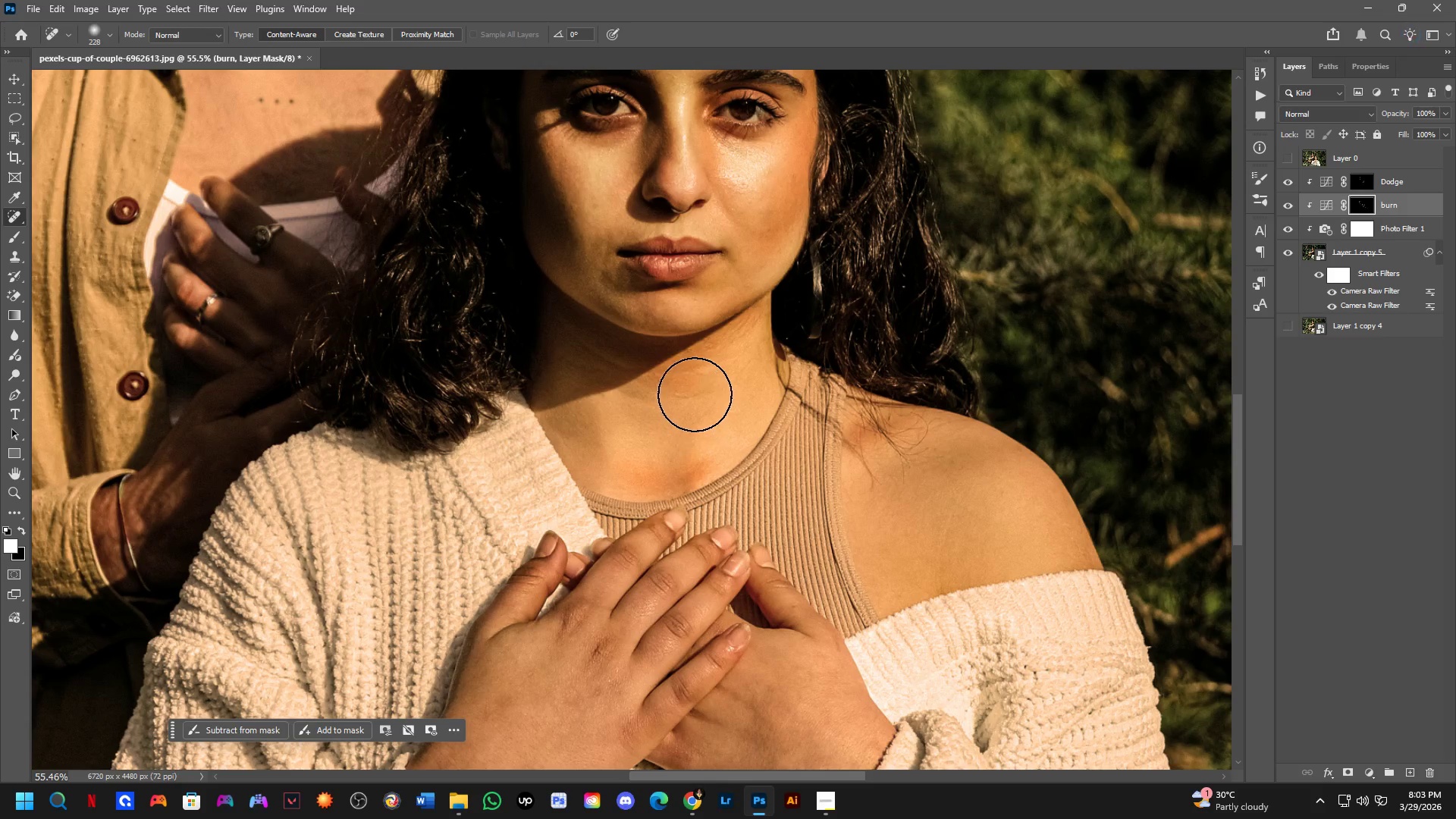 
left_click_drag(start_coordinate=[695, 384], to_coordinate=[667, 405])
 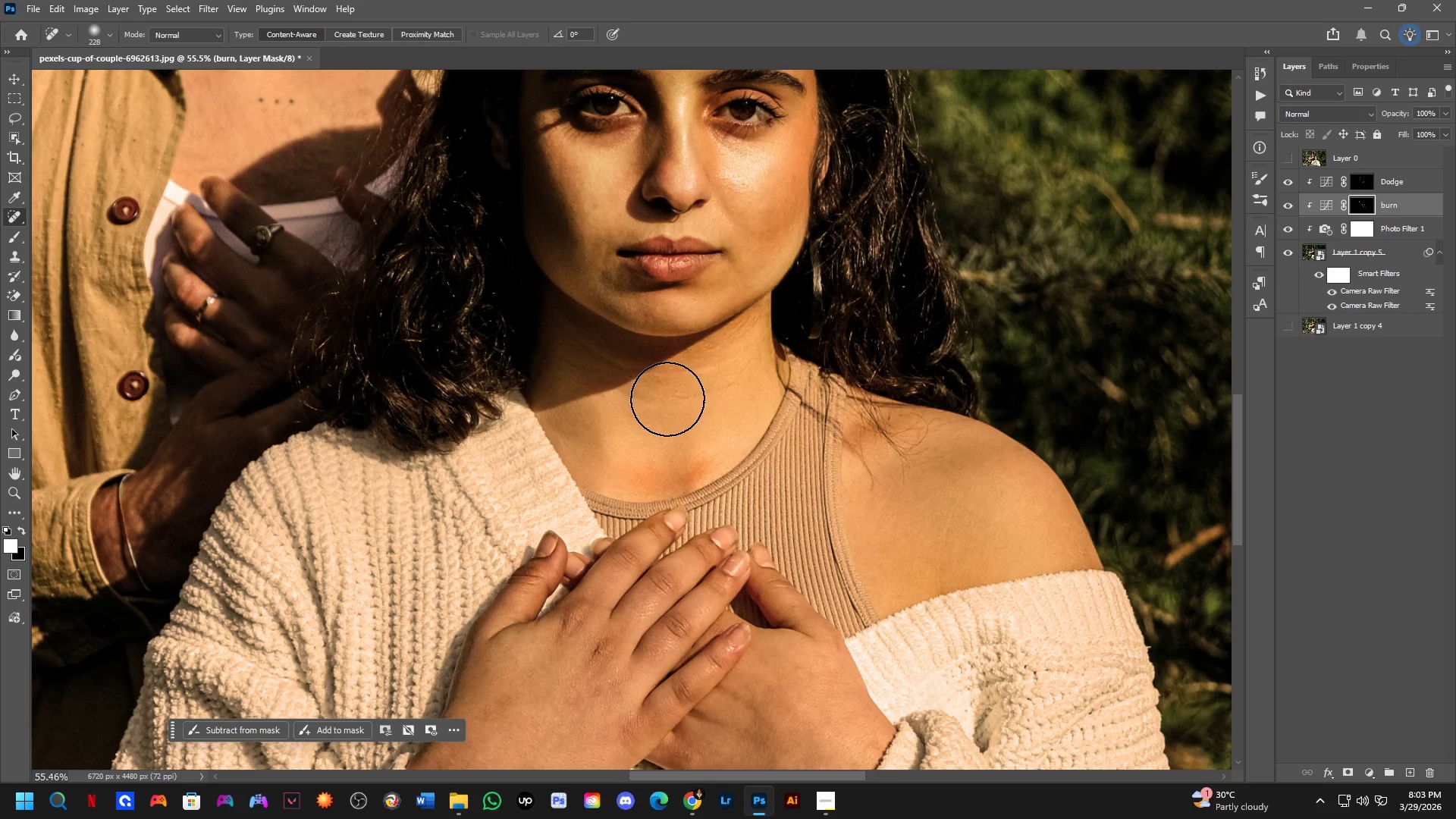 
left_click_drag(start_coordinate=[668, 399], to_coordinate=[659, 406])
 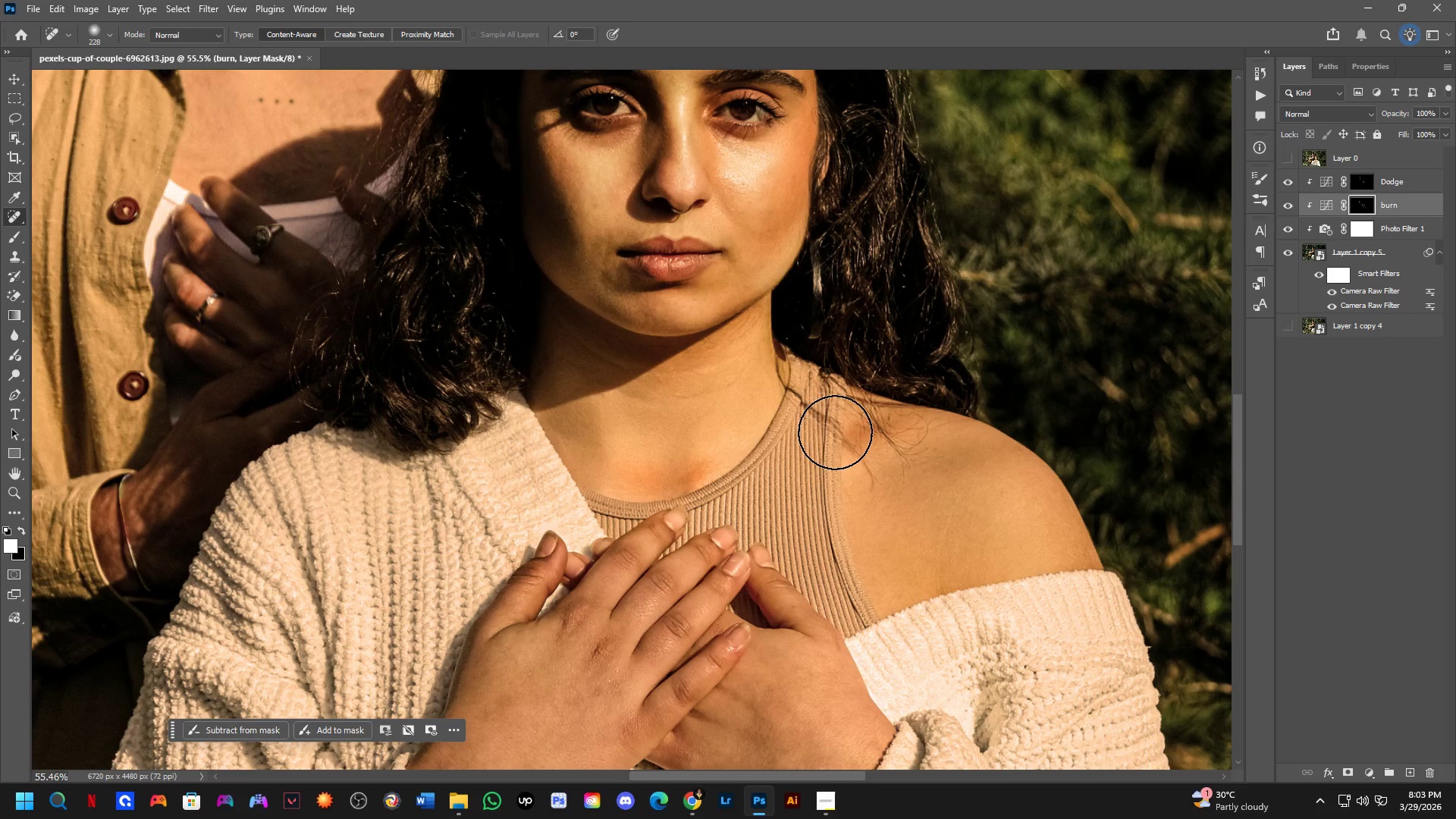 
left_click([835, 432])
 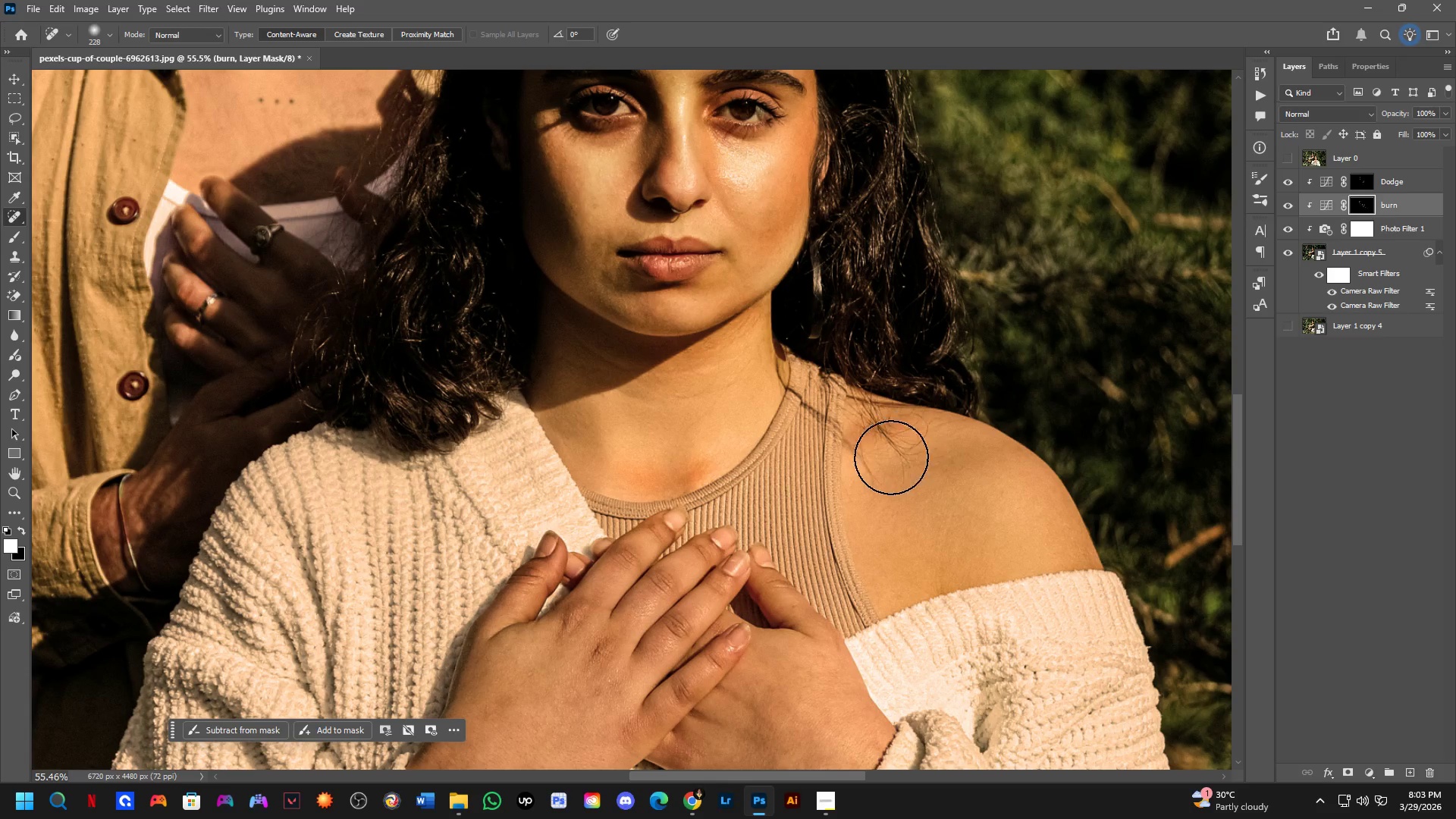 
left_click_drag(start_coordinate=[883, 473], to_coordinate=[848, 505])
 